 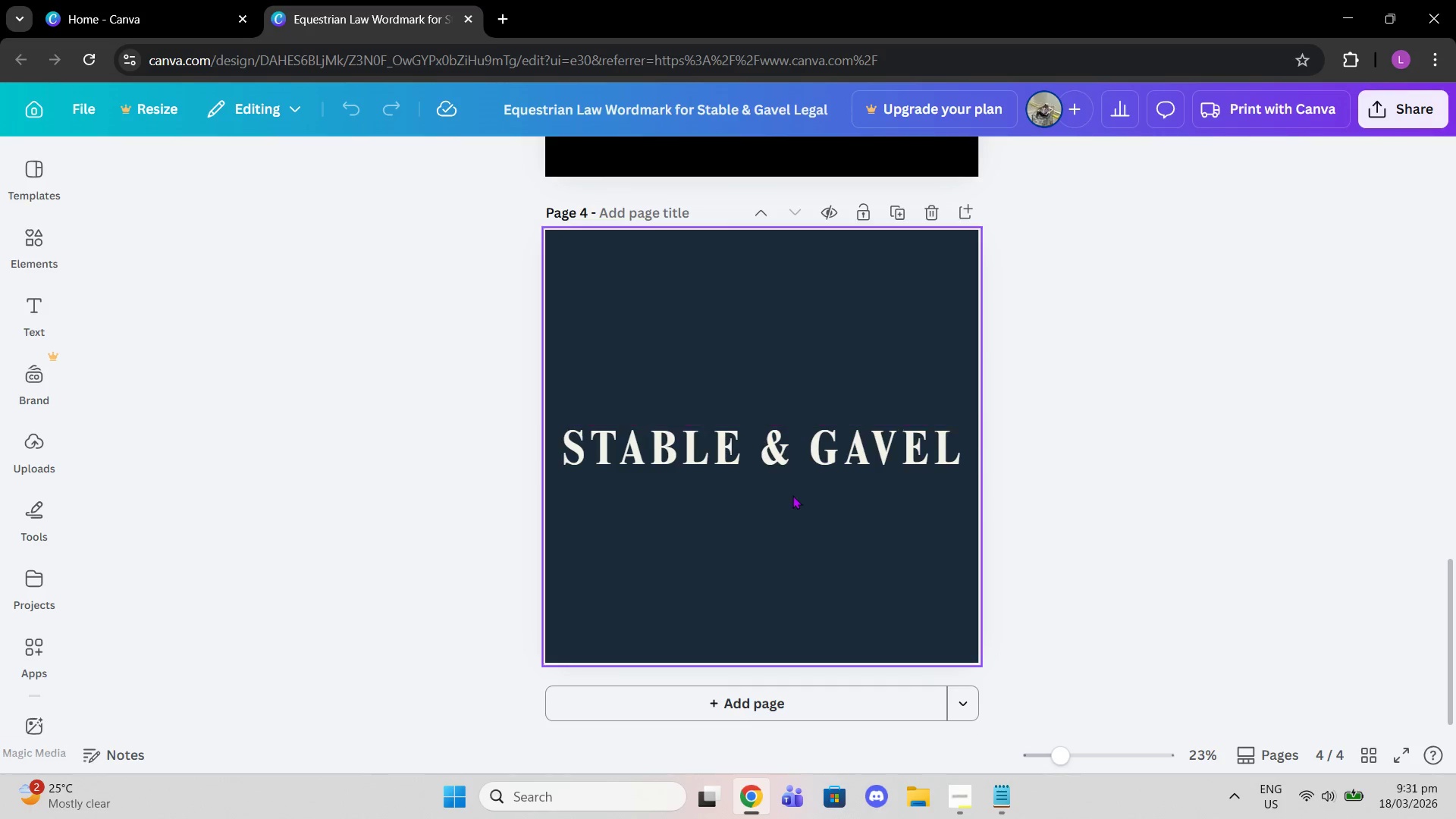 
left_click([839, 422])
 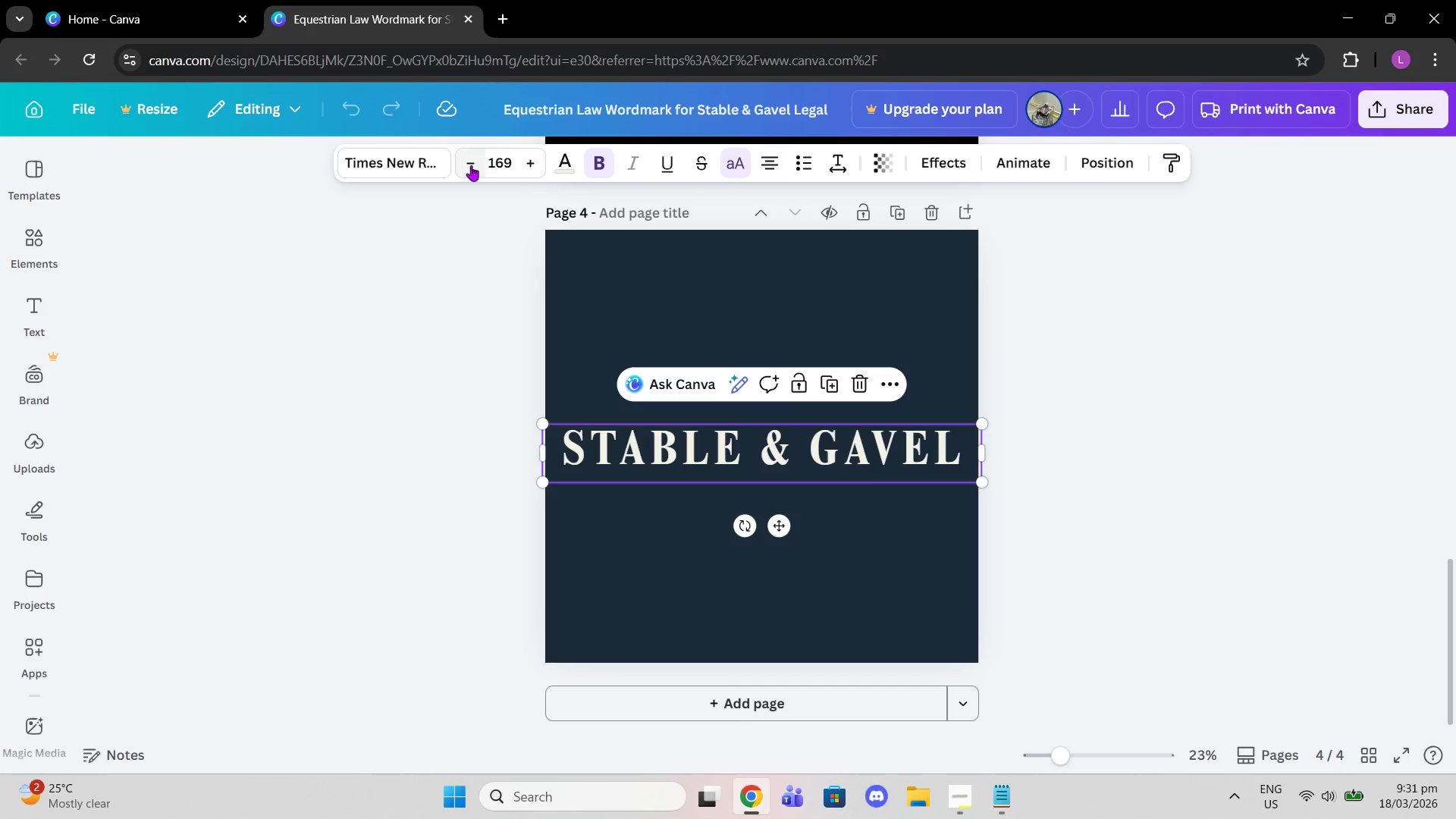 
left_click([427, 162])
 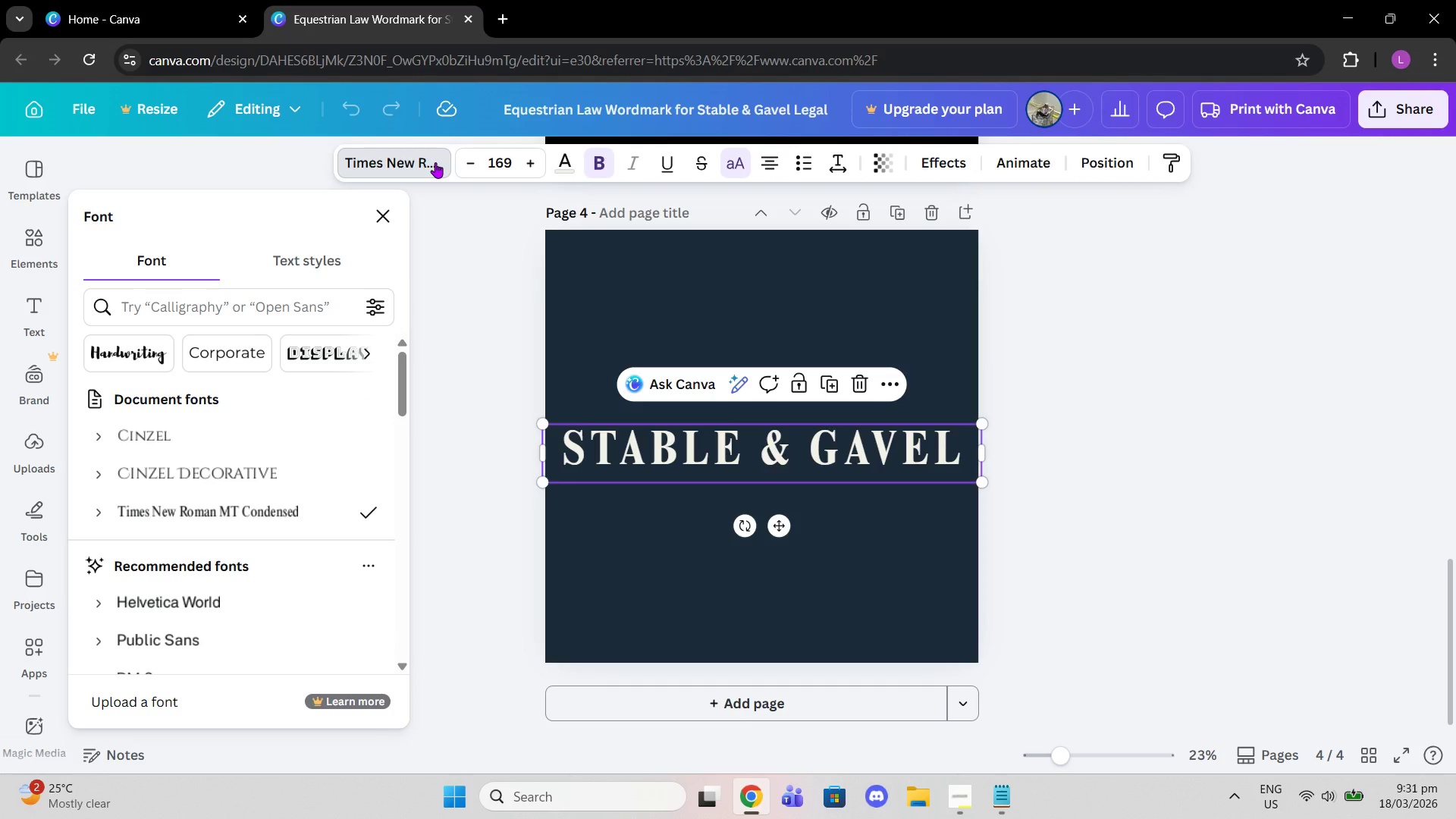 
wait(7.75)
 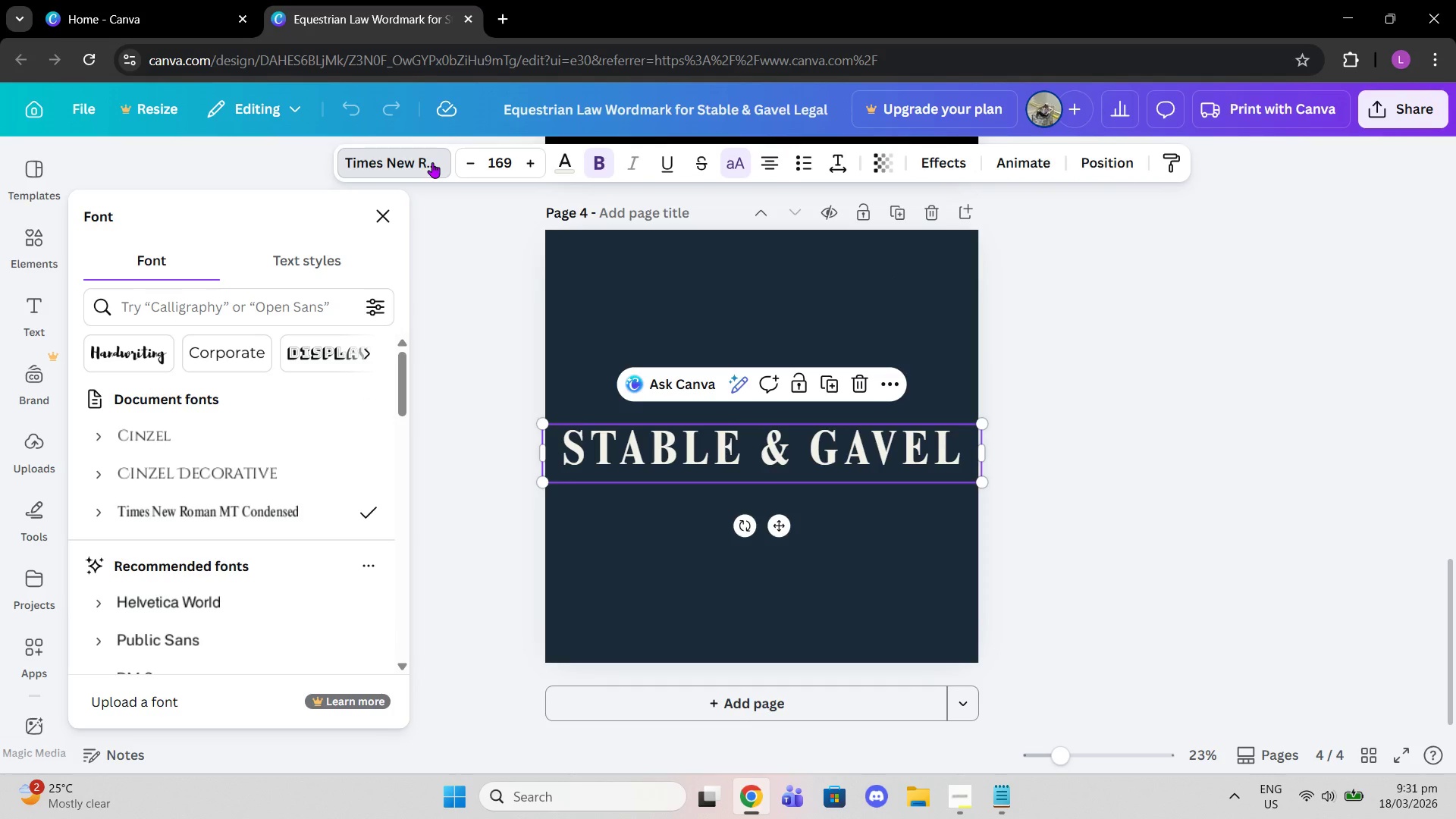 
mouse_move([479, 161])
 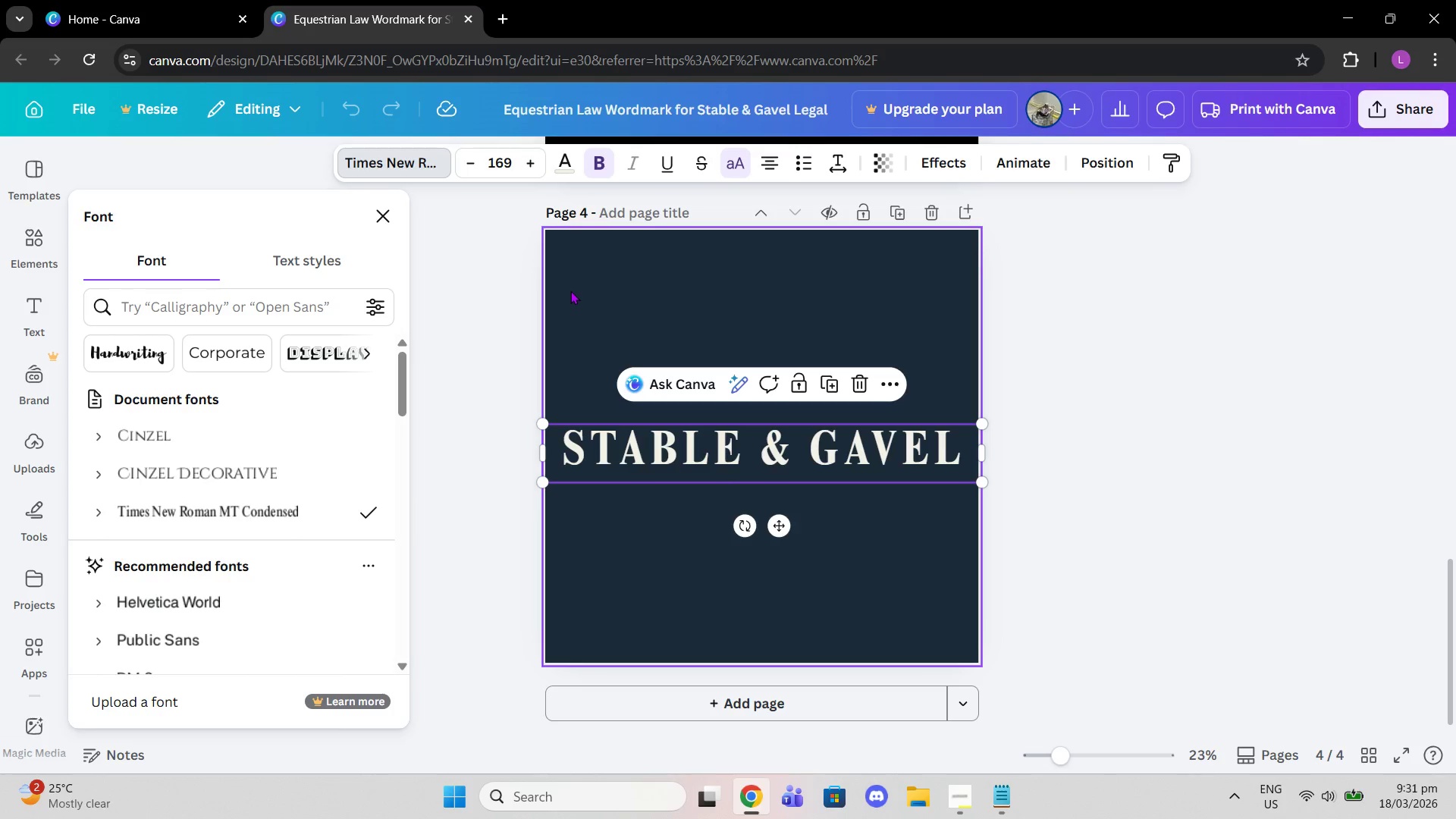 
scroll: coordinate [570, 290], scroll_direction: down, amount: 1.0
 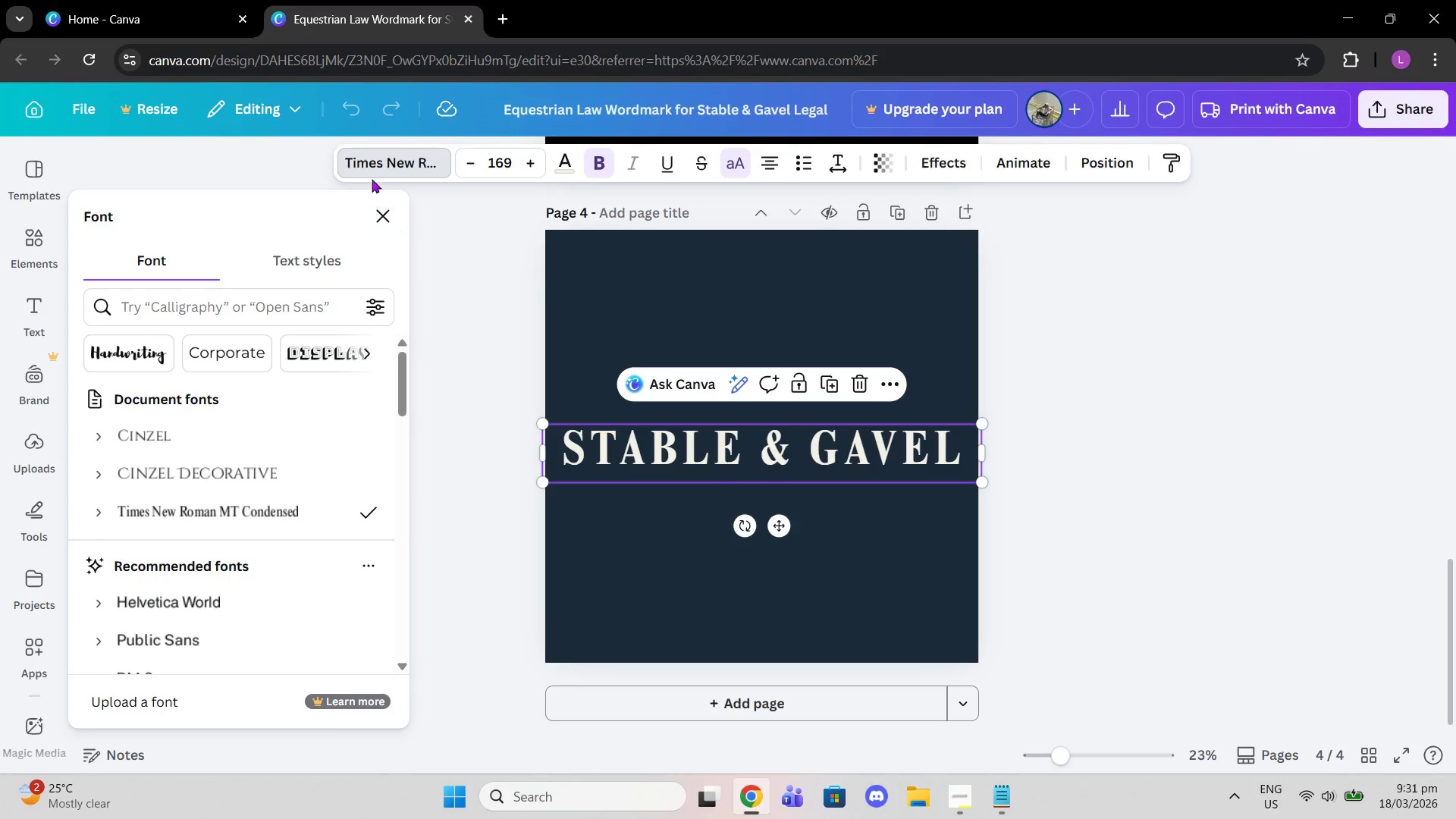 
left_click([365, 164])
 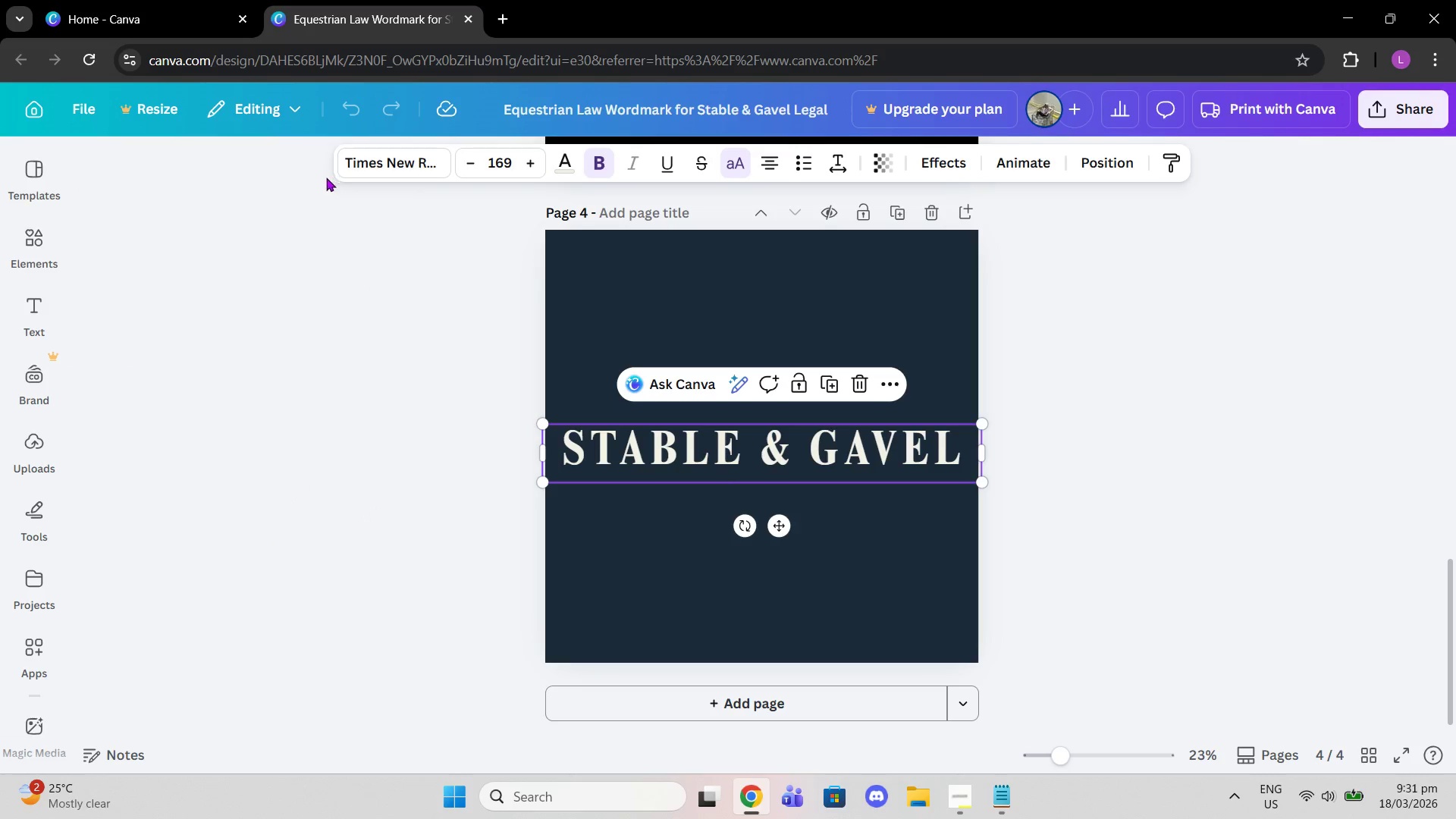 
left_click([373, 158])
 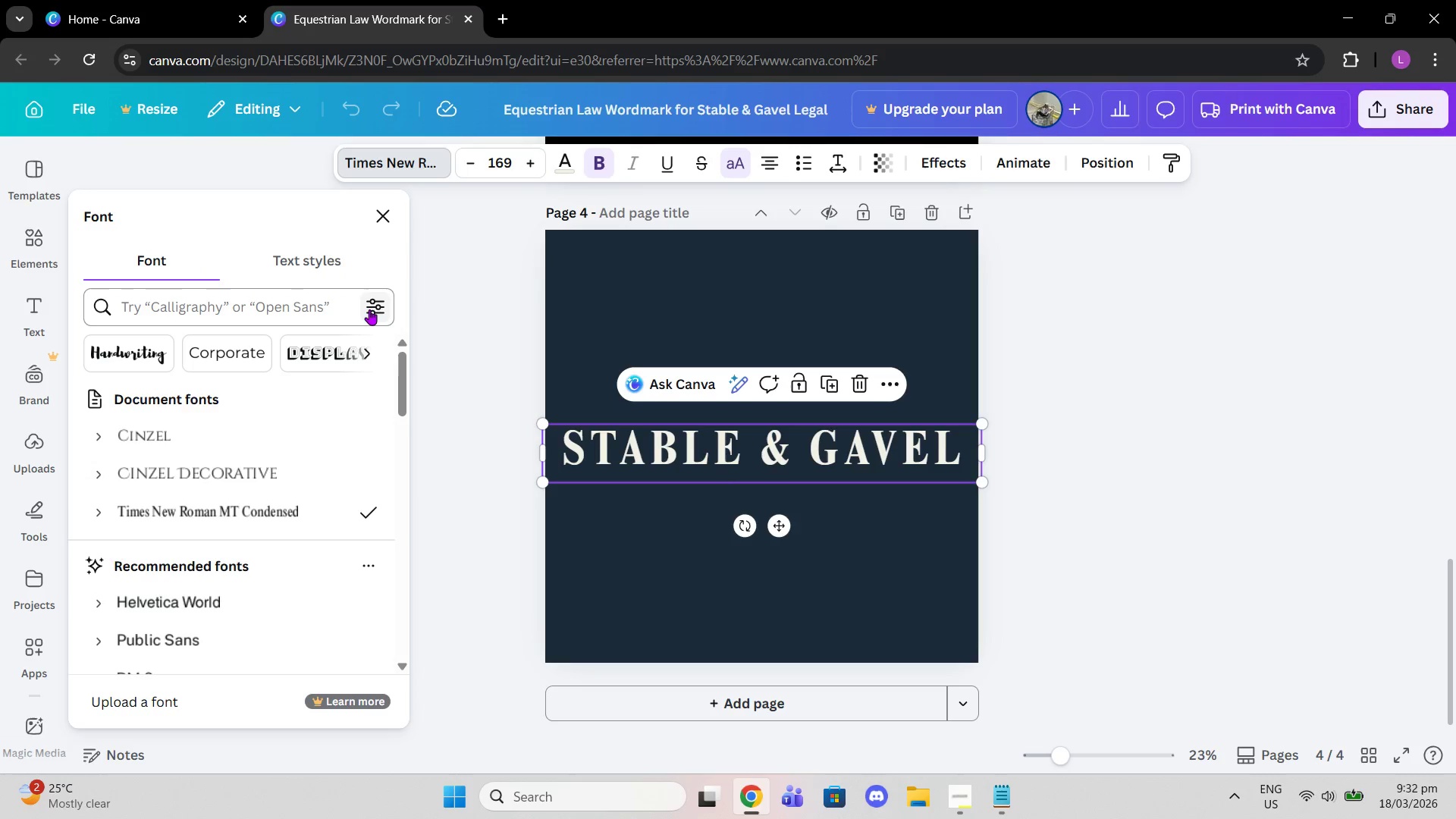 
left_click([372, 362])
 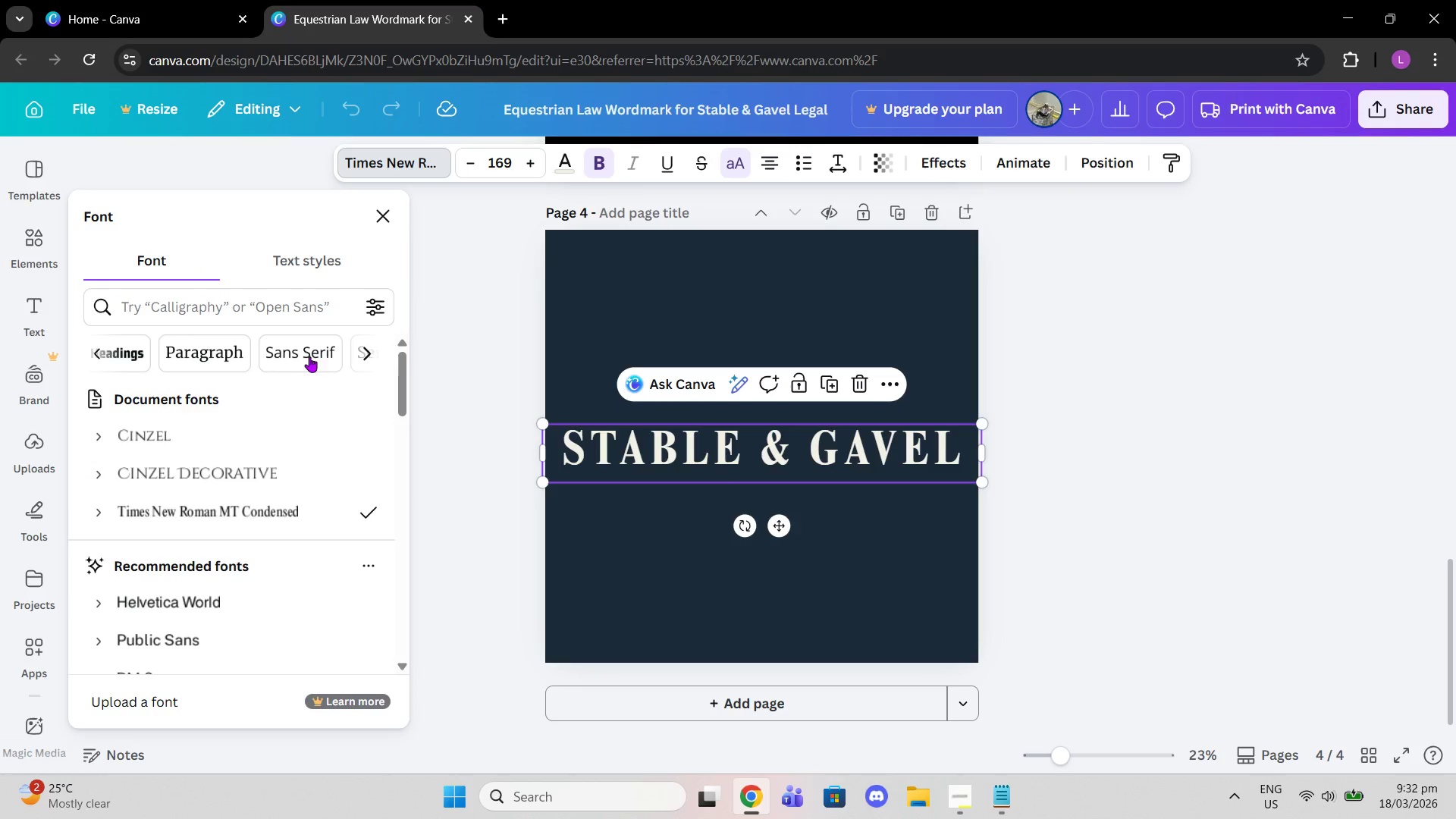 
left_click([224, 356])
 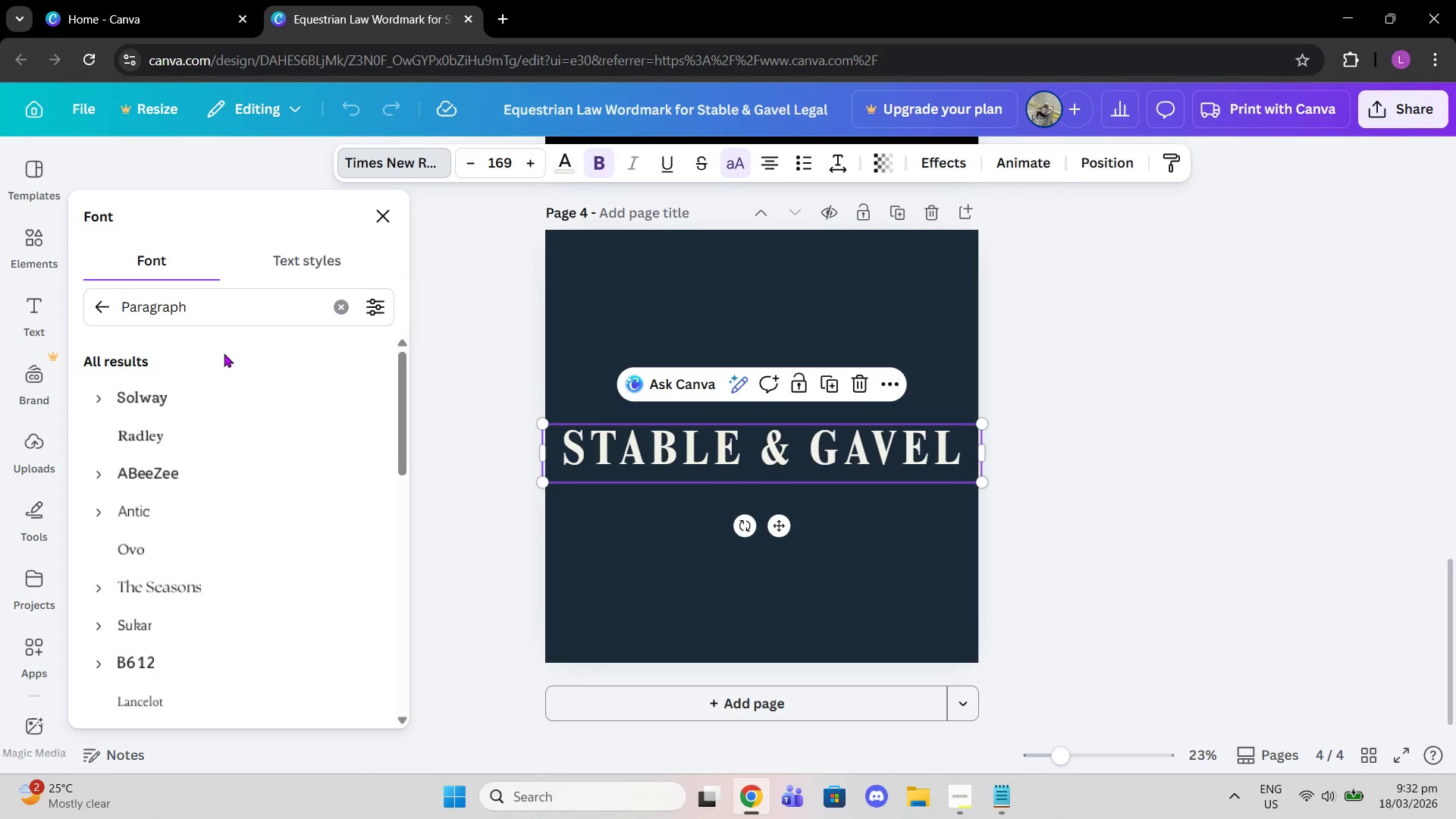 
scroll: coordinate [273, 420], scroll_direction: down, amount: 3.0
 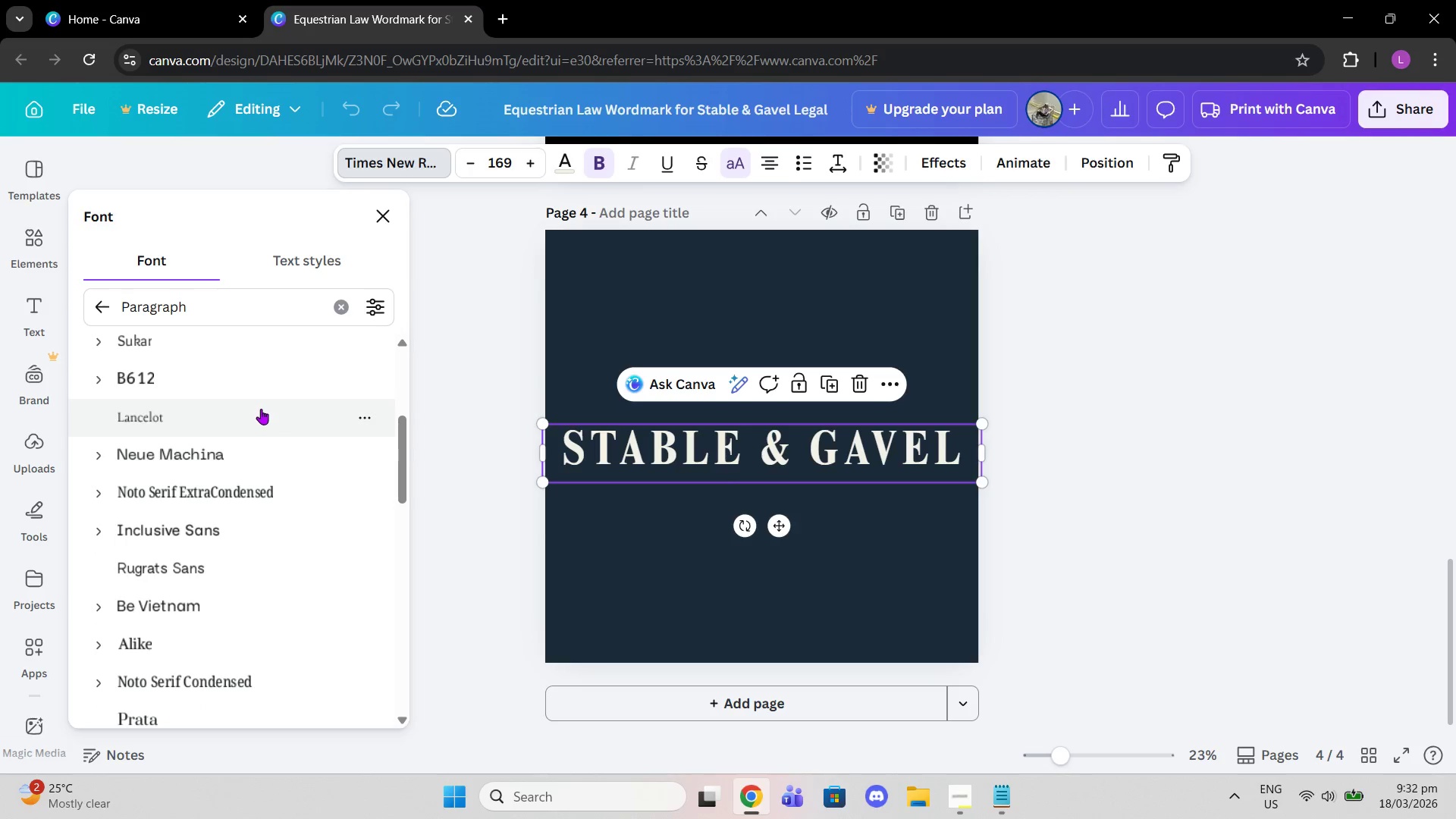 
wait(5.16)
 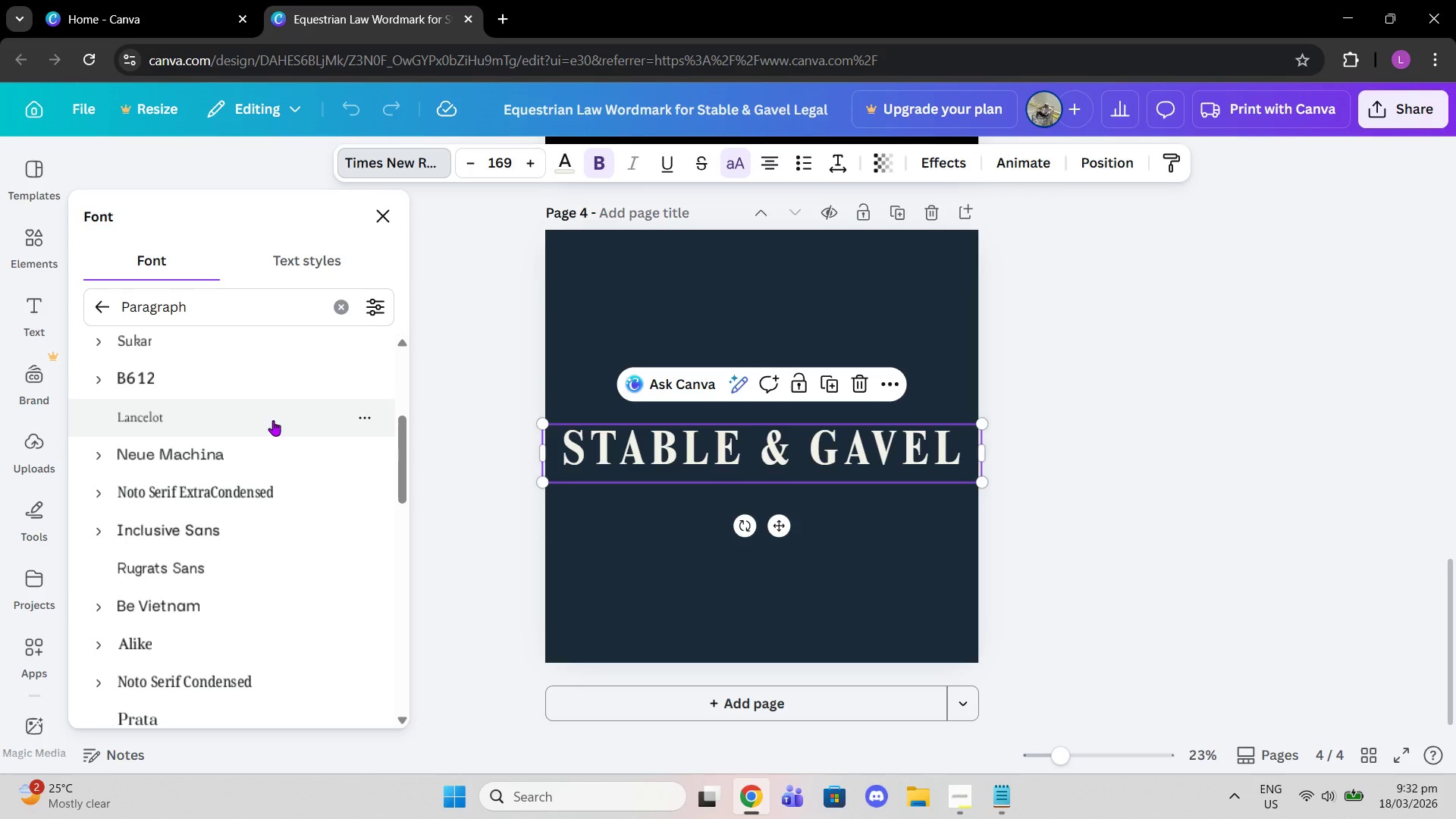 
scroll: coordinate [225, 478], scroll_direction: down, amount: 12.0
 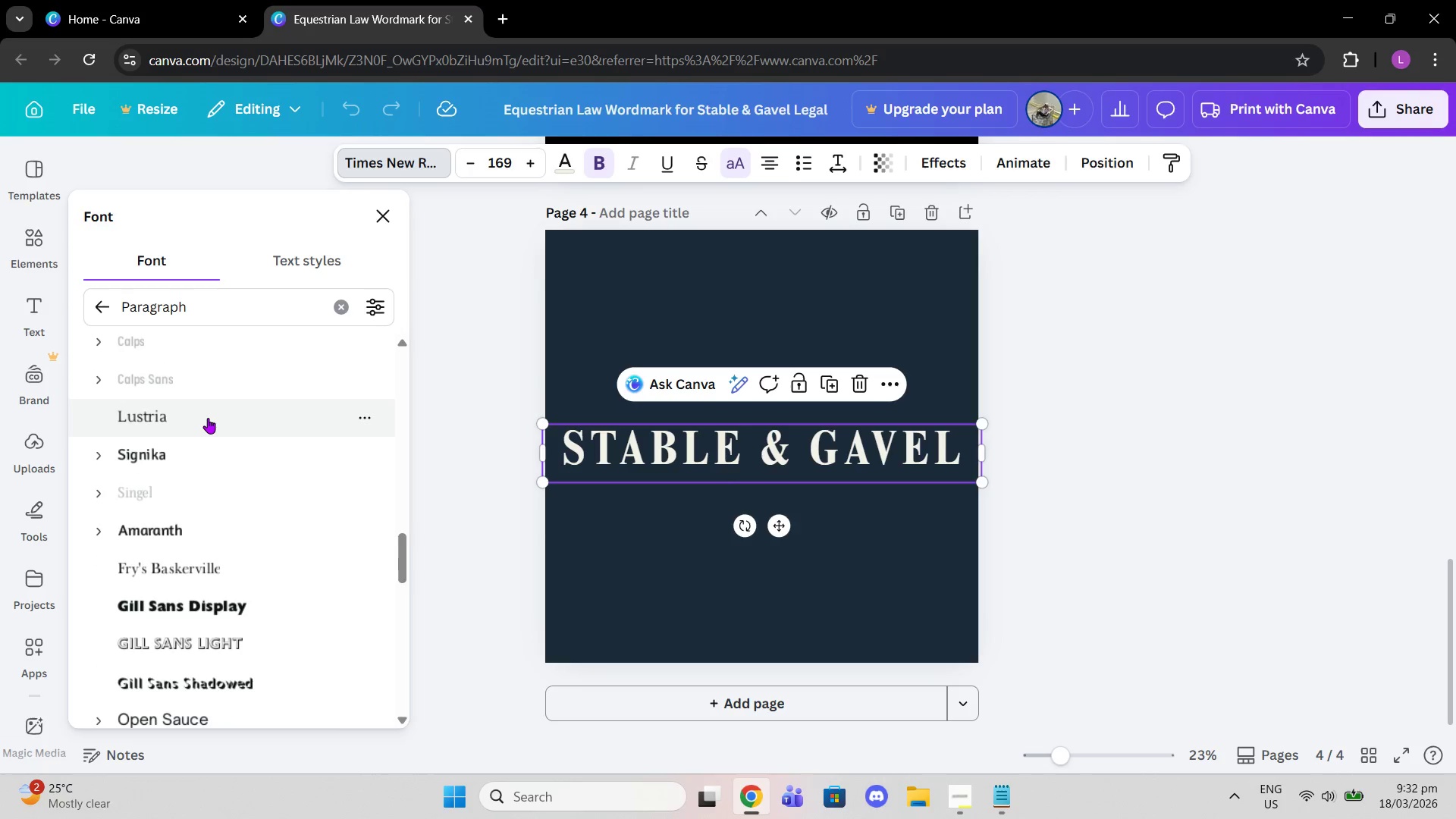 
left_click([208, 418])
 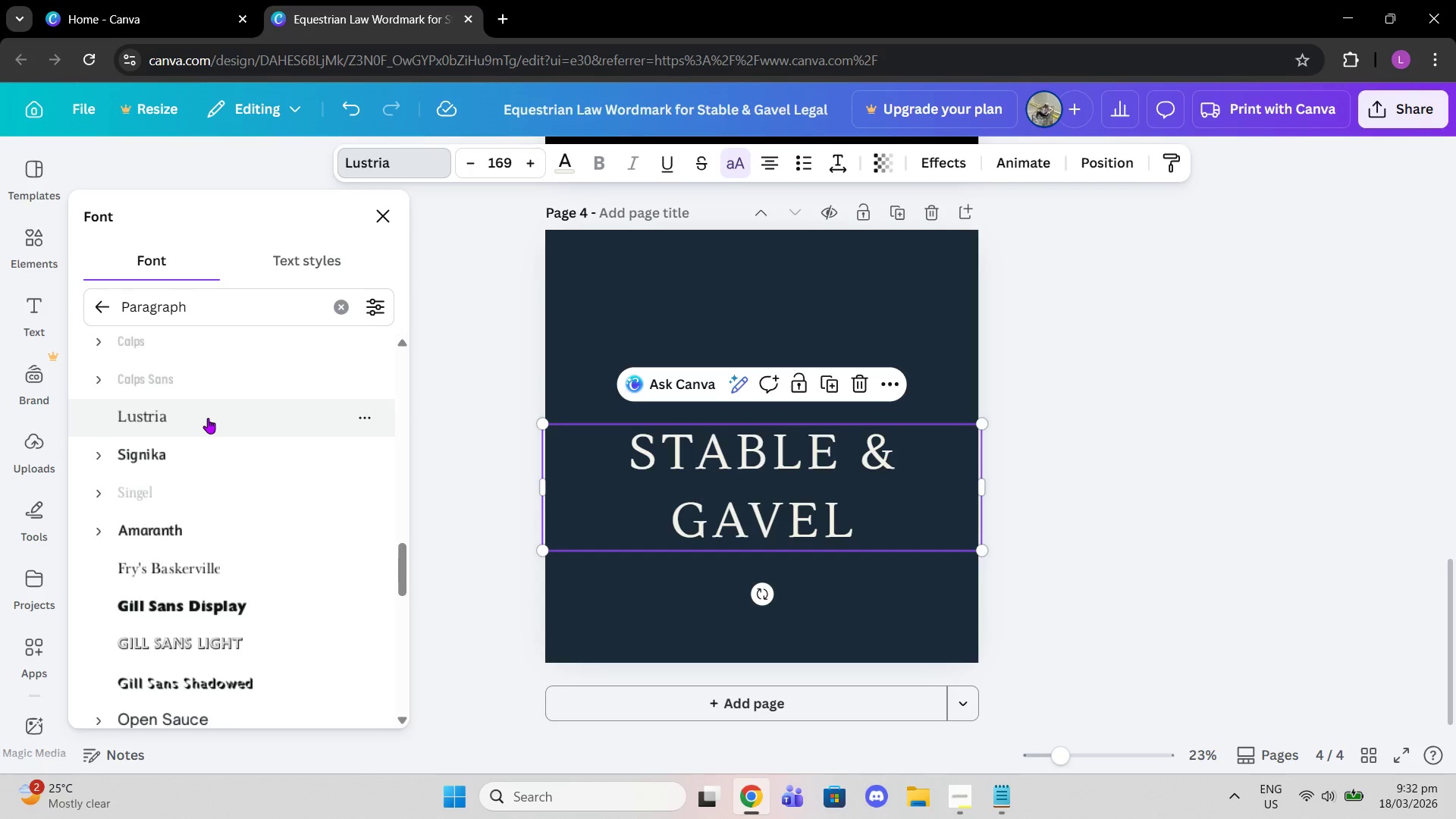 
scroll: coordinate [212, 430], scroll_direction: down, amount: 3.0
 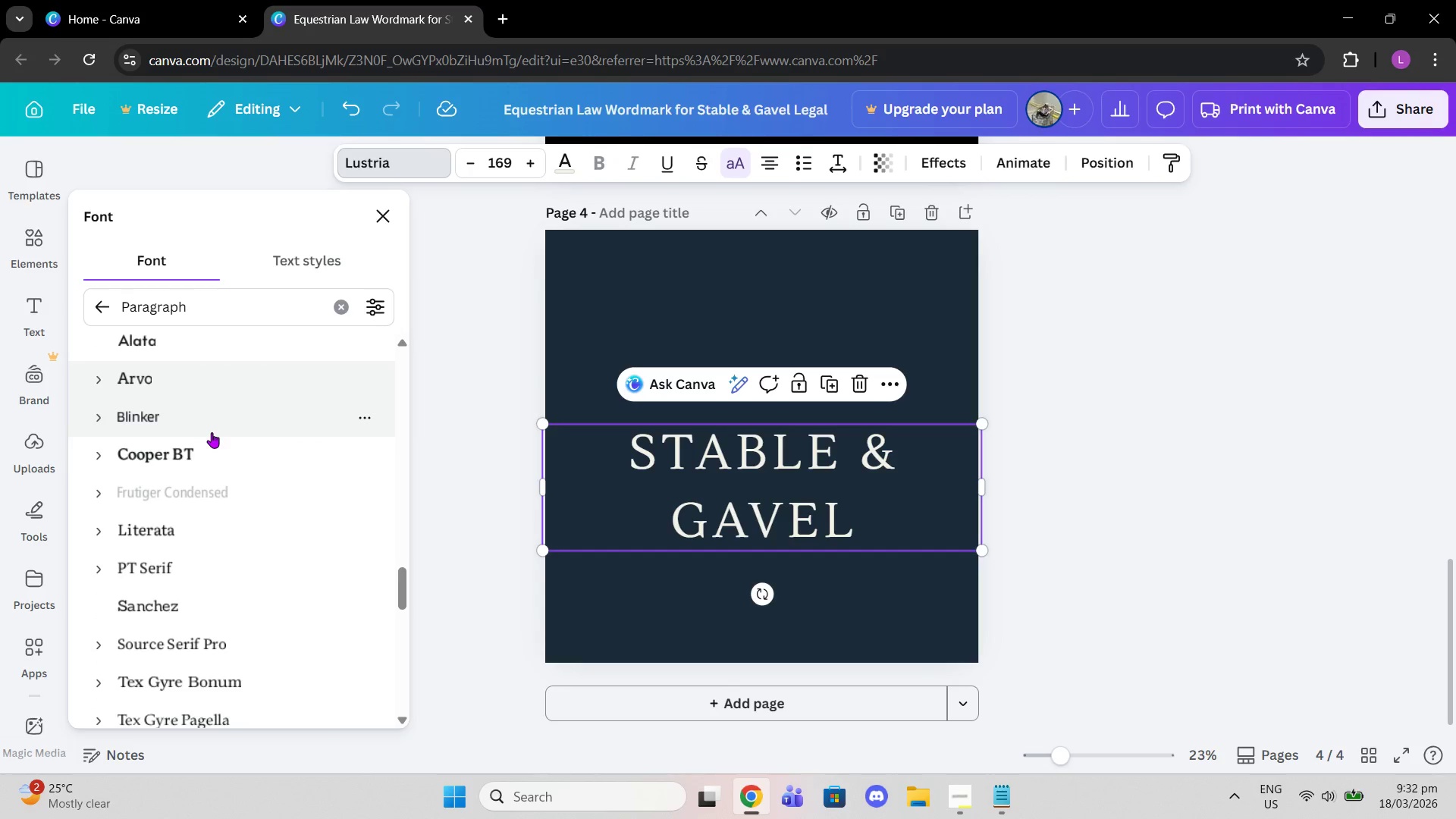 
left_click([228, 510])
 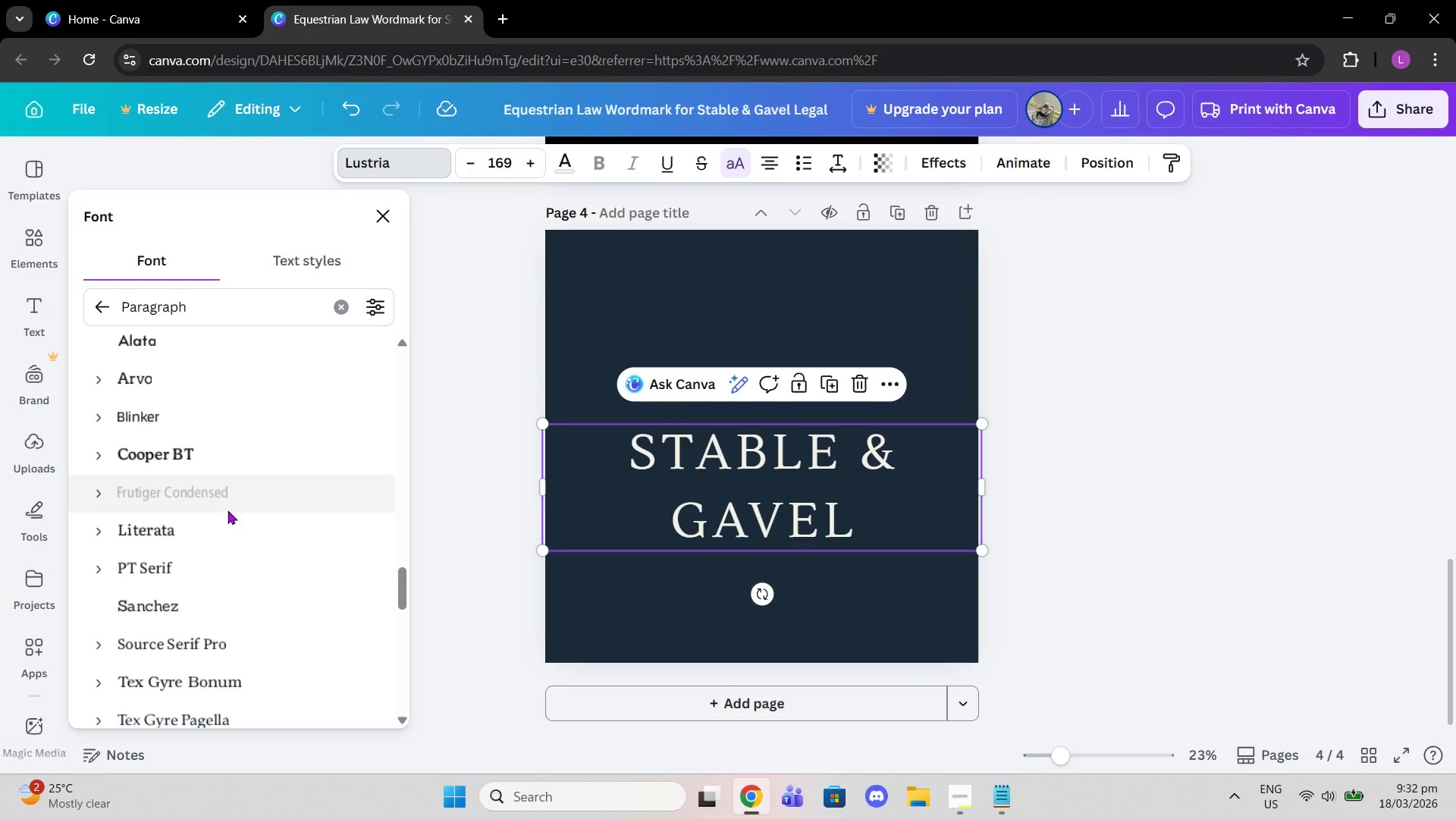 
left_click([229, 528])
 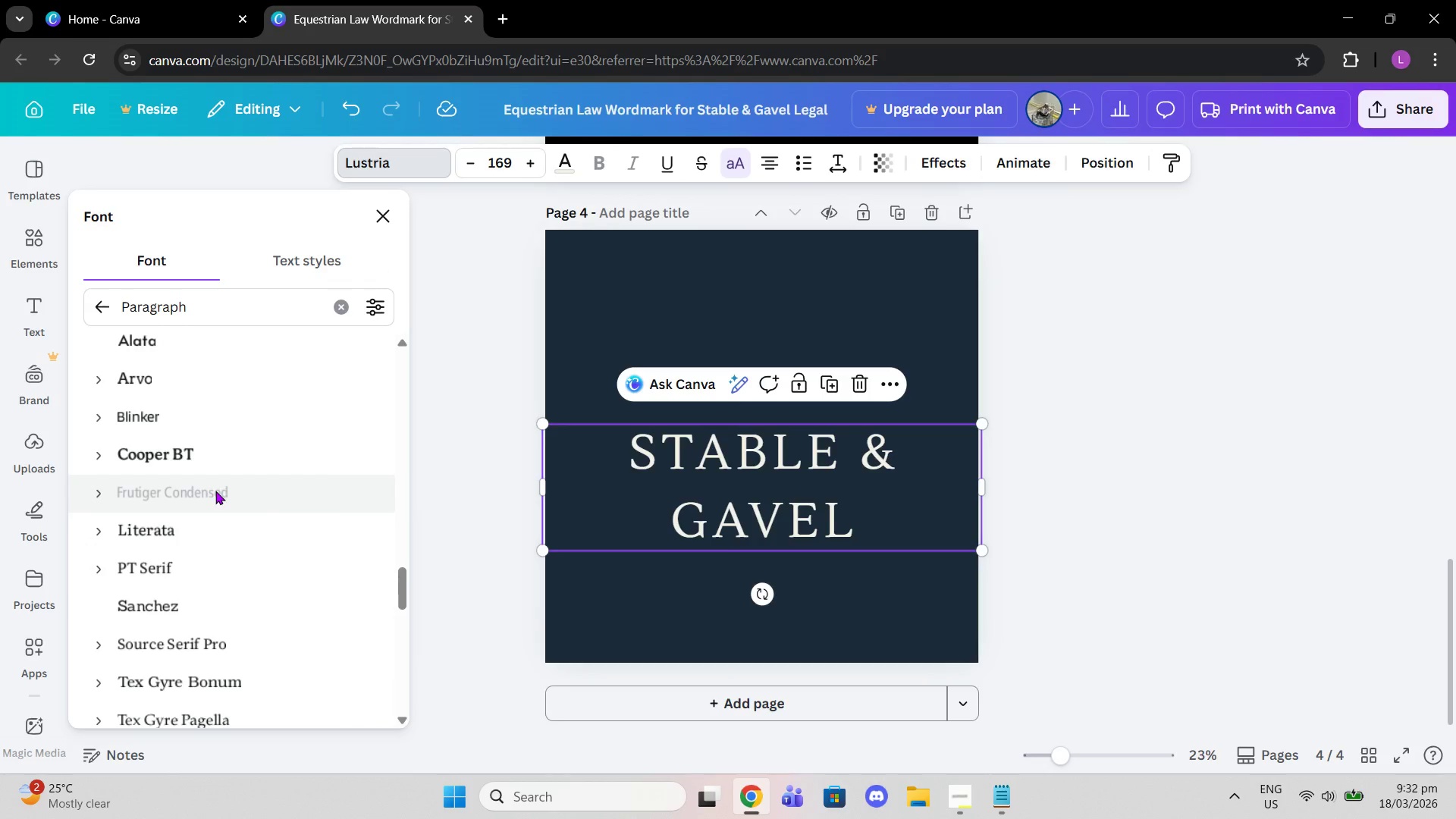 
left_click([237, 545])
 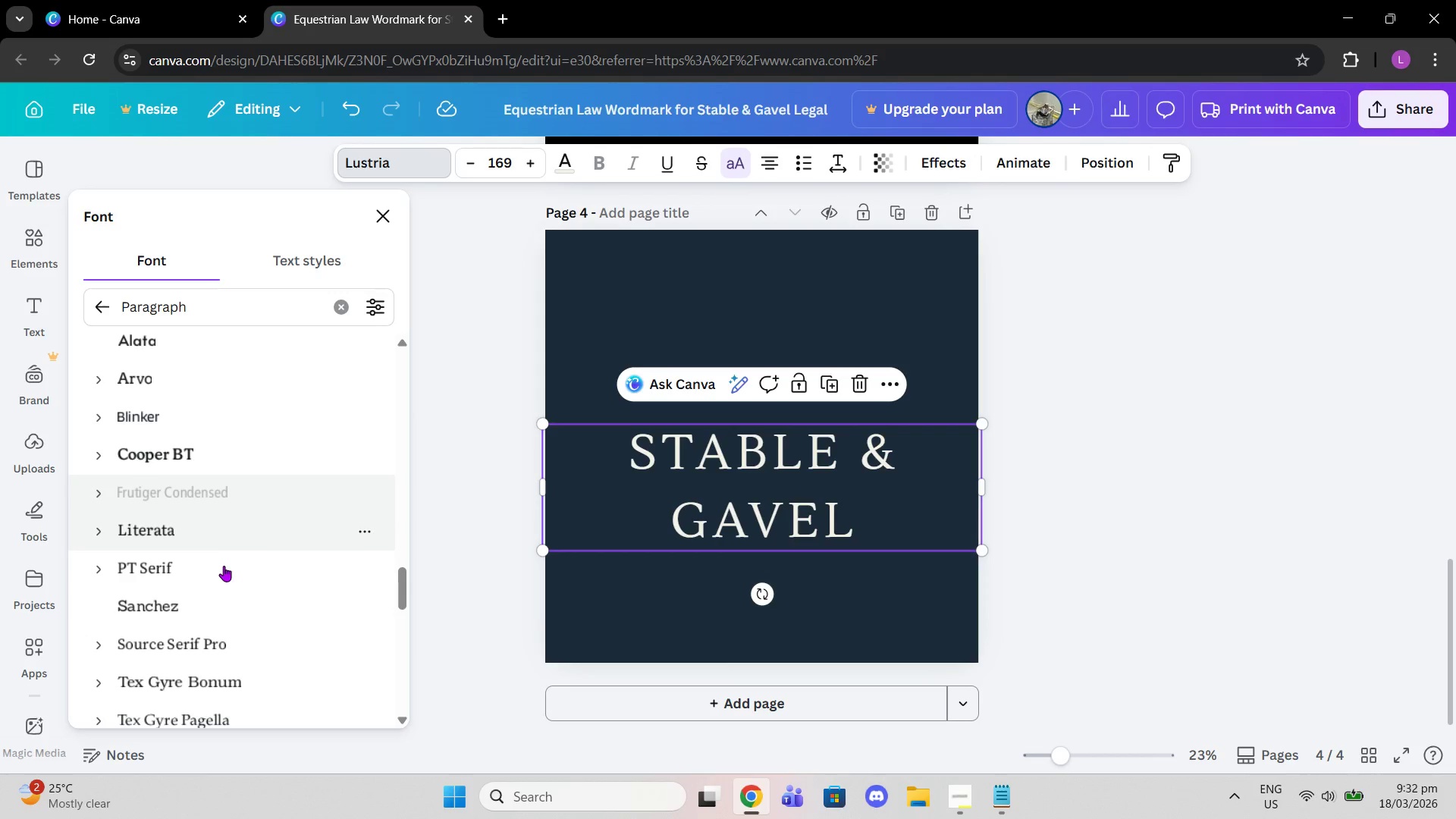 
left_click([224, 566])
 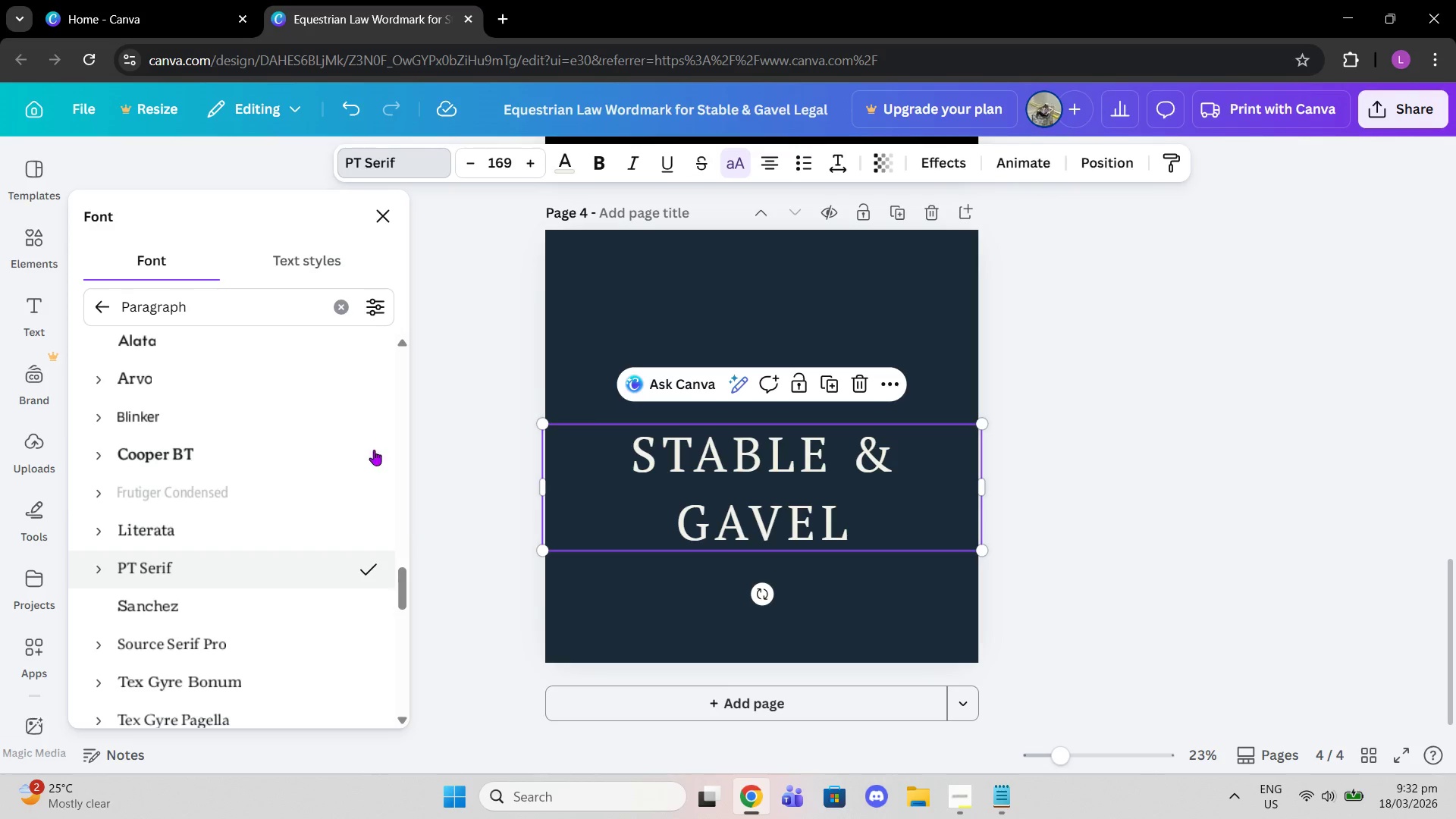 
left_click([592, 169])
 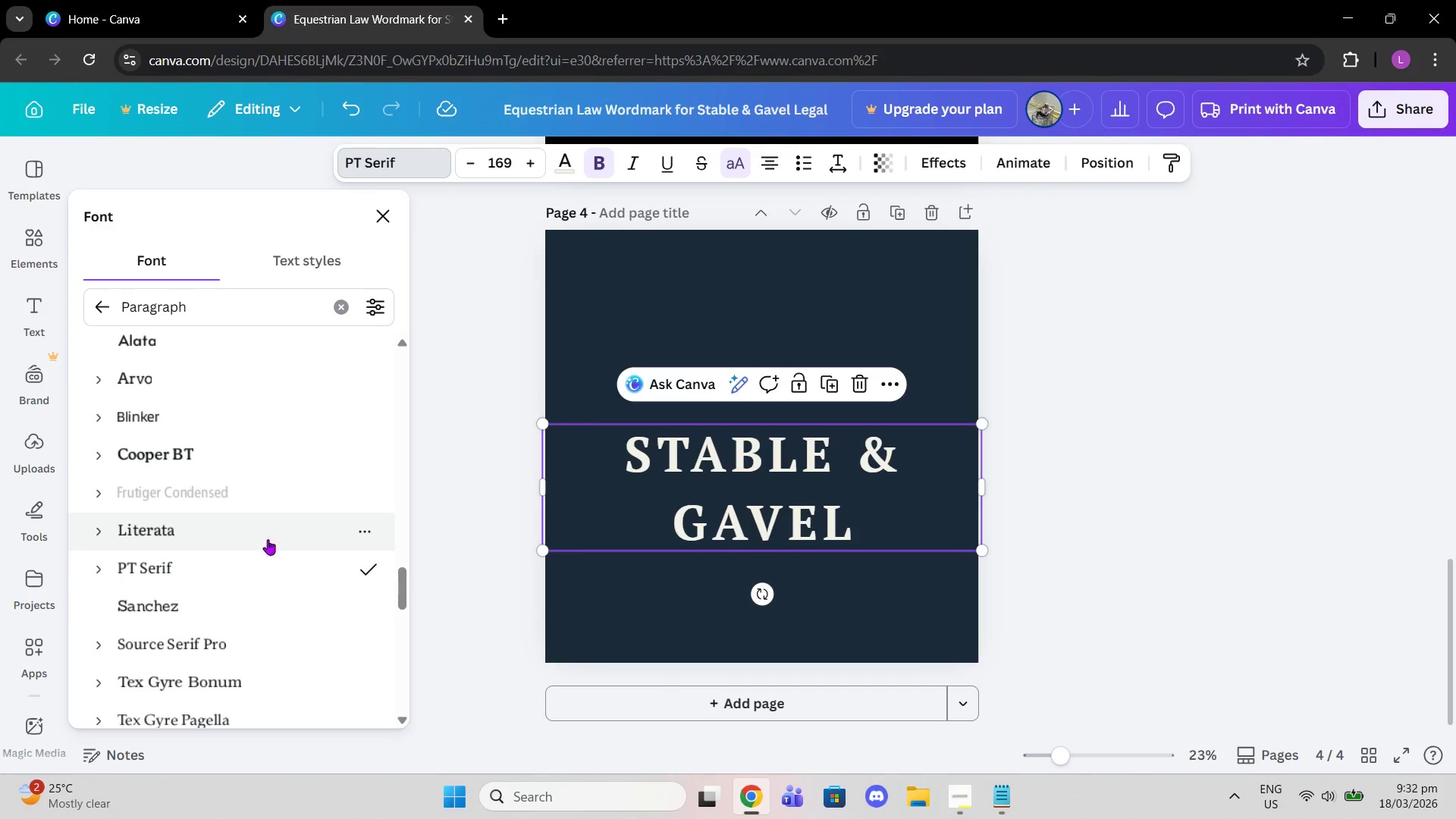 
left_click([230, 535])
 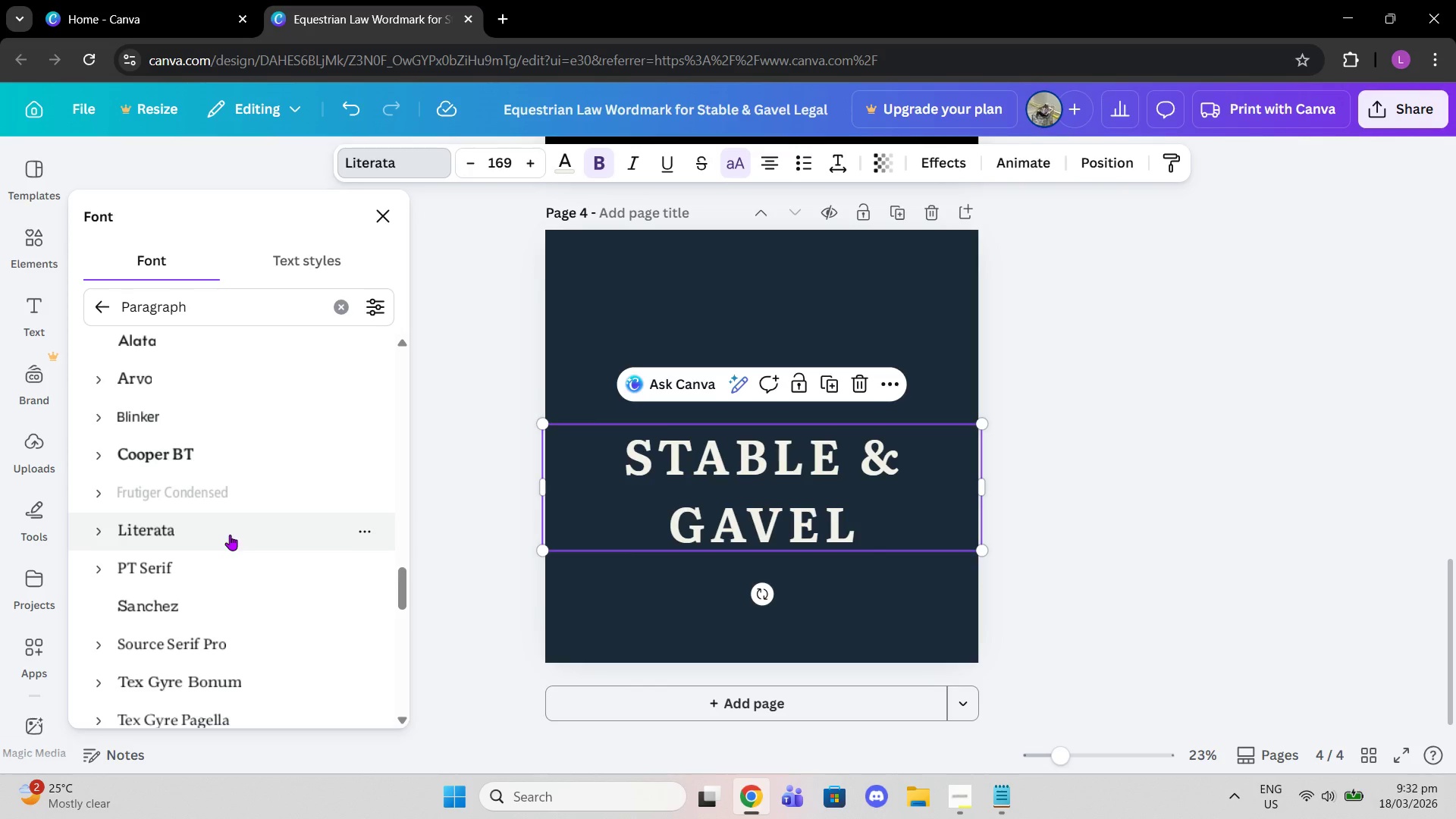 
scroll: coordinate [230, 532], scroll_direction: down, amount: 2.0
 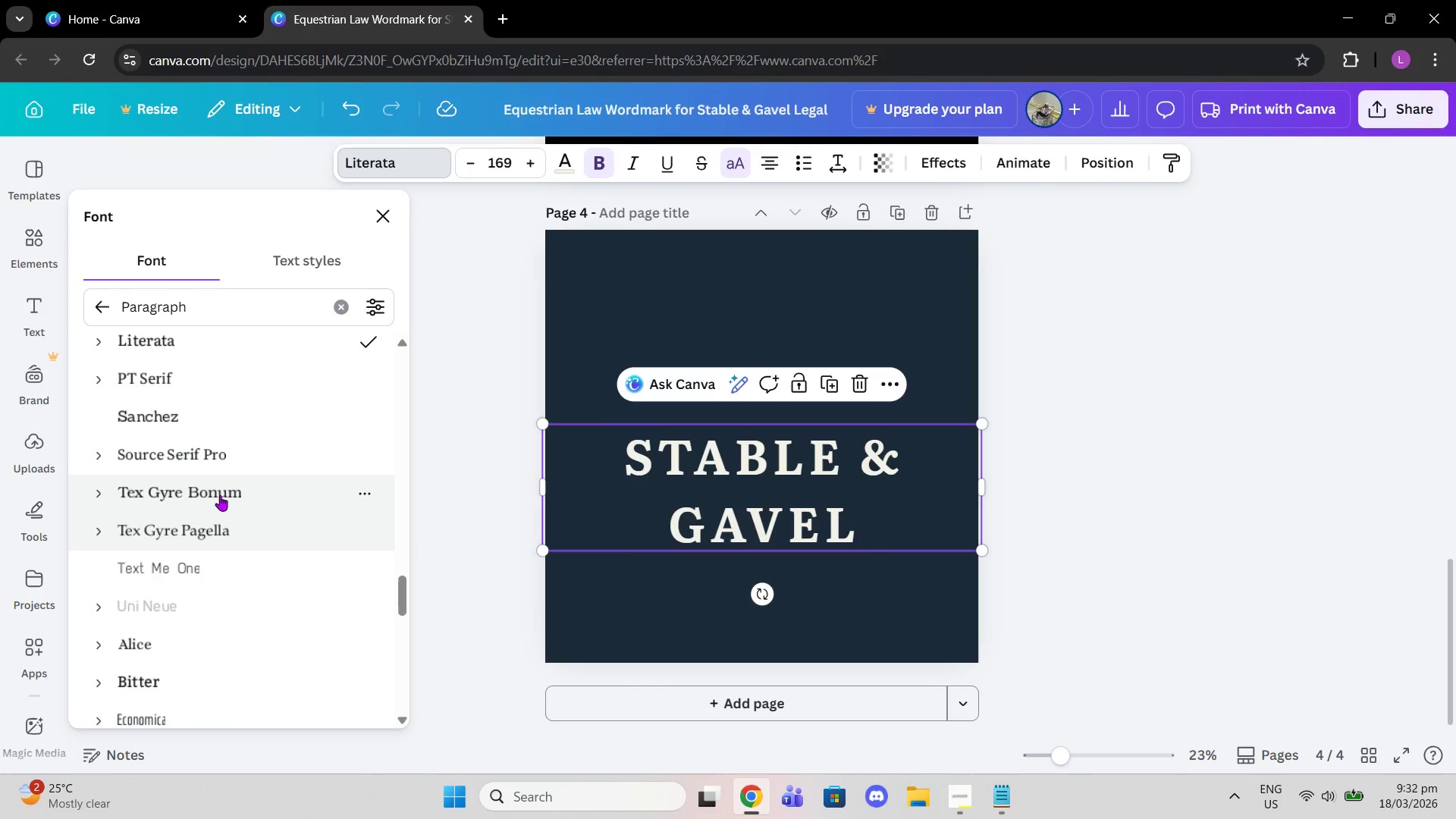 
left_click([215, 491])
 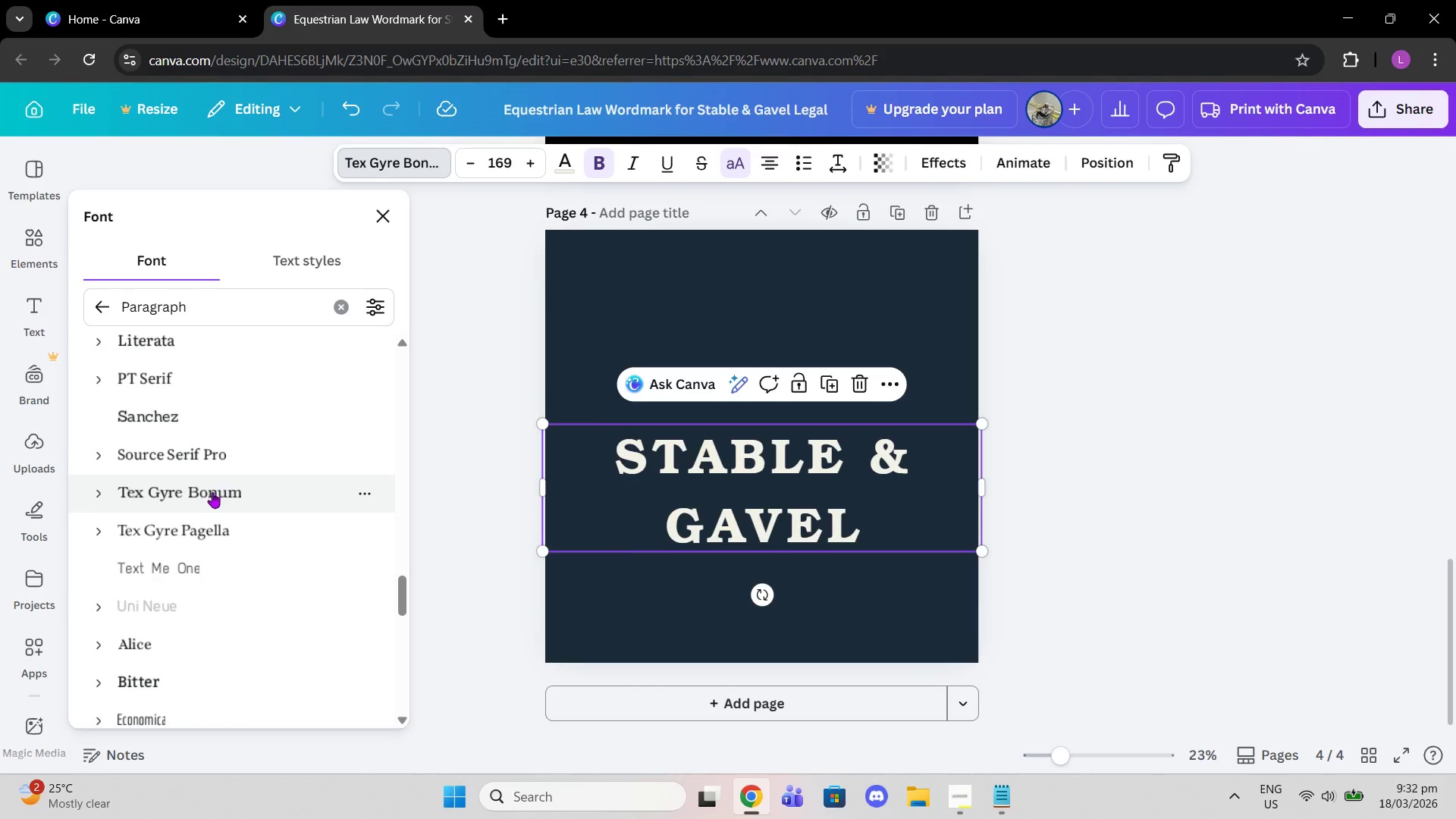 
left_click([204, 522])
 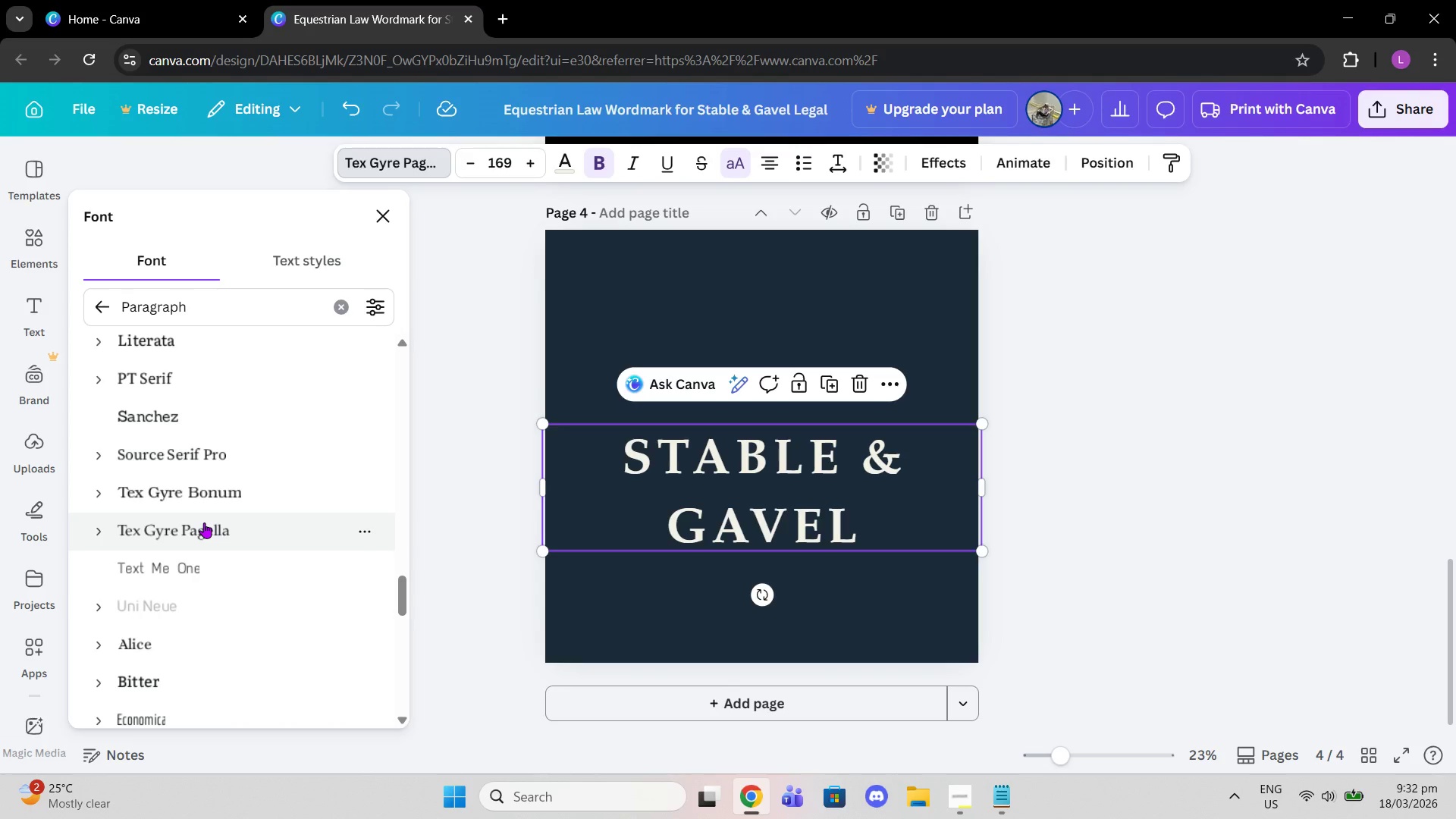 
scroll: coordinate [206, 522], scroll_direction: down, amount: 9.0
 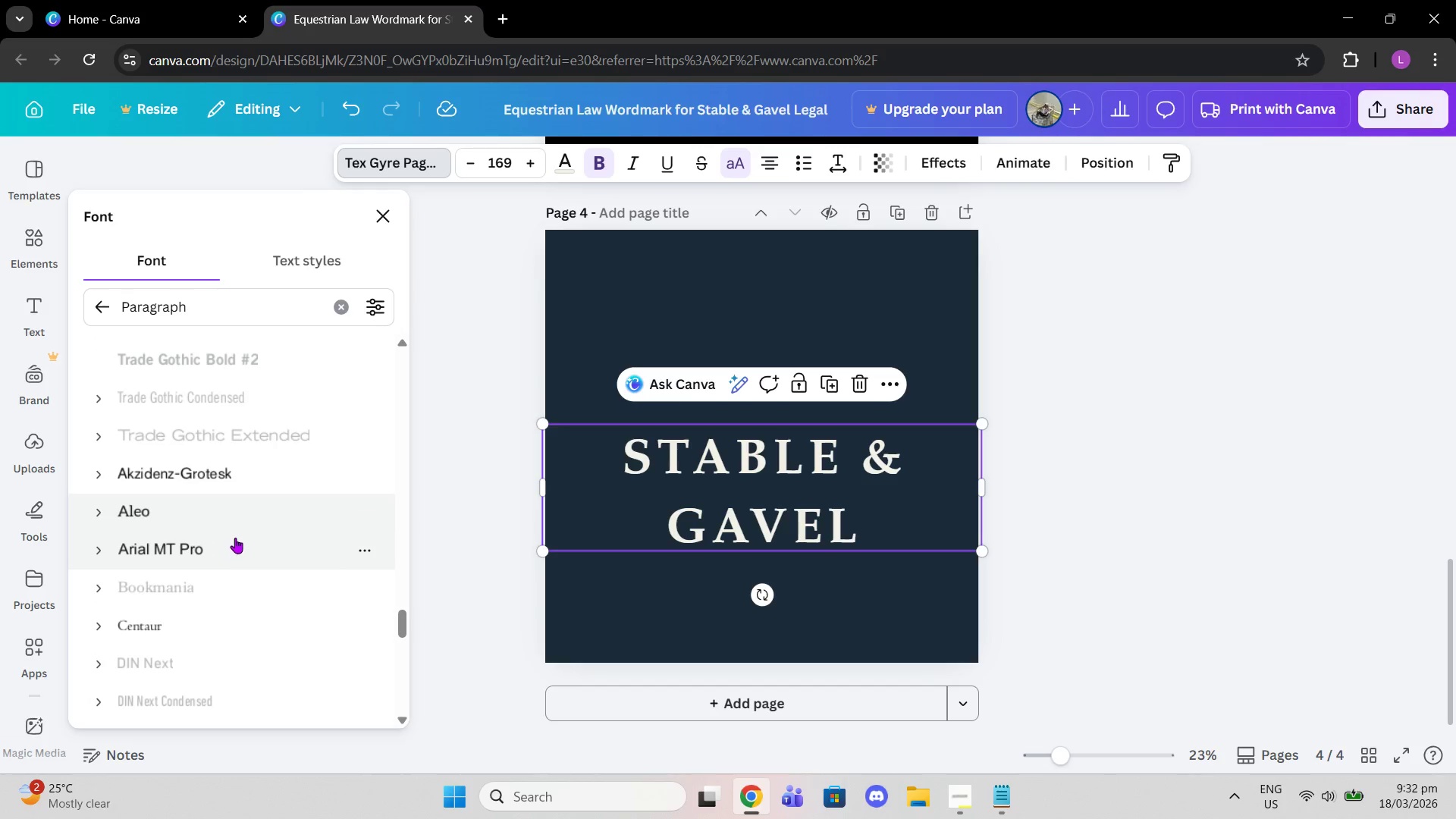 
left_click([280, 516])
 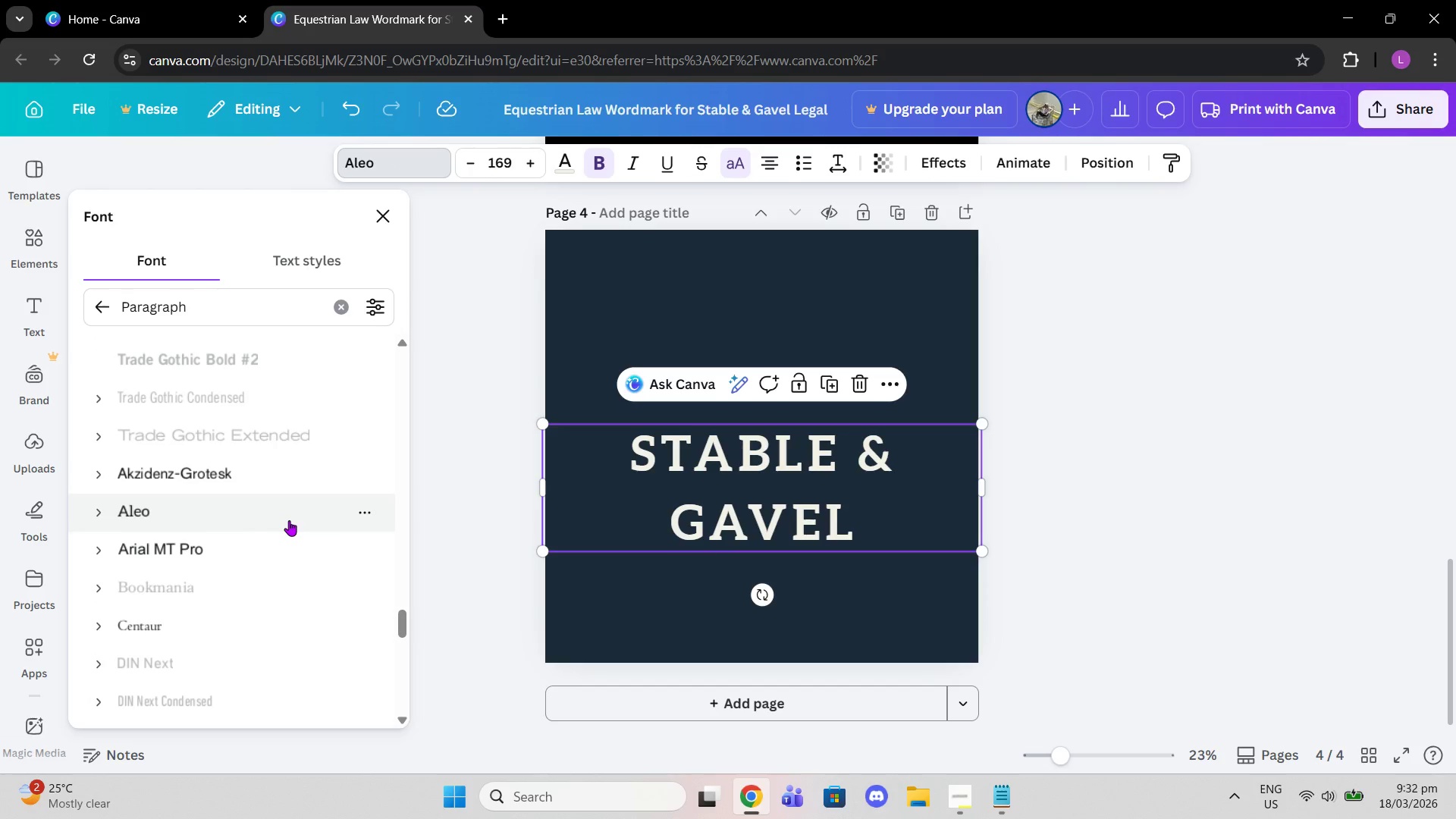 
wait(11.31)
 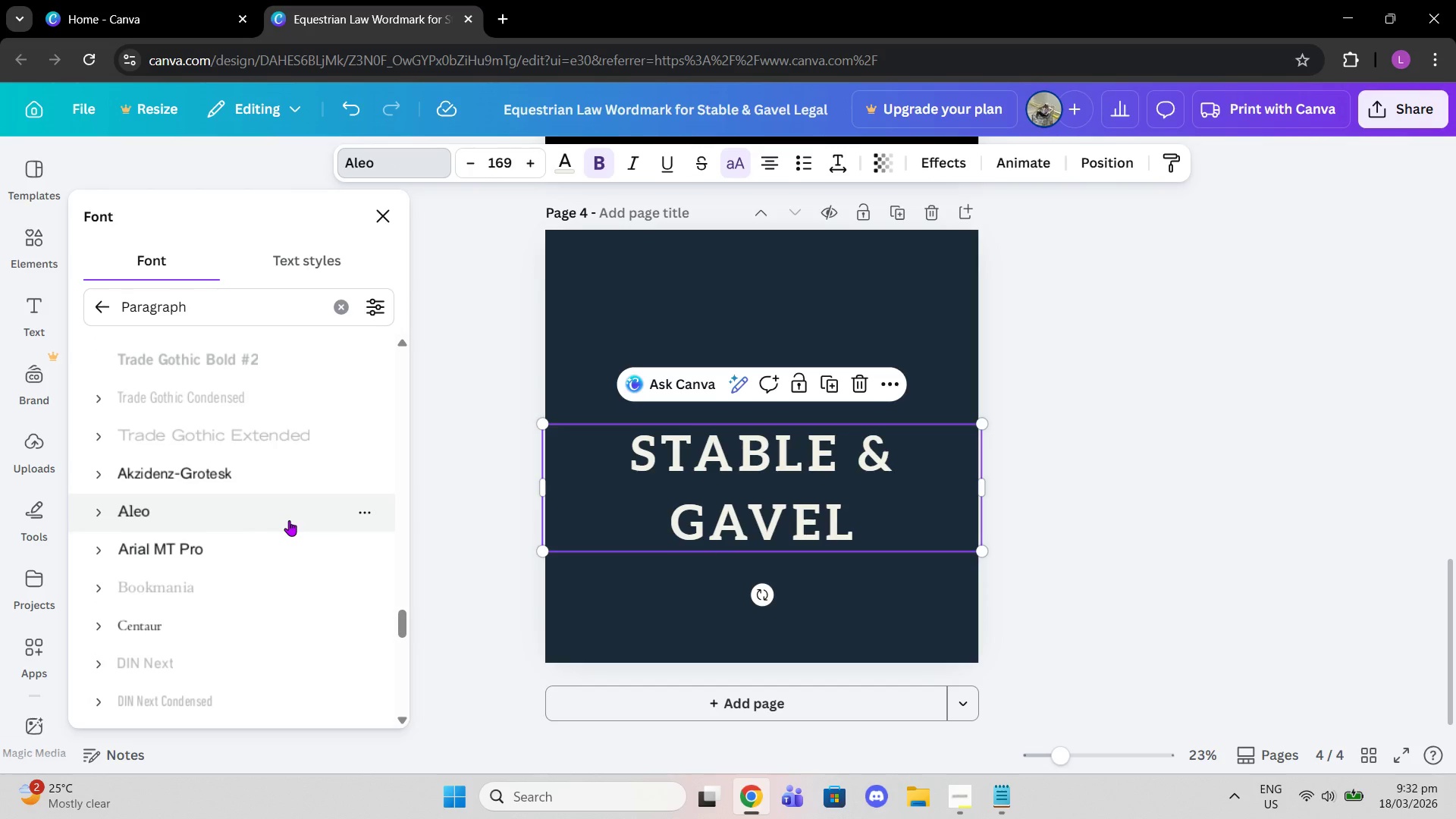 
scroll: coordinate [310, 490], scroll_direction: down, amount: 4.0
 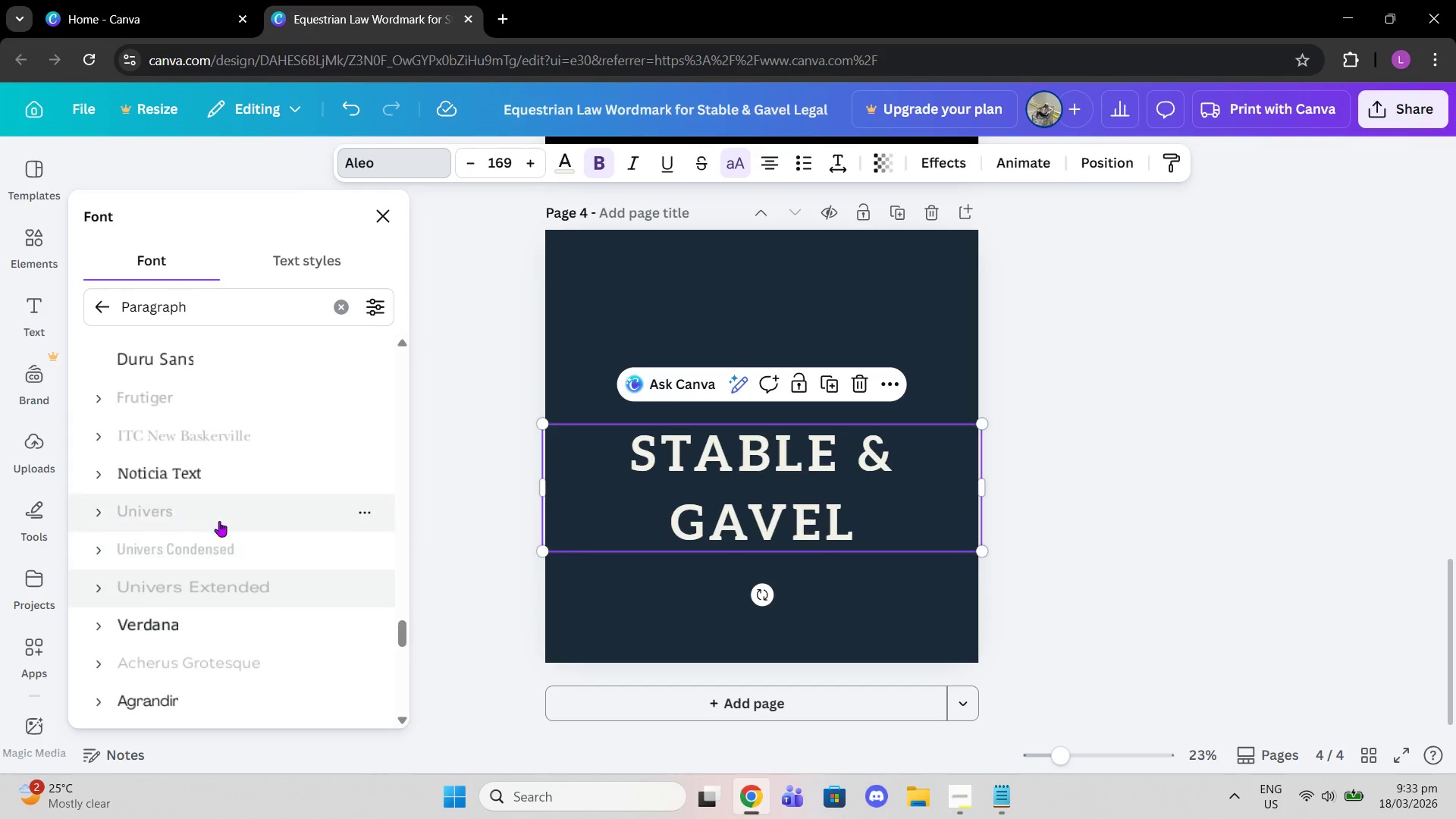 
left_click([222, 467])
 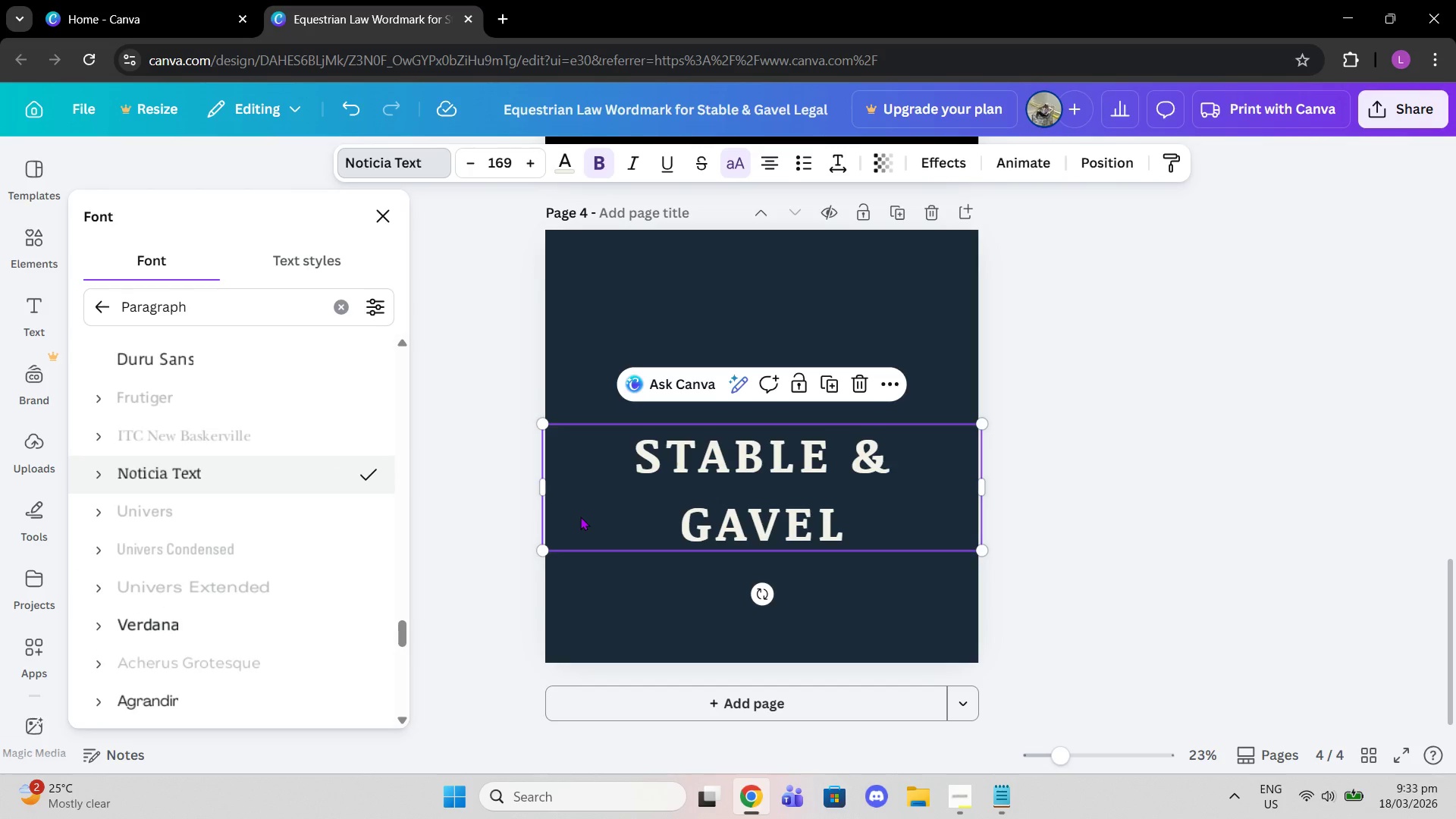 
scroll: coordinate [221, 497], scroll_direction: down, amount: 2.0
 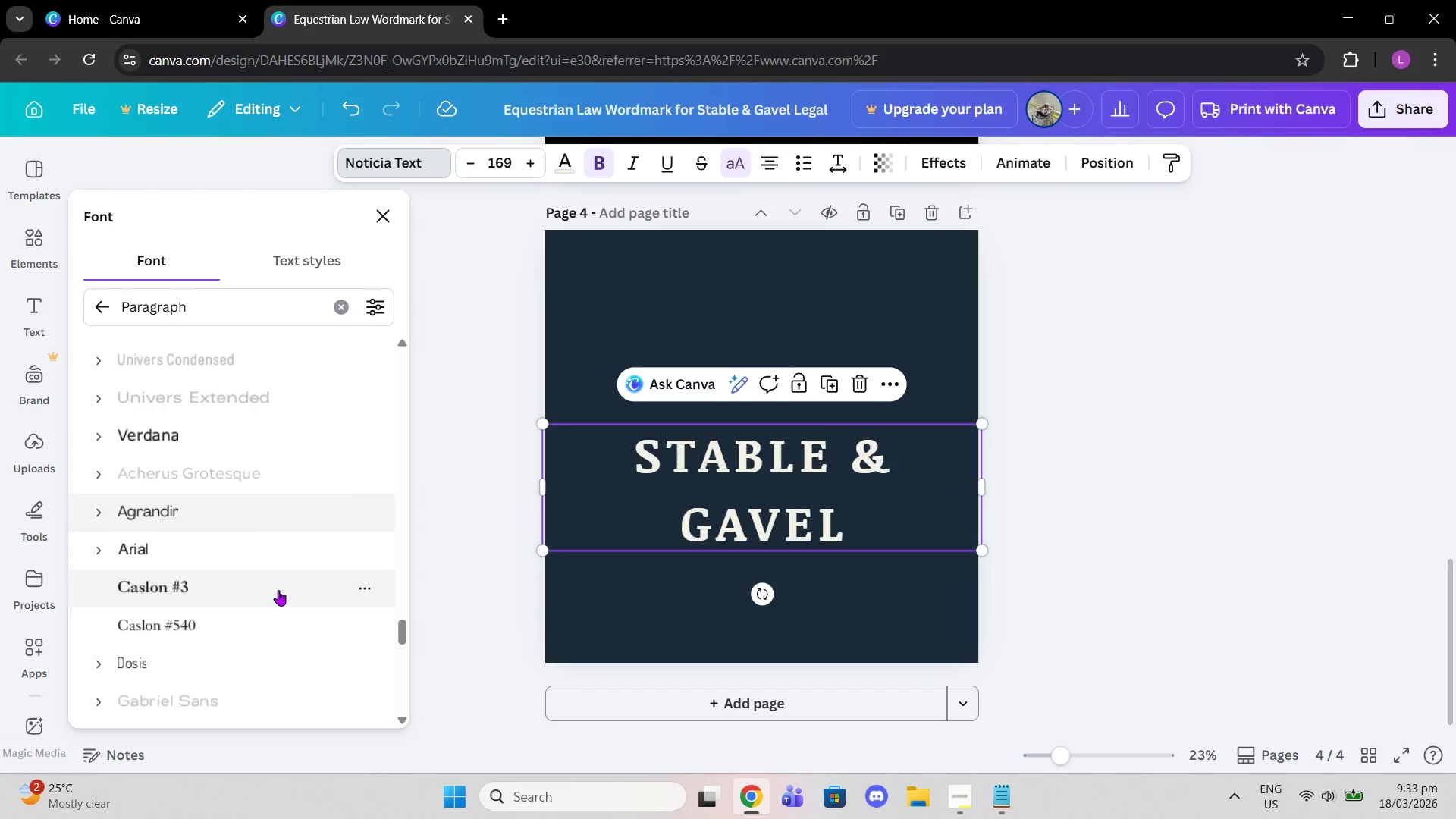 
left_click([280, 596])
 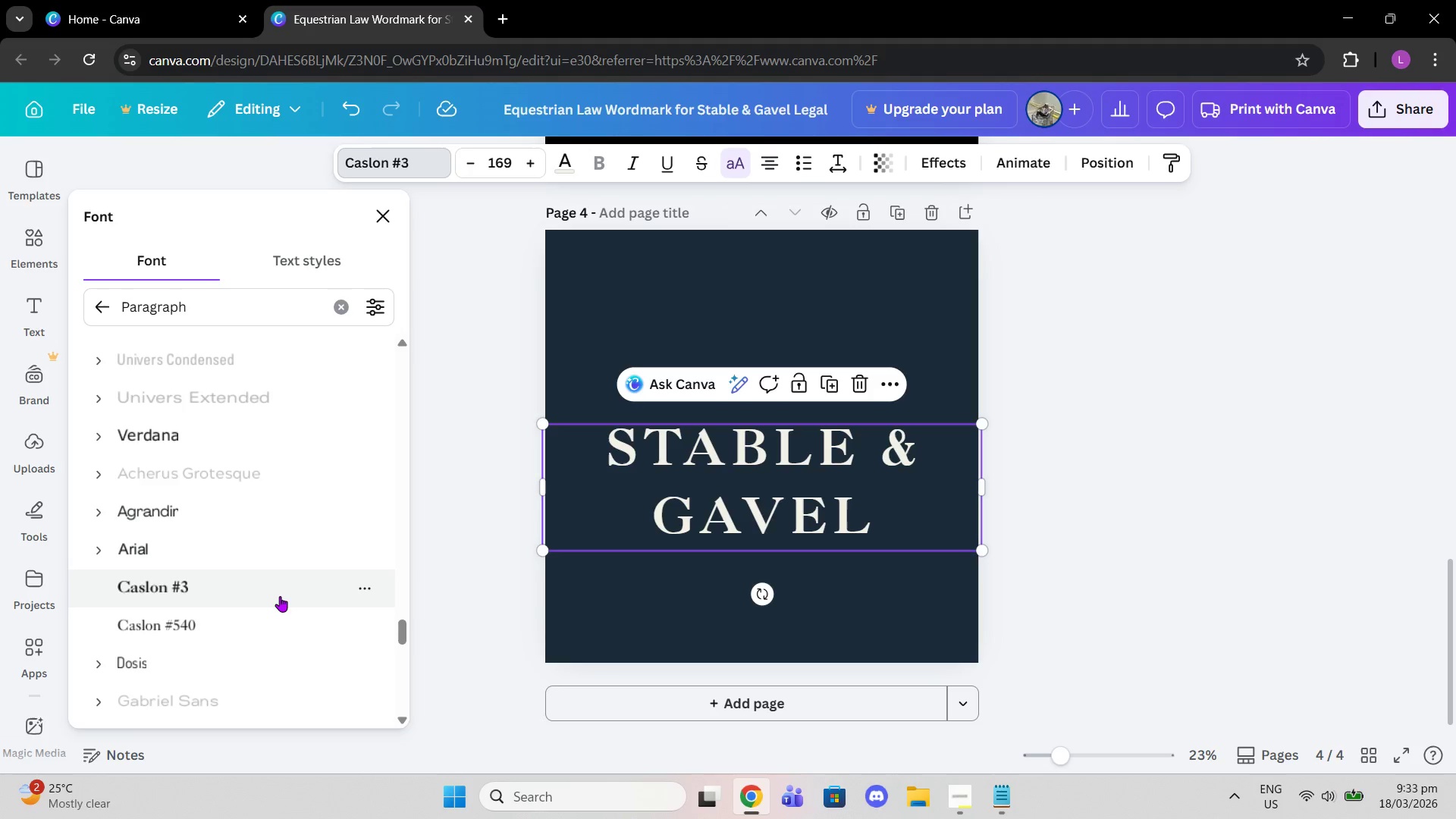 
scroll: coordinate [280, 596], scroll_direction: down, amount: 2.0
 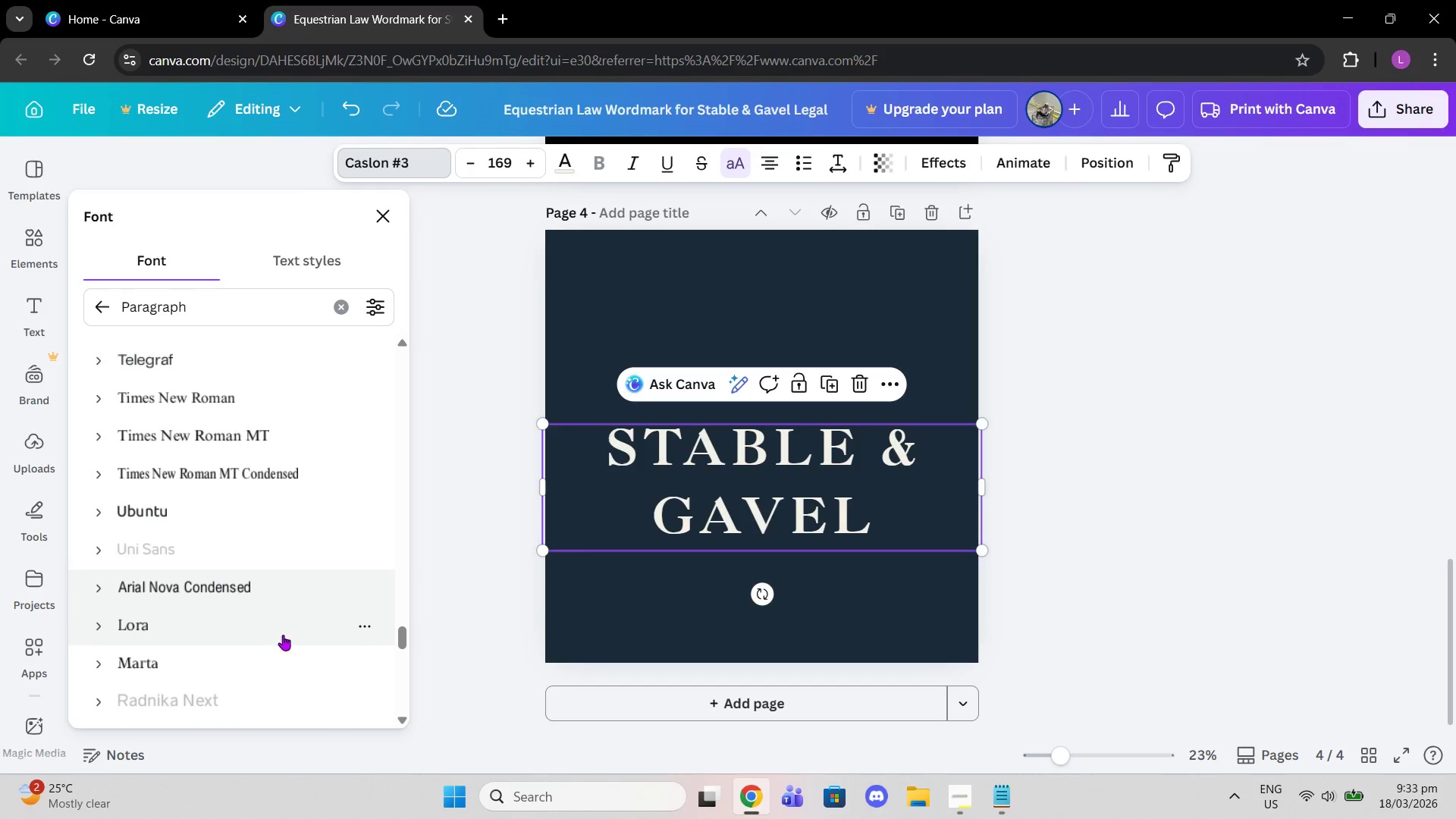 
left_click([285, 653])
 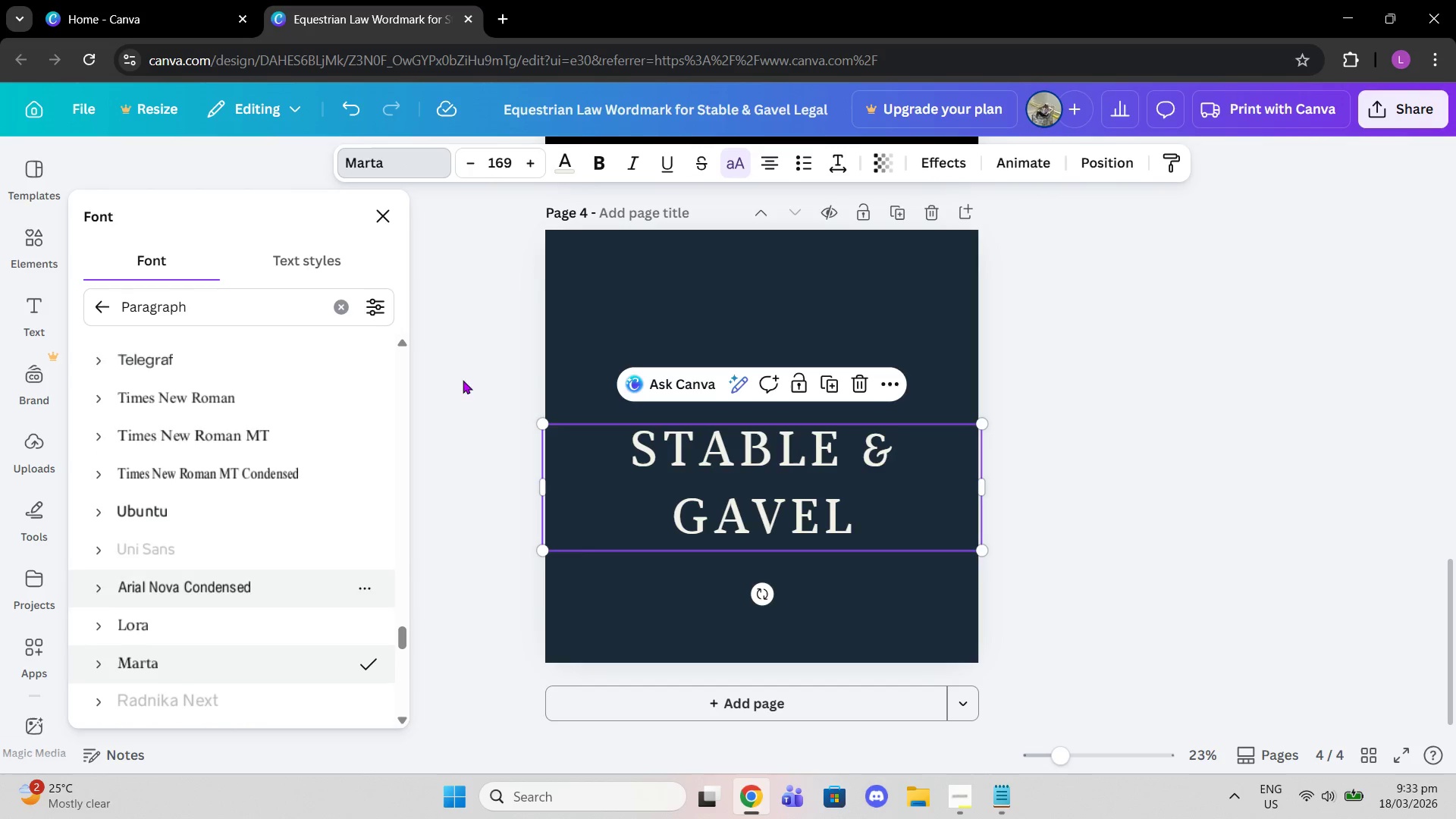 
left_click([596, 174])
 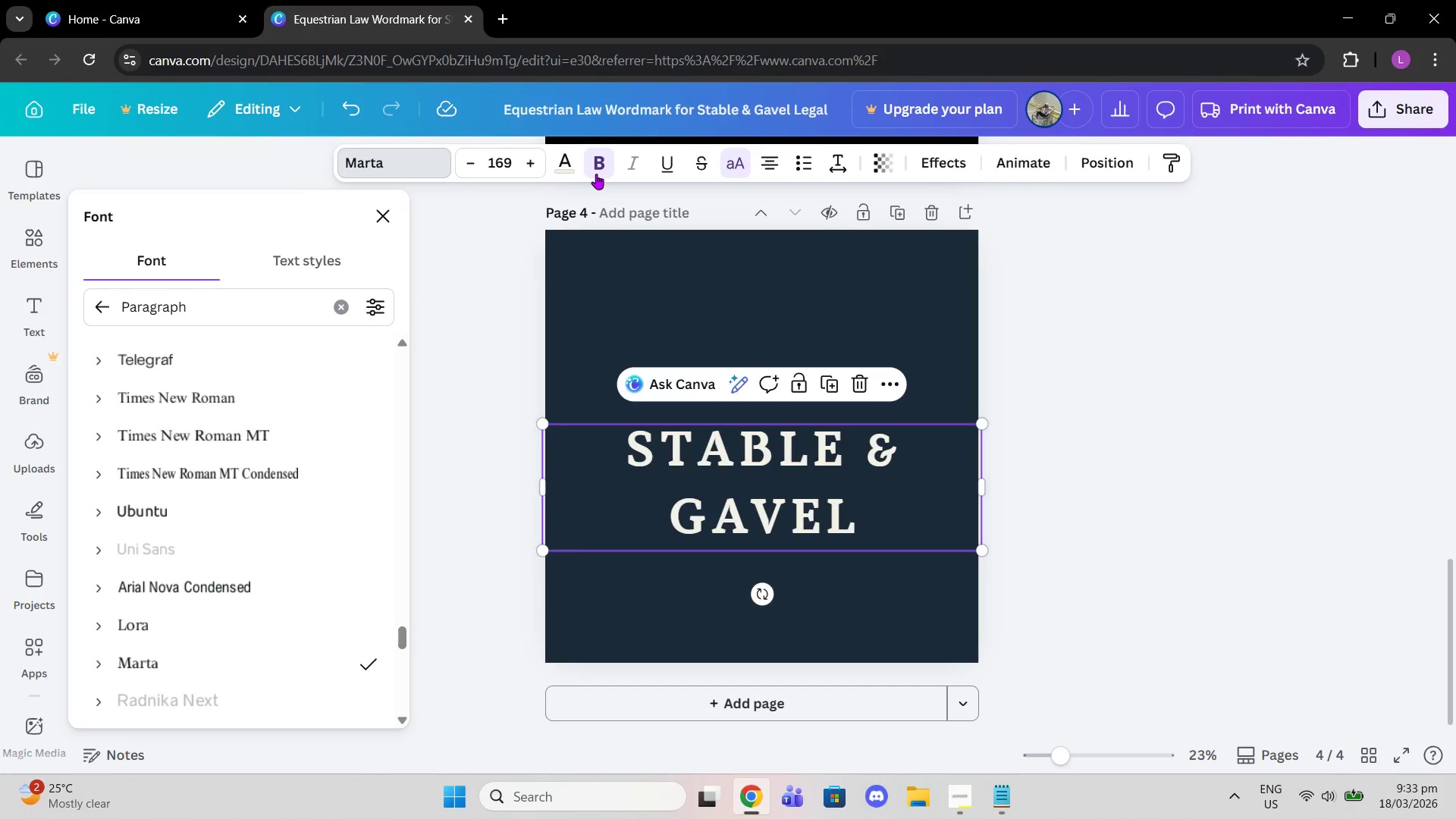 
left_click([596, 174])
 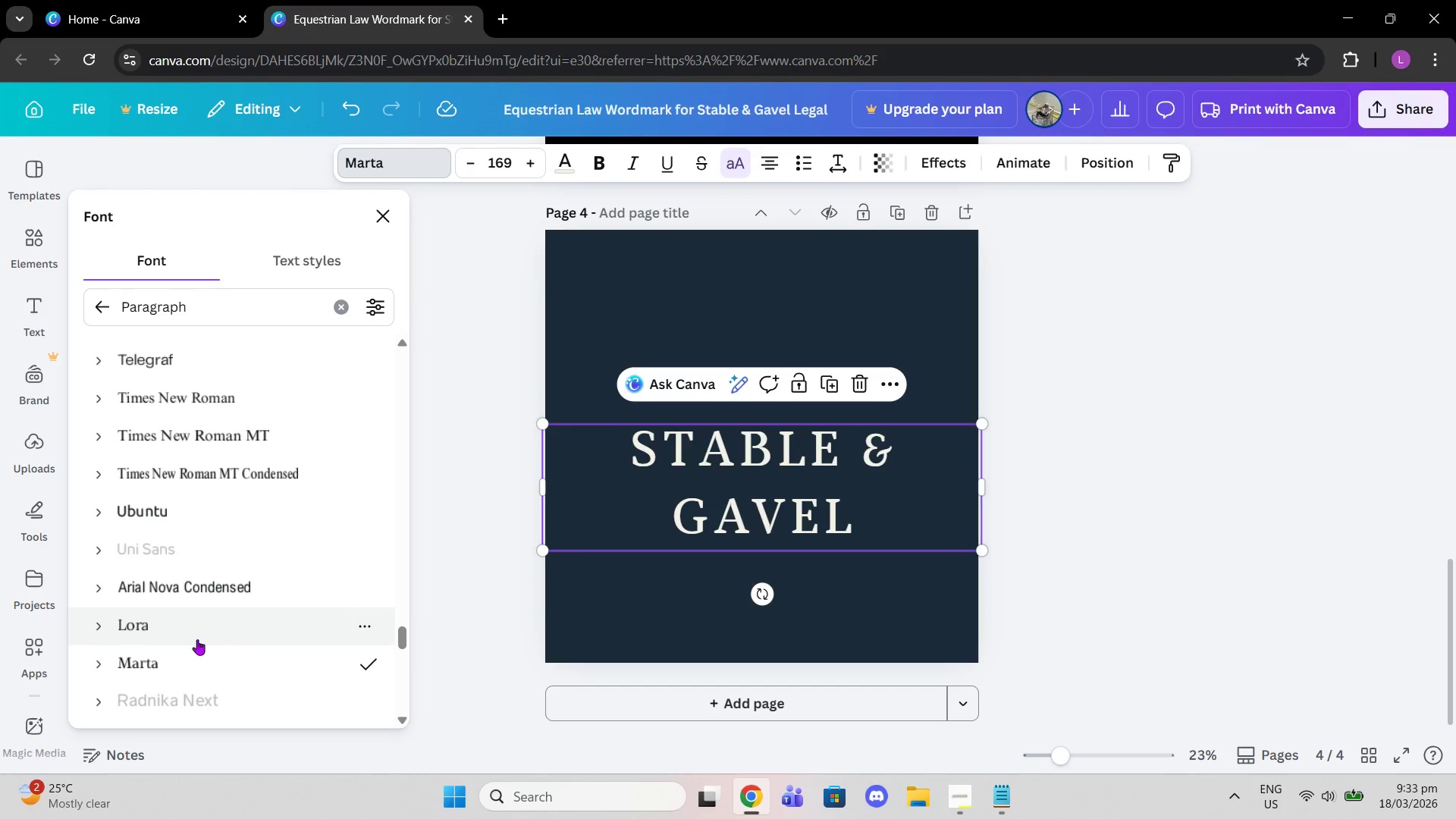 
left_click([86, 664])
 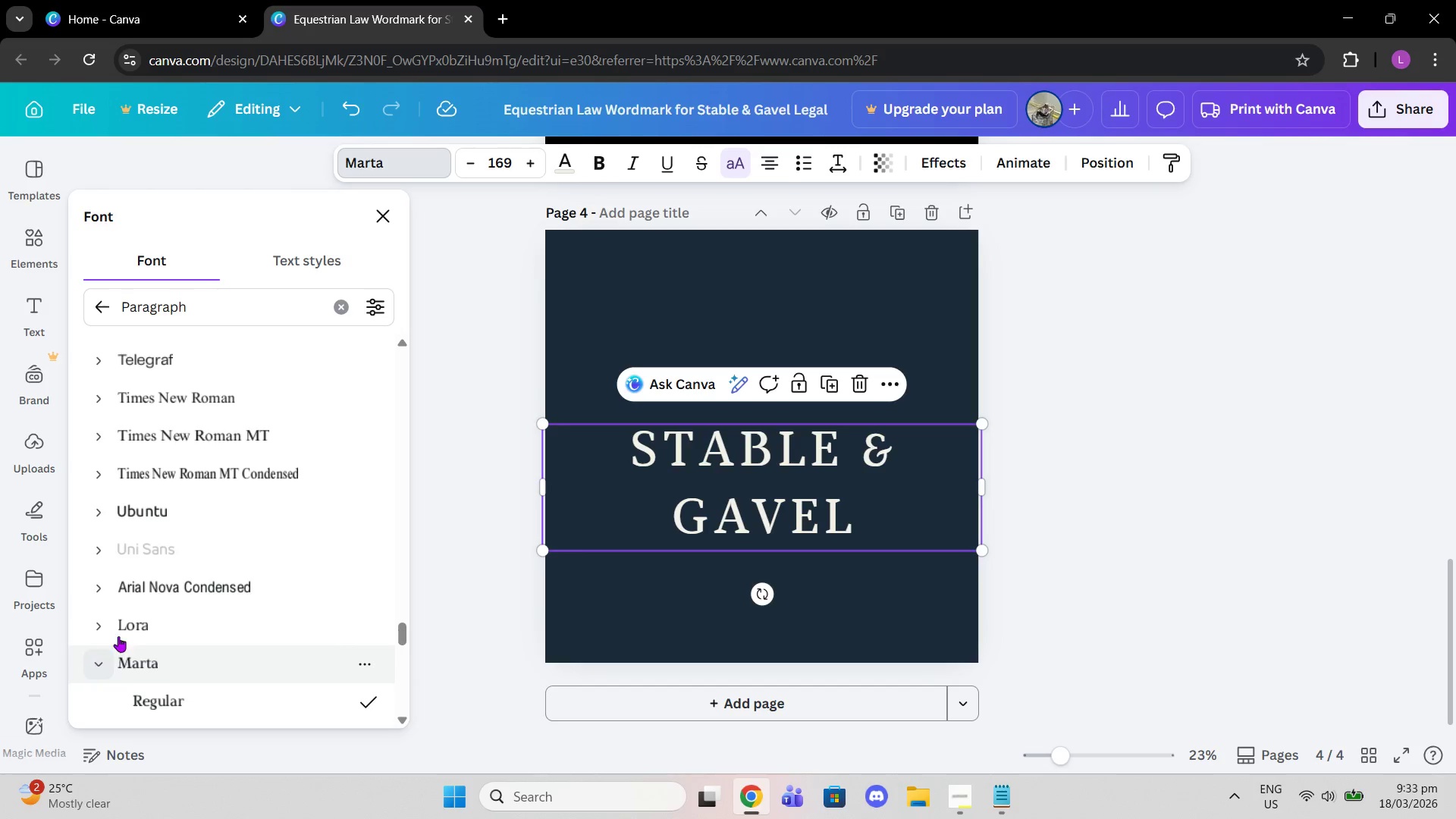 
scroll: coordinate [184, 585], scroll_direction: down, amount: 1.0
 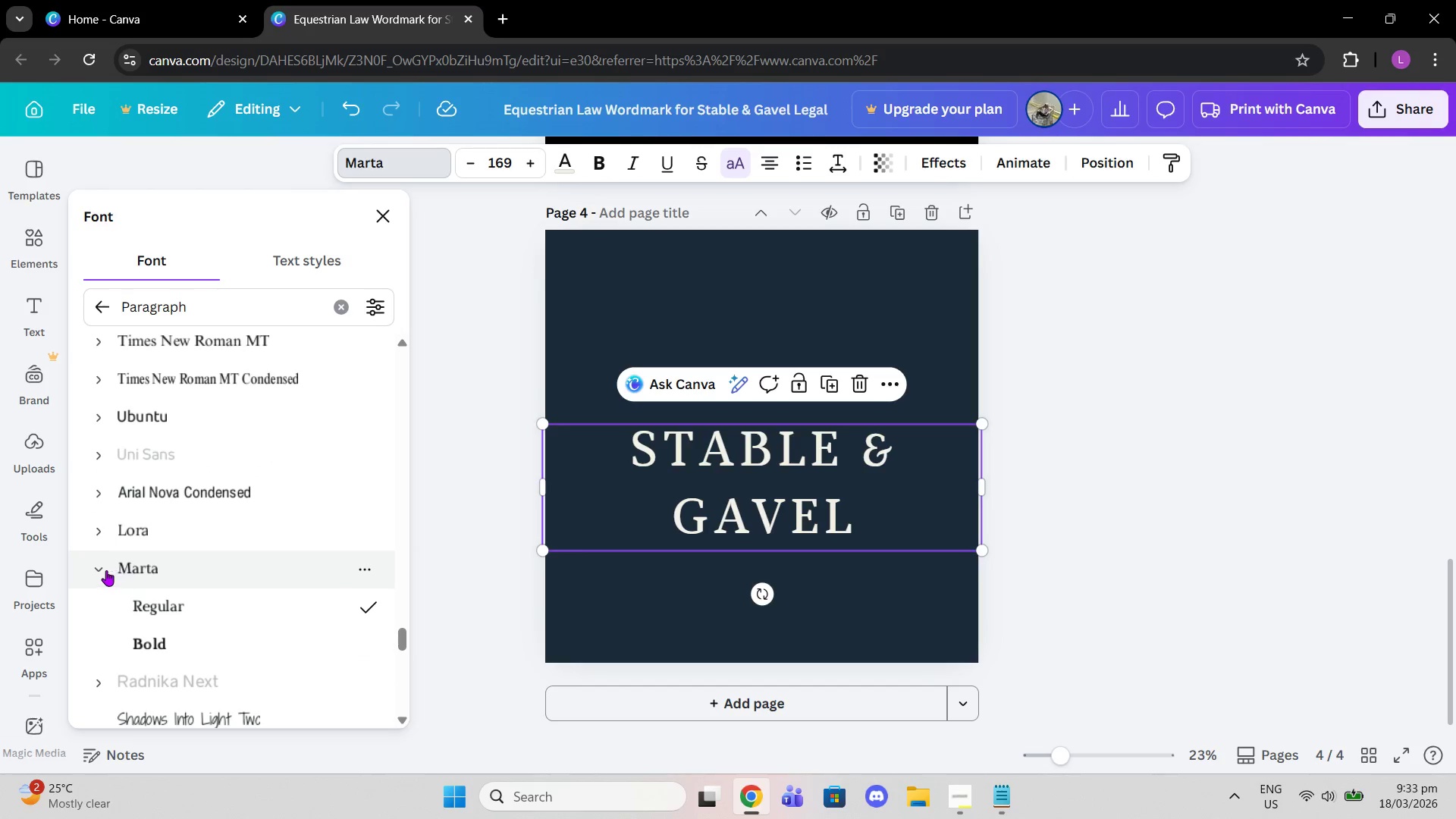 
left_click([106, 570])
 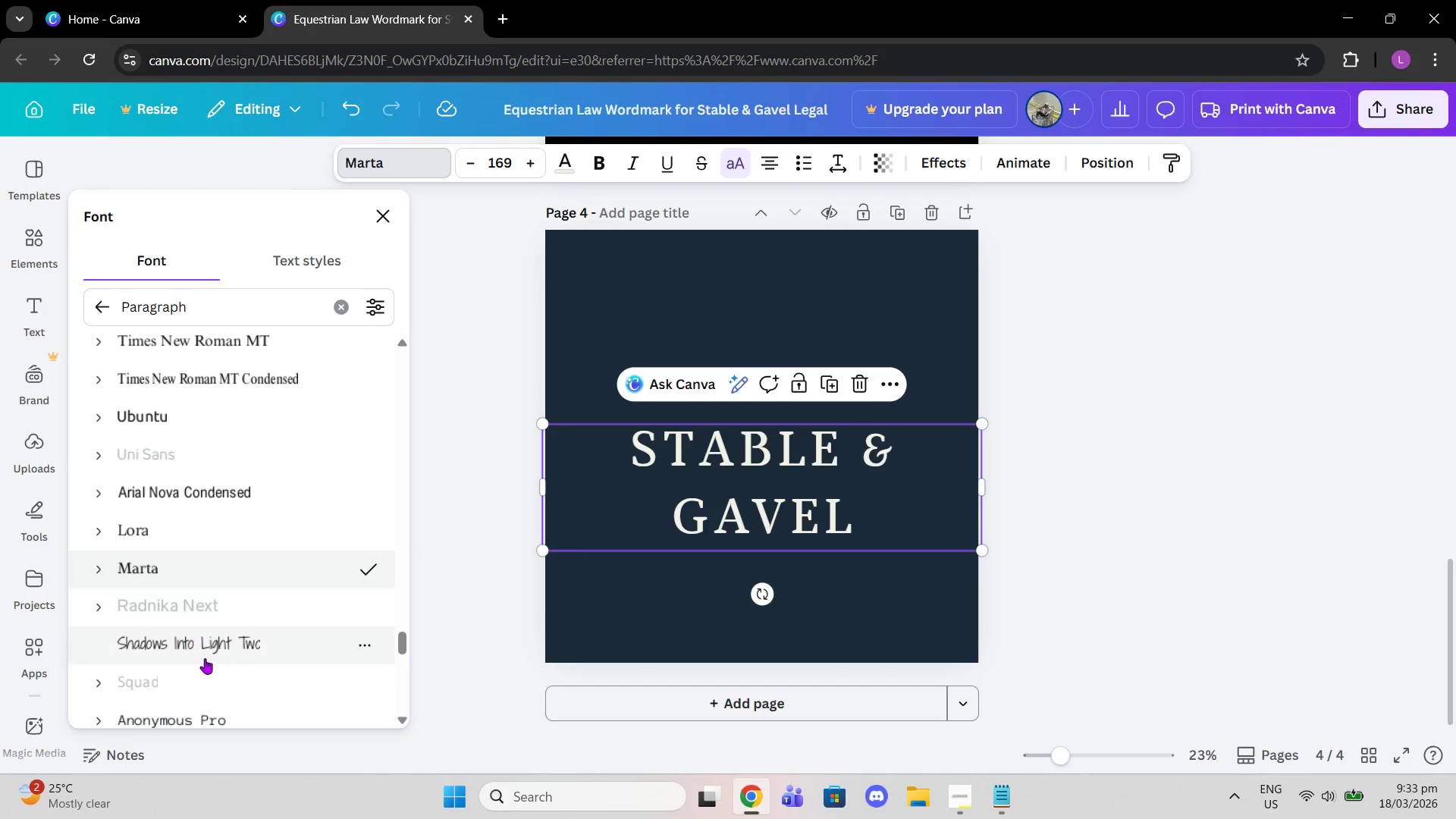 
left_click([205, 658])
 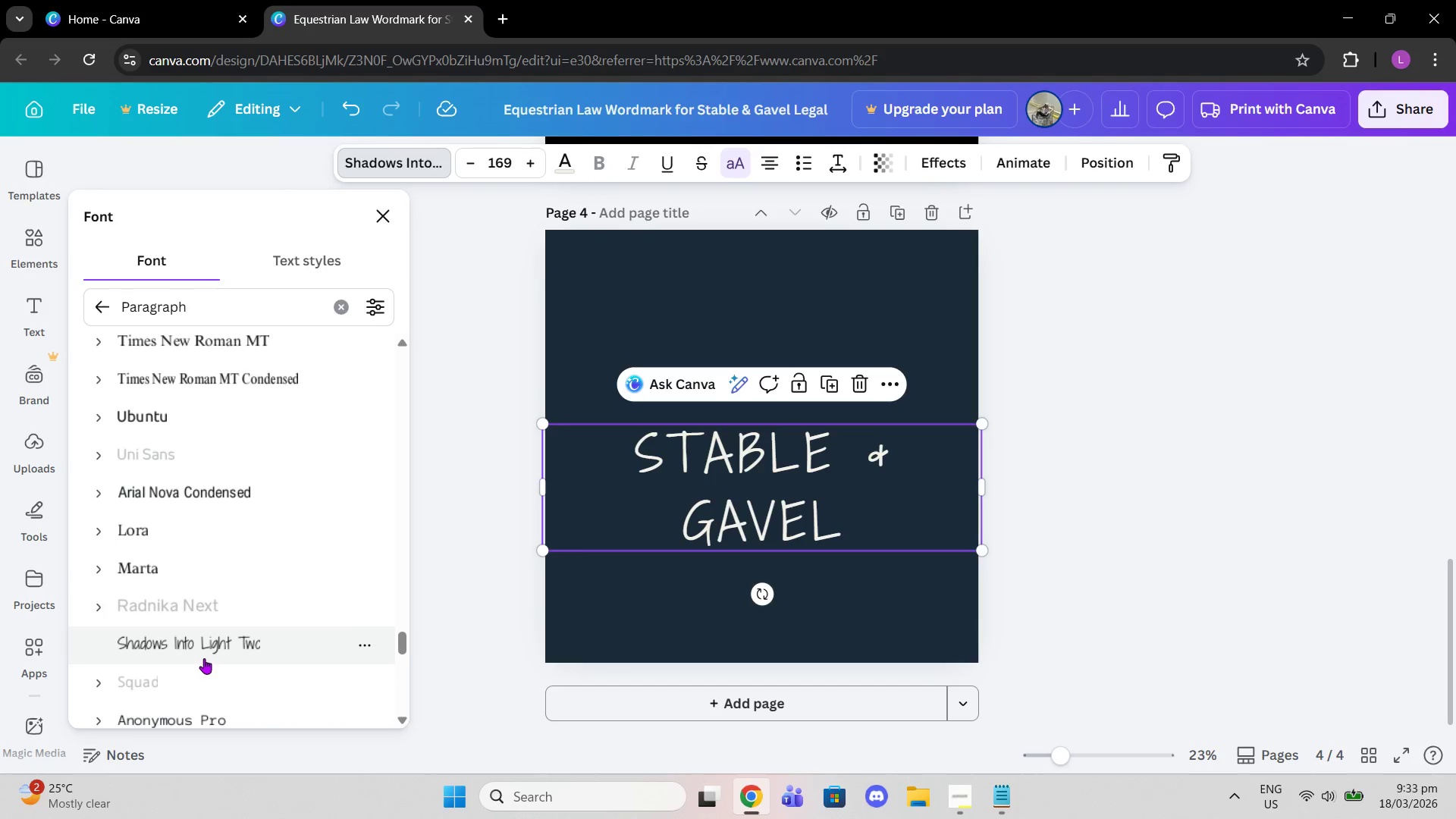 
scroll: coordinate [200, 657], scroll_direction: down, amount: 2.0
 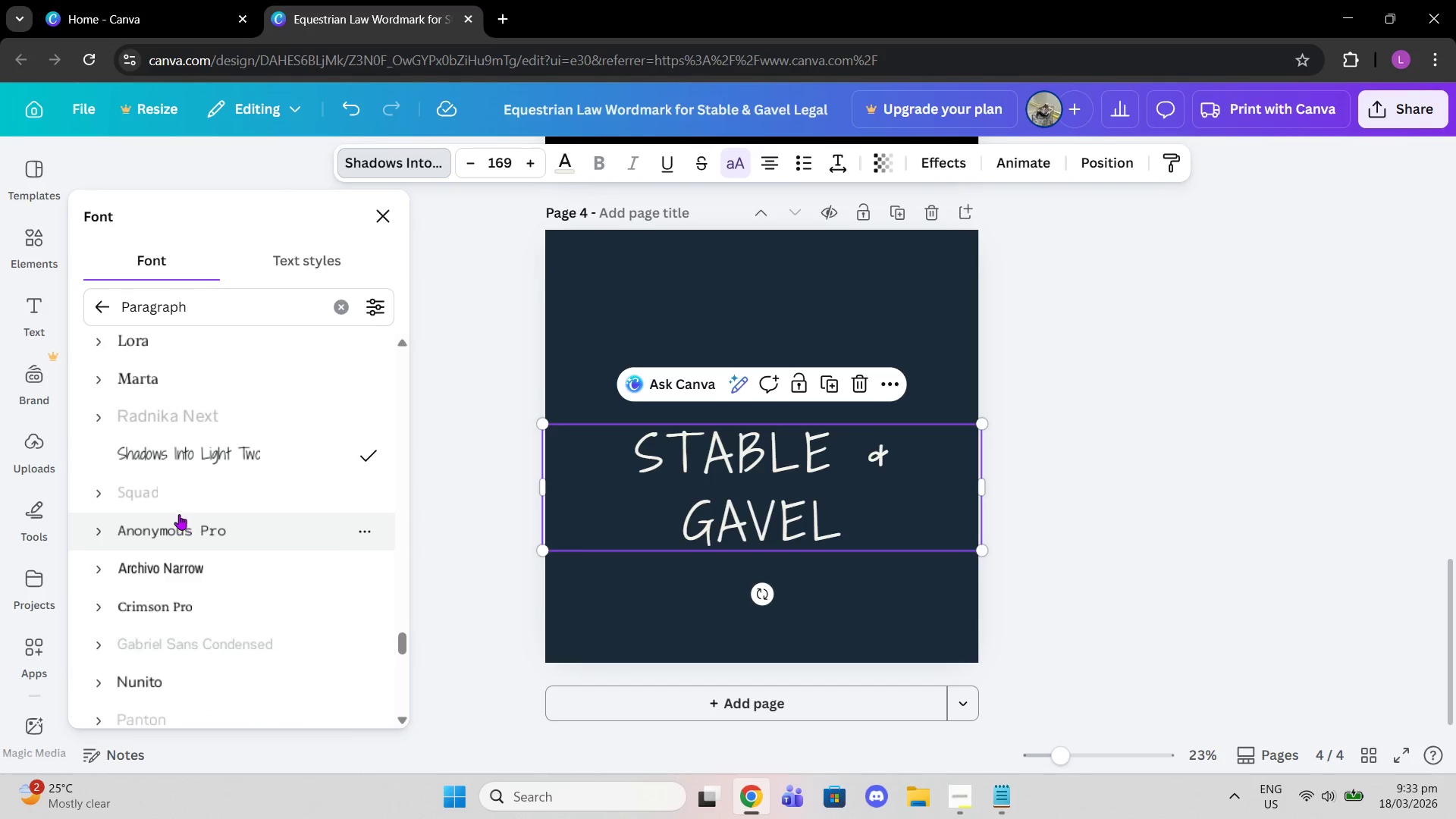 
left_click([179, 514])
 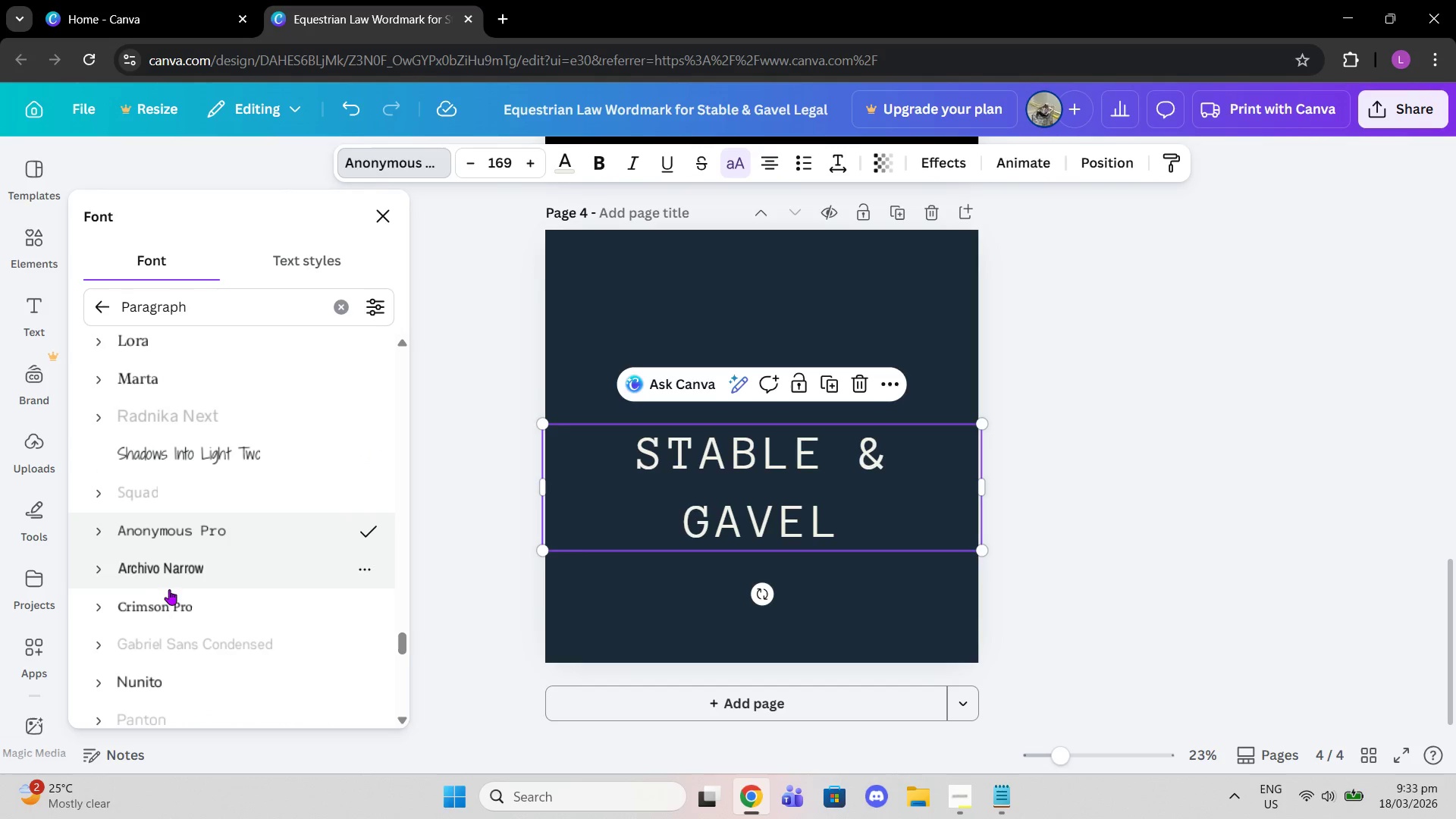 
left_click([170, 597])
 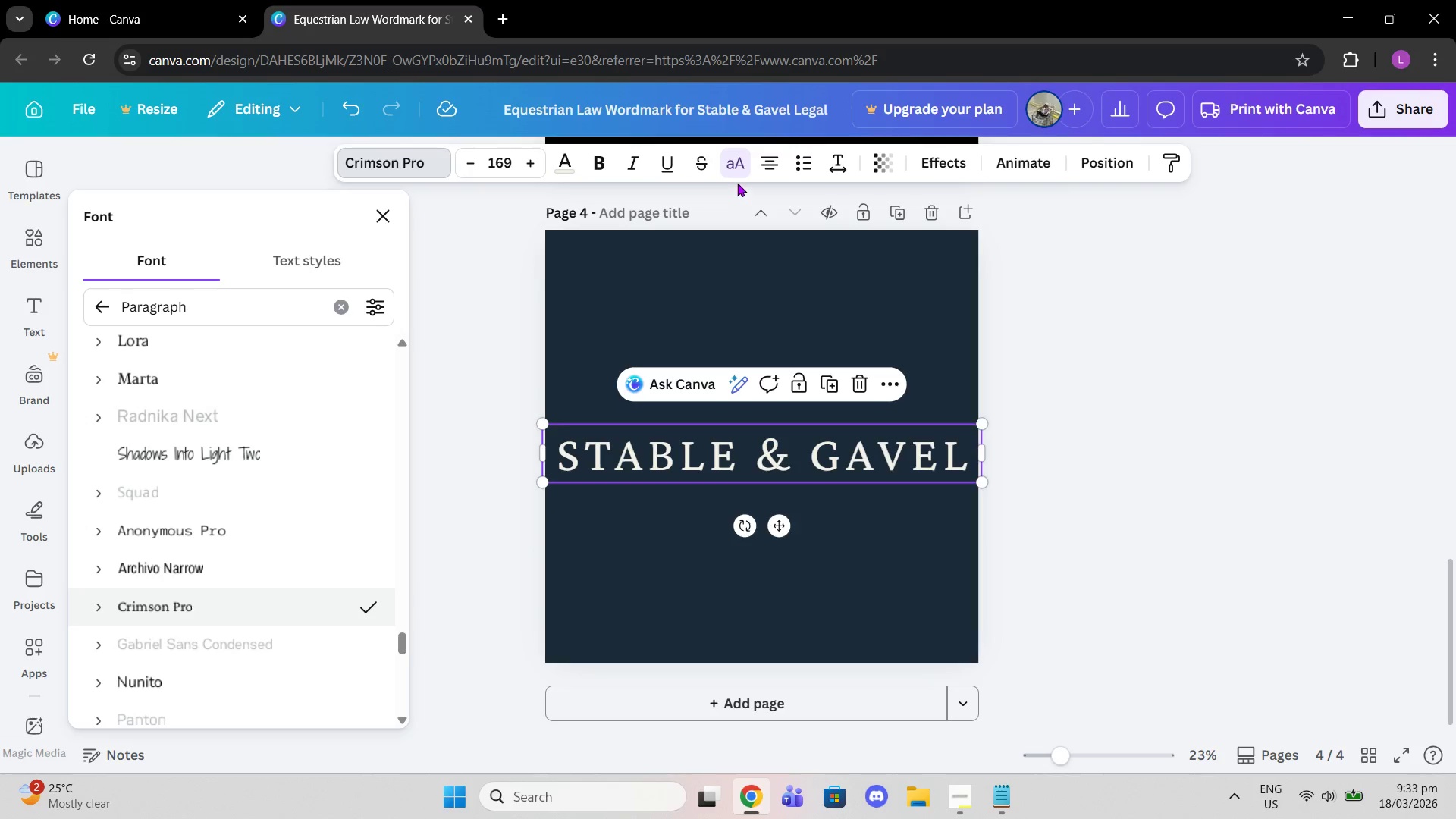 
left_click([594, 163])
 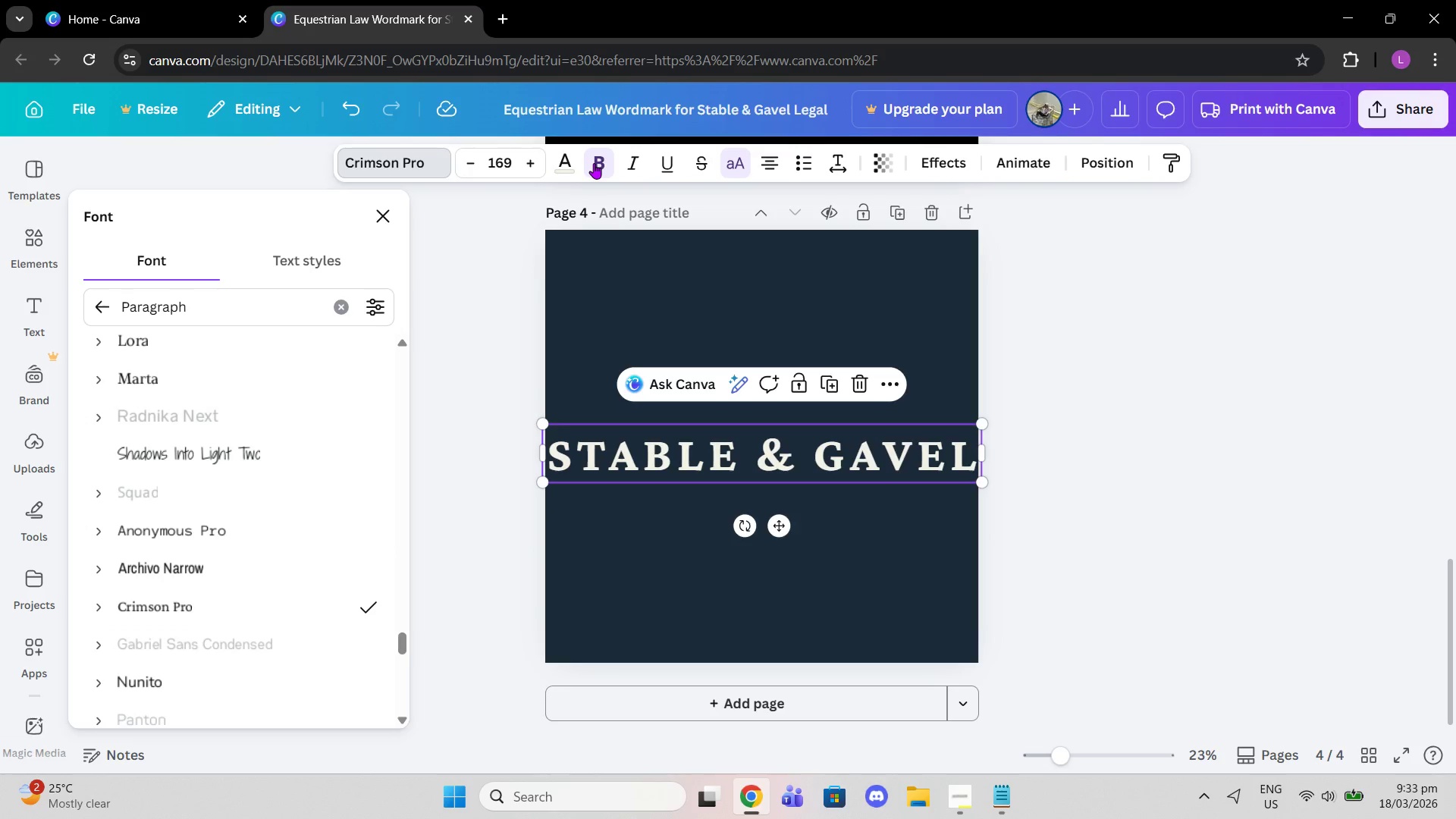 
left_click([594, 163])
 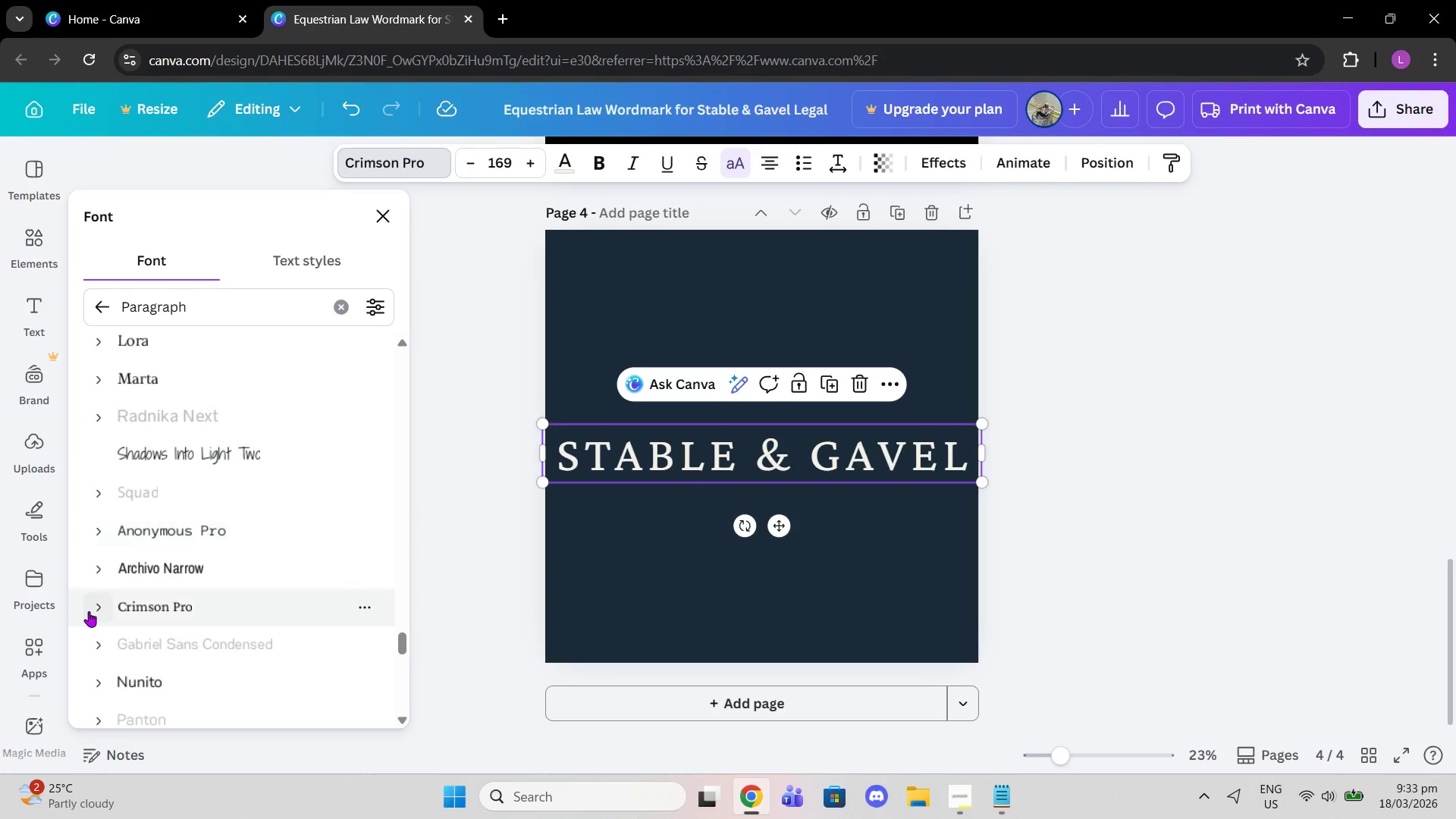 
left_click([101, 613])
 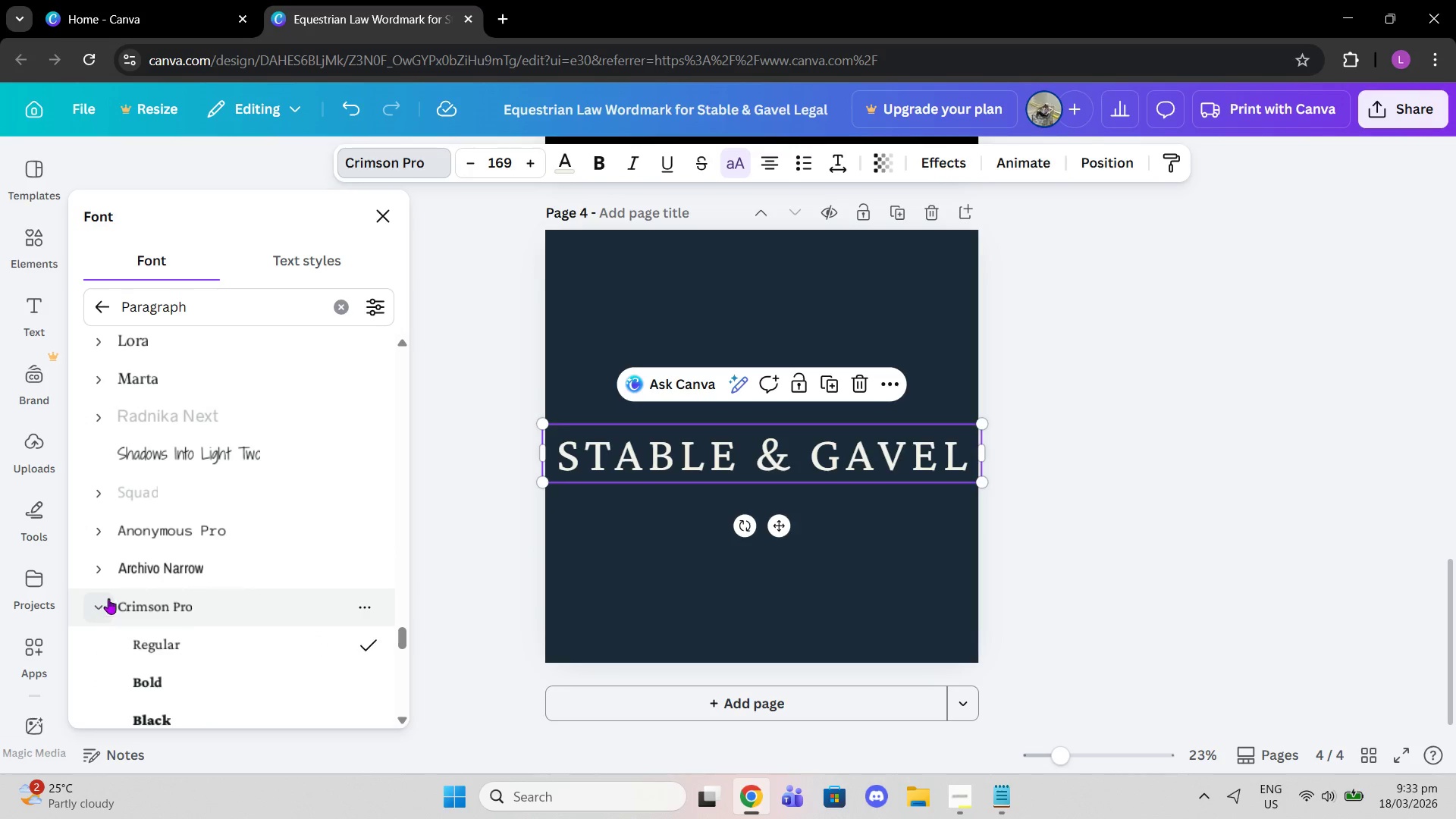 
scroll: coordinate [198, 623], scroll_direction: down, amount: 2.0
 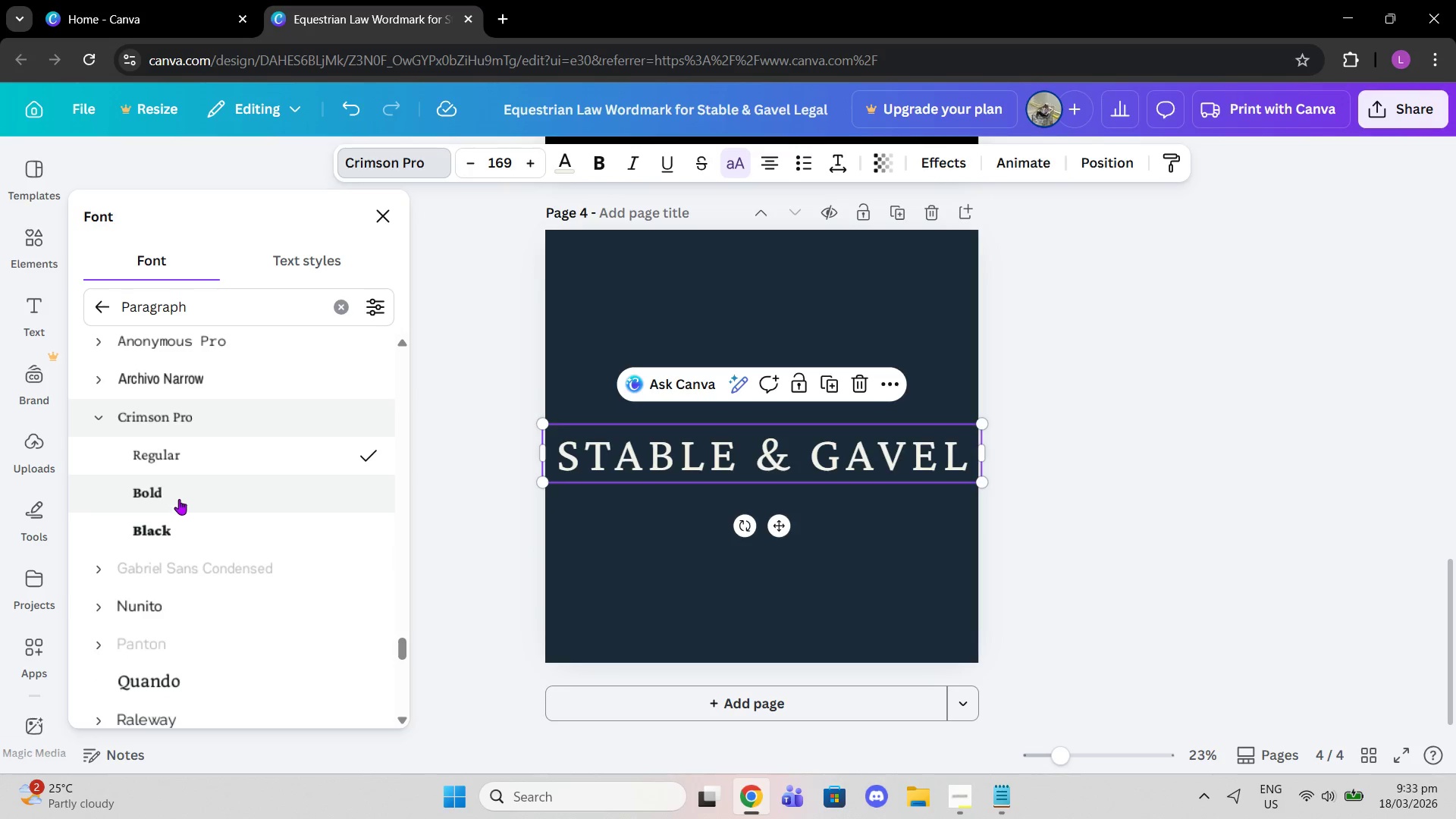 
left_click([176, 493])
 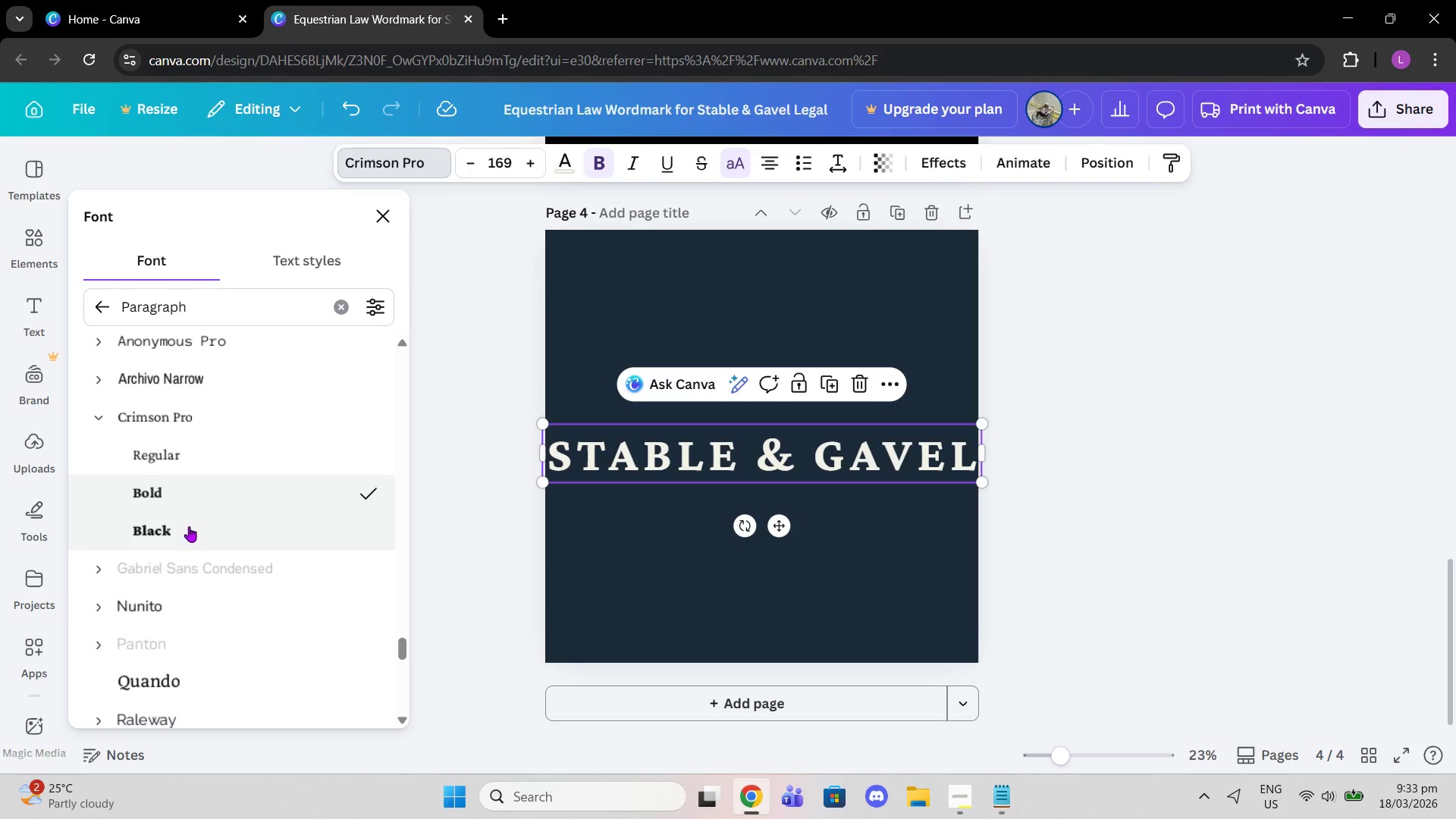 
left_click([189, 526])
 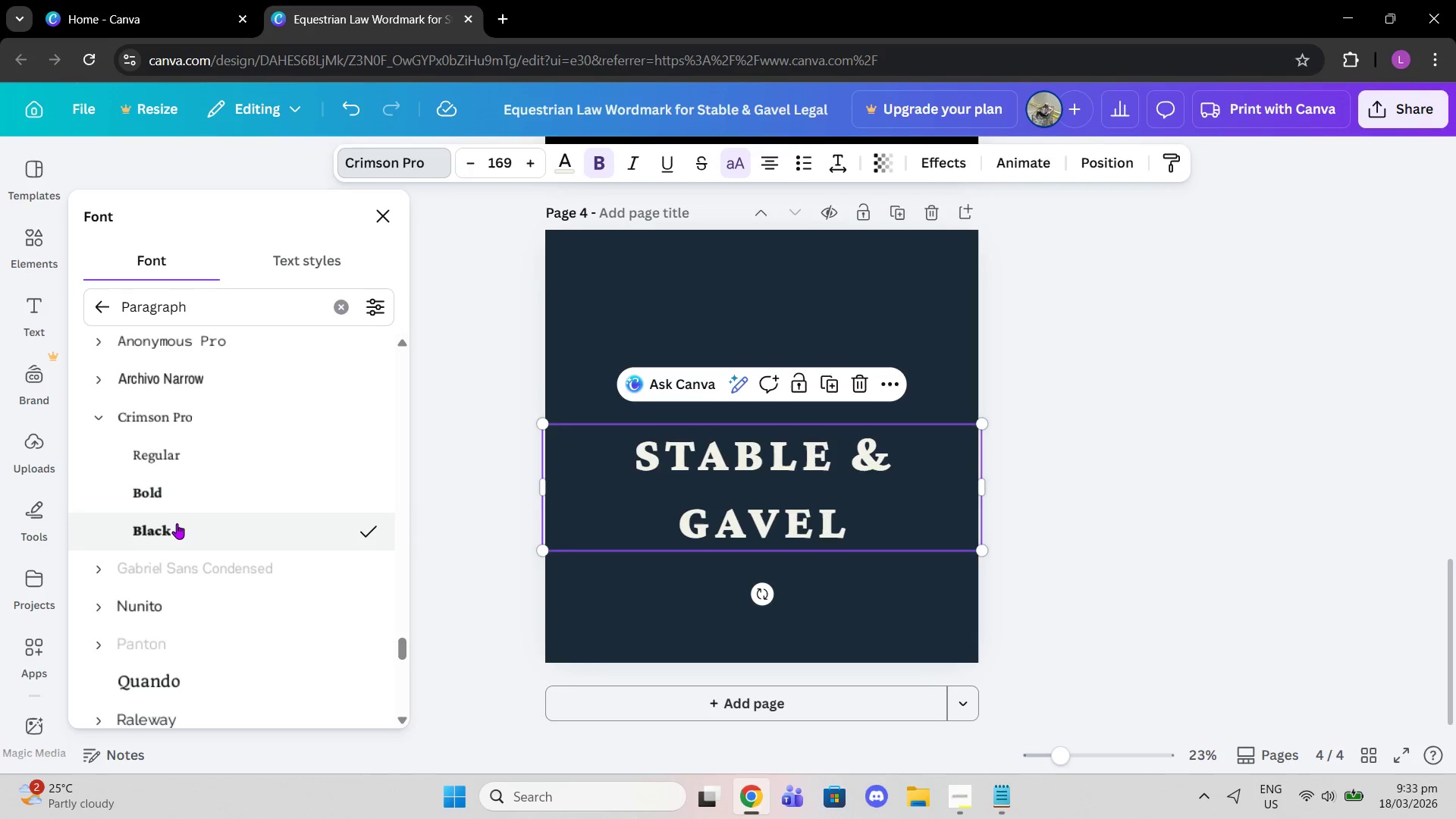 
left_click([162, 485])
 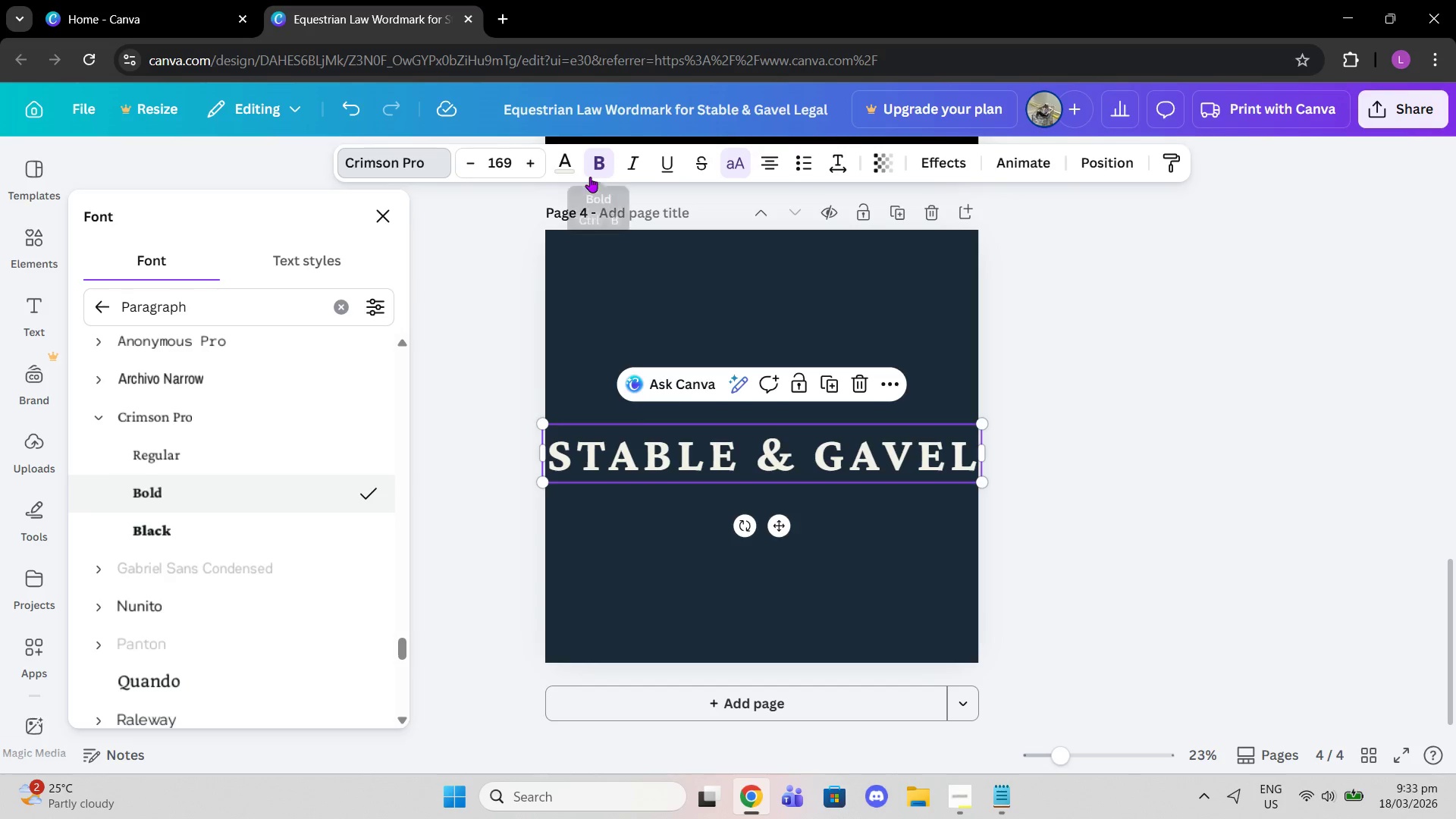 
double_click([590, 177])
 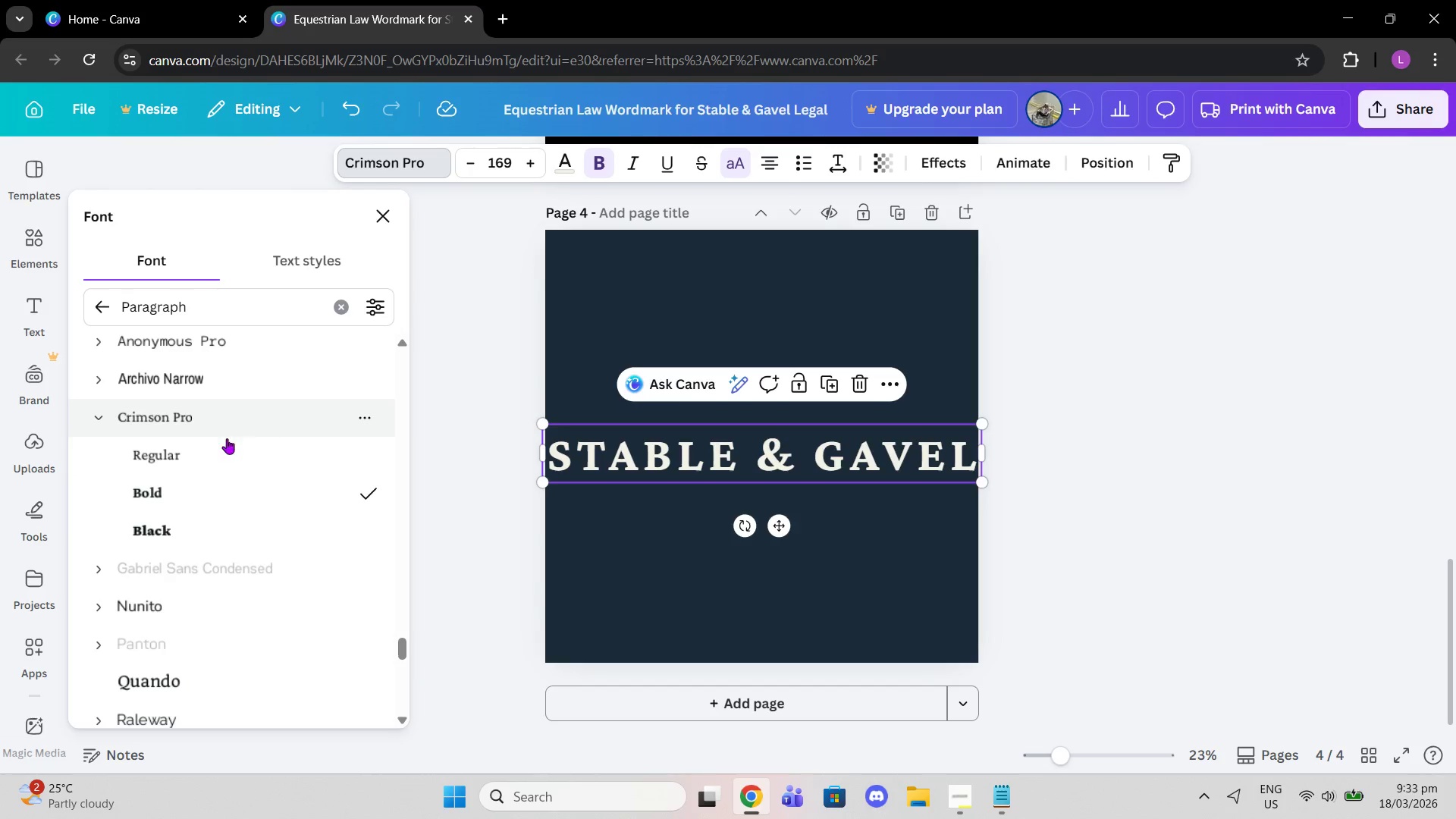 
left_click([164, 428])
 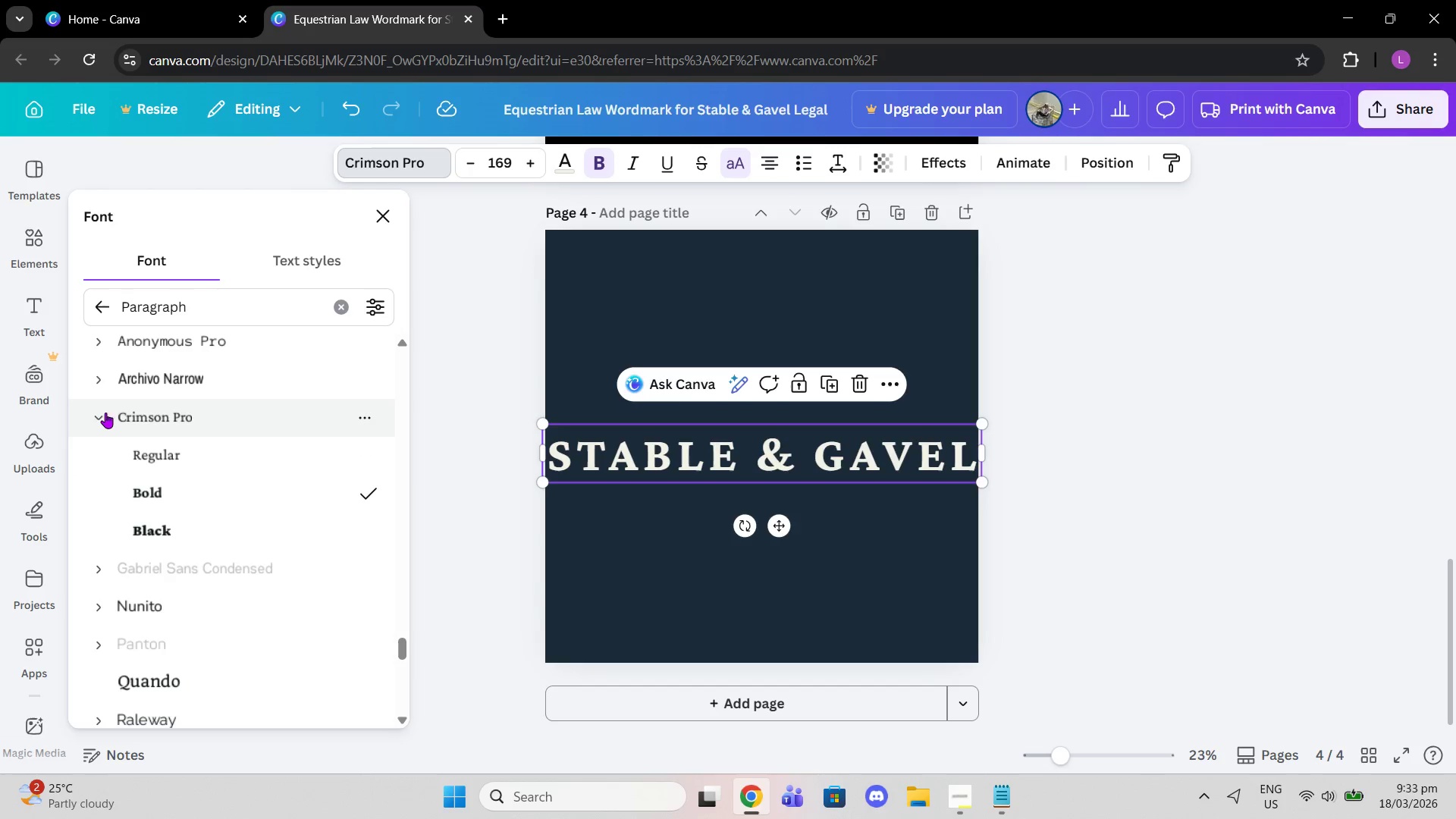 
left_click([96, 413])
 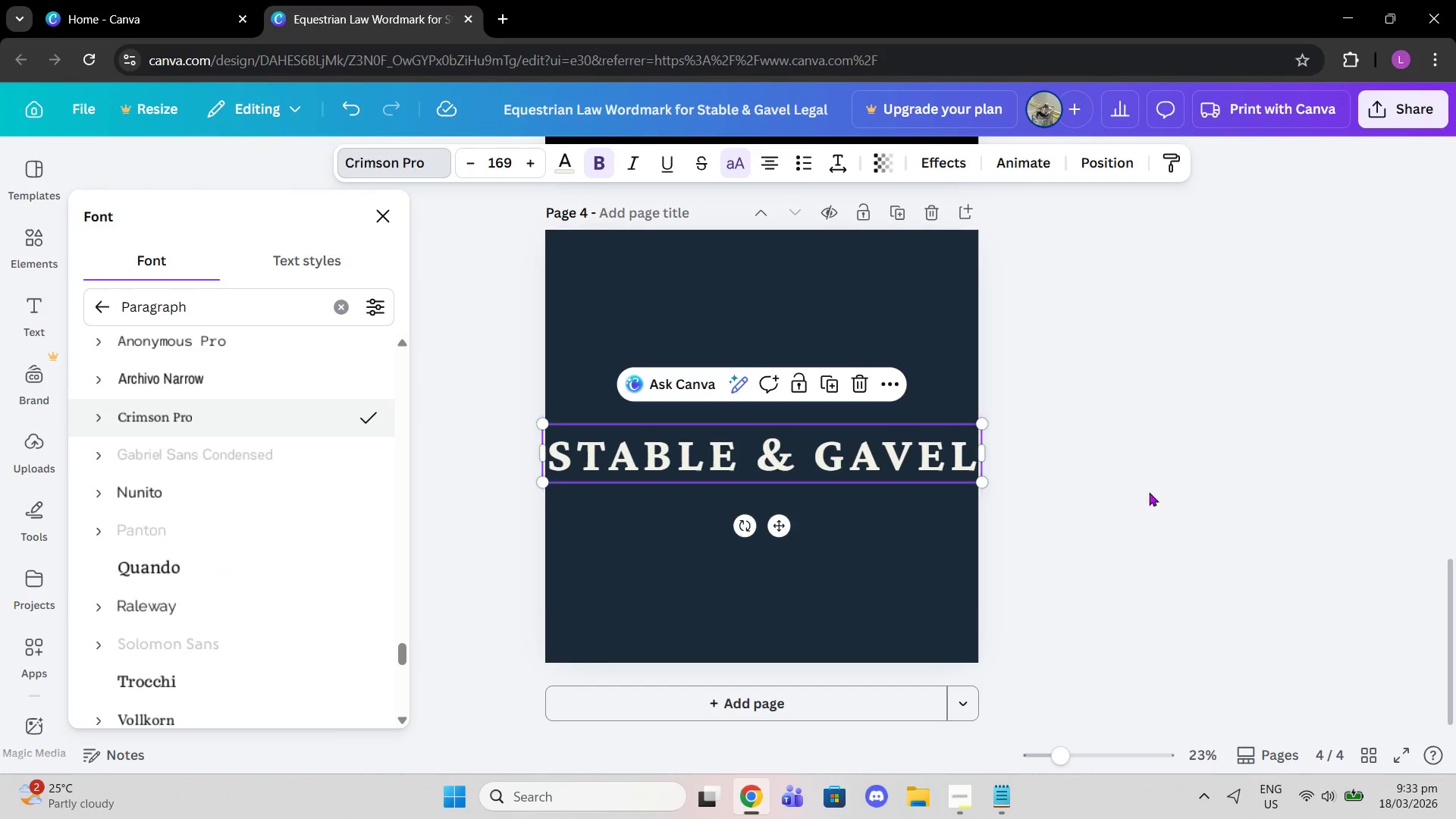 
scroll: coordinate [1046, 482], scroll_direction: up, amount: 17.0
 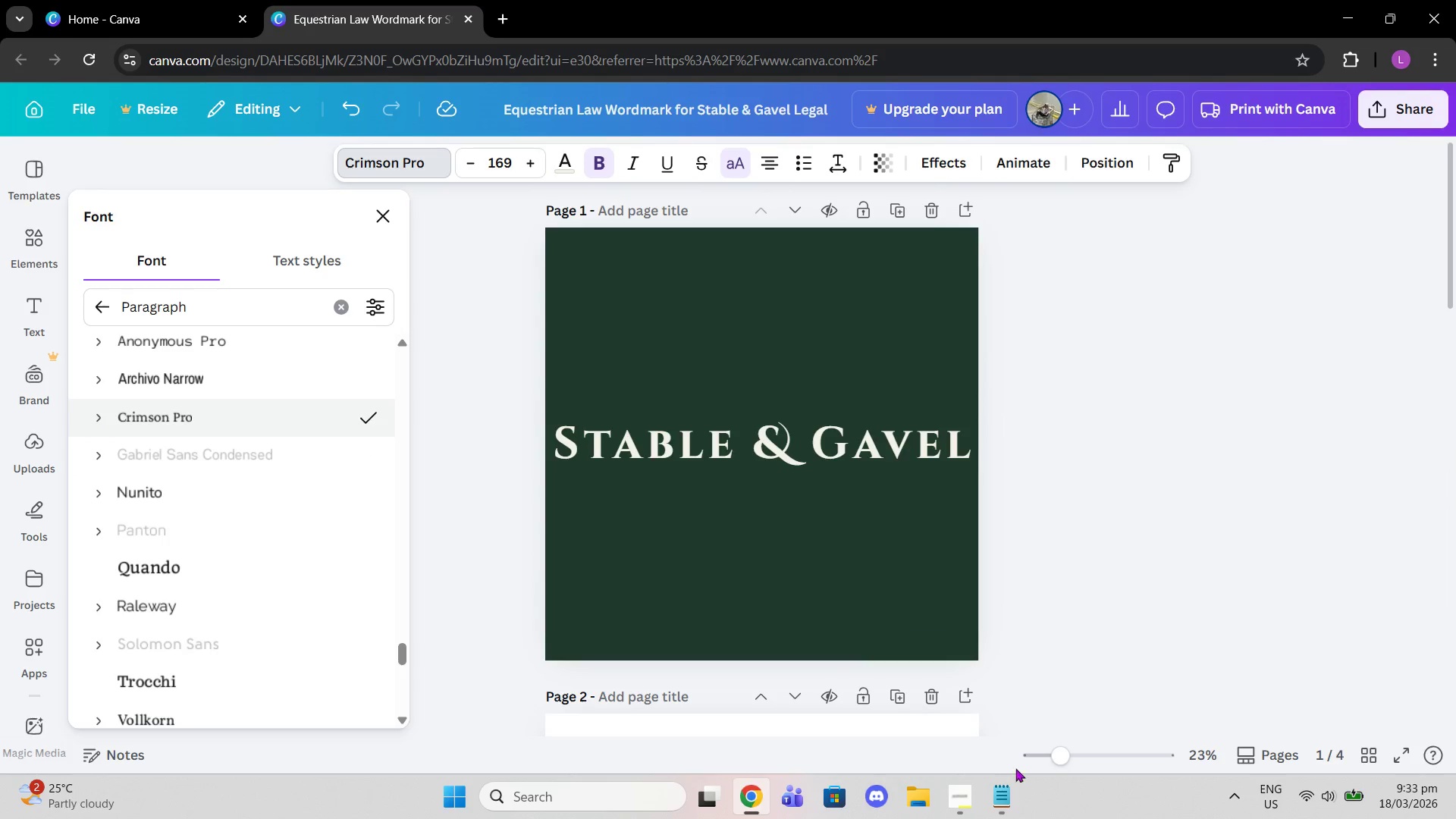 
left_click([1001, 795])
 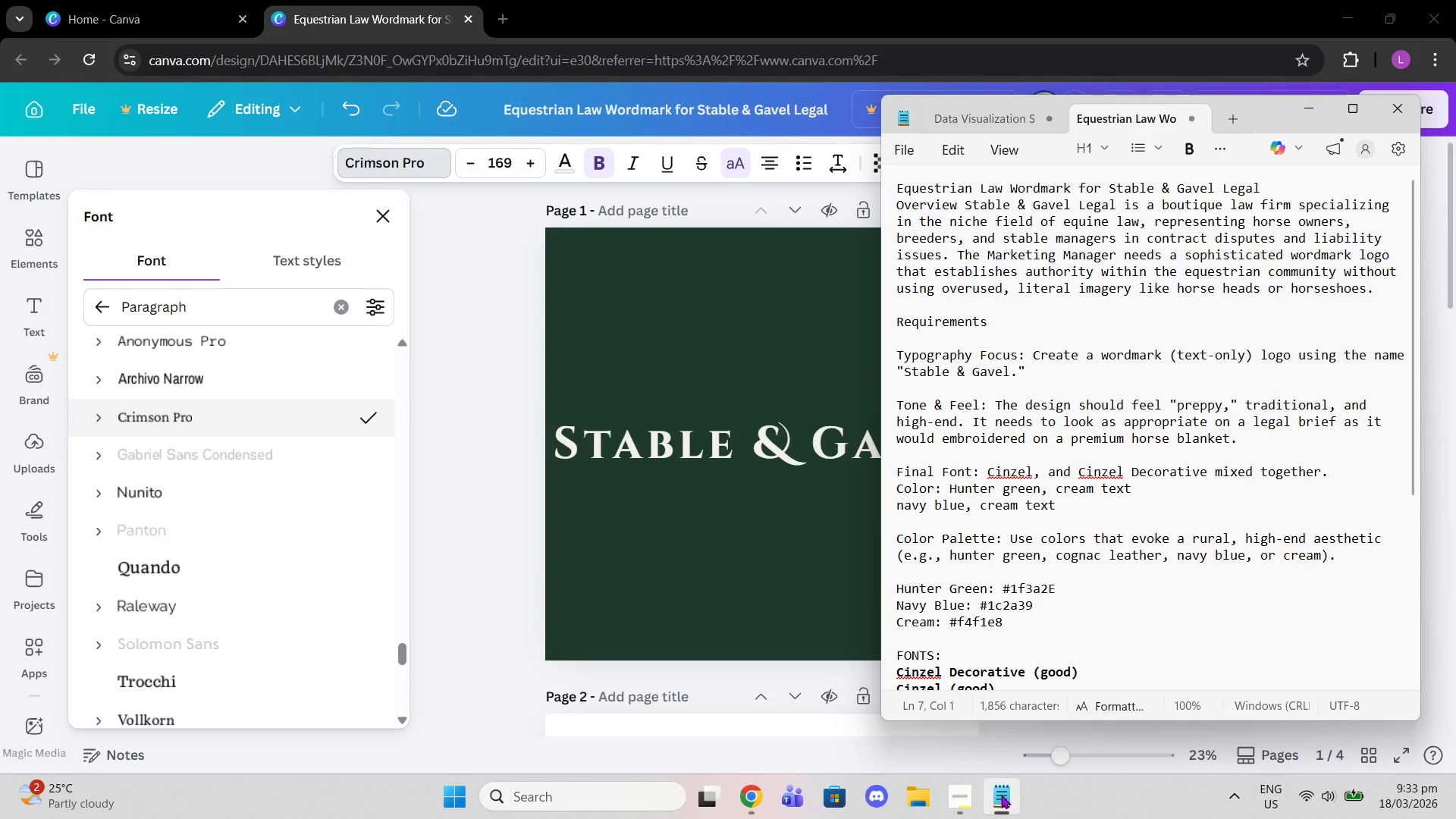 
left_click([1001, 795])
 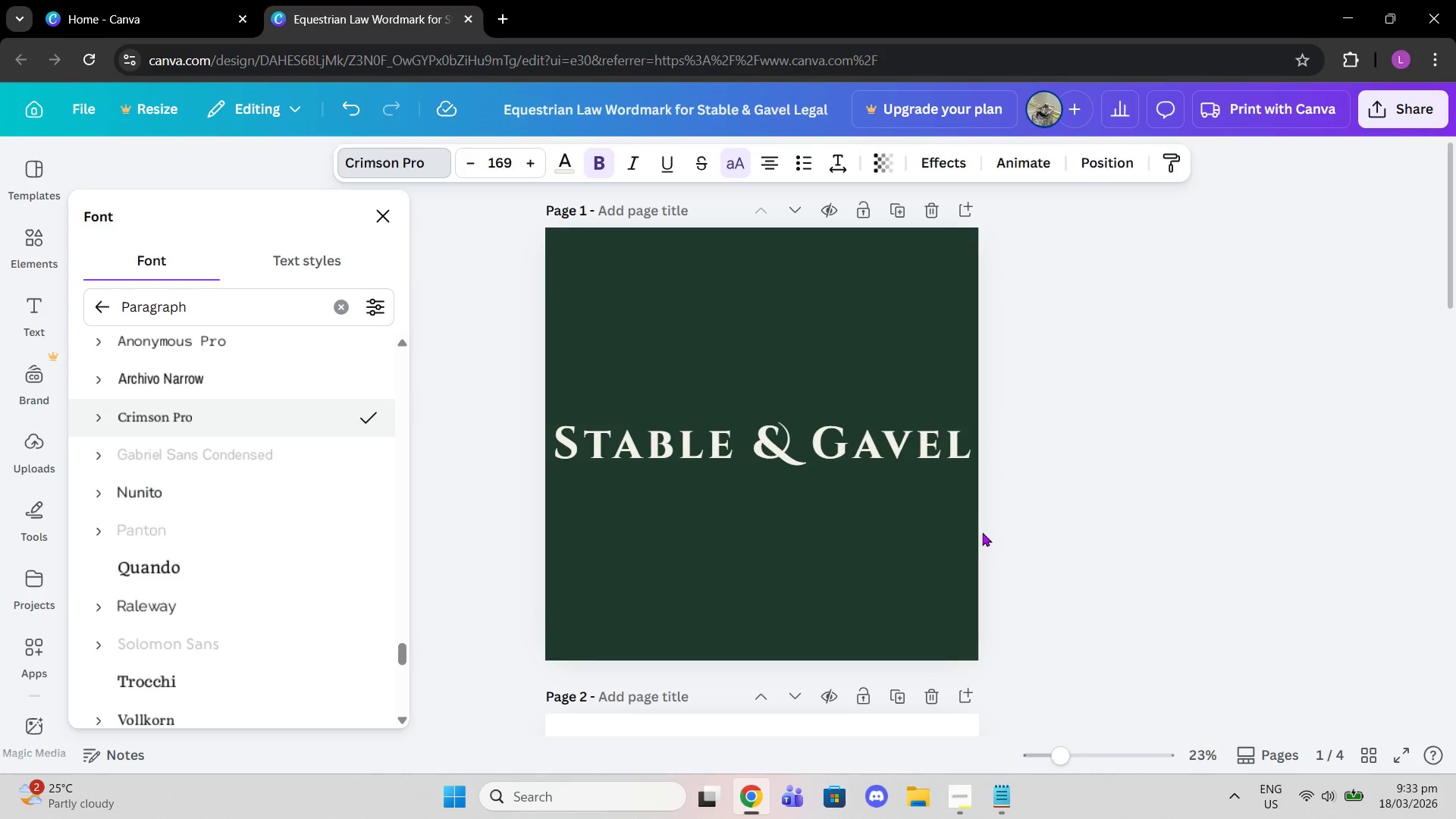 
wait(5.94)
 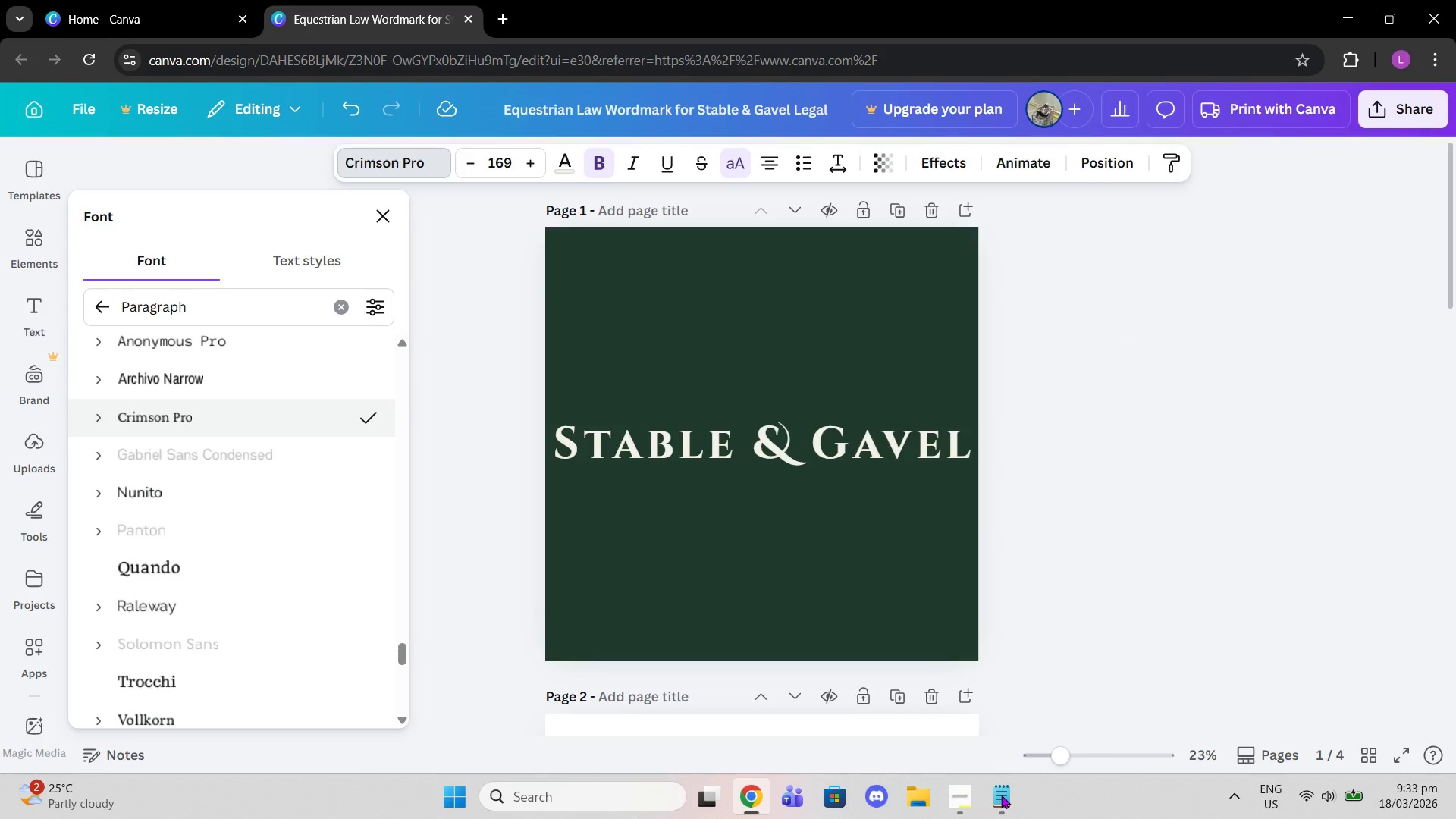 
left_click([840, 452])
 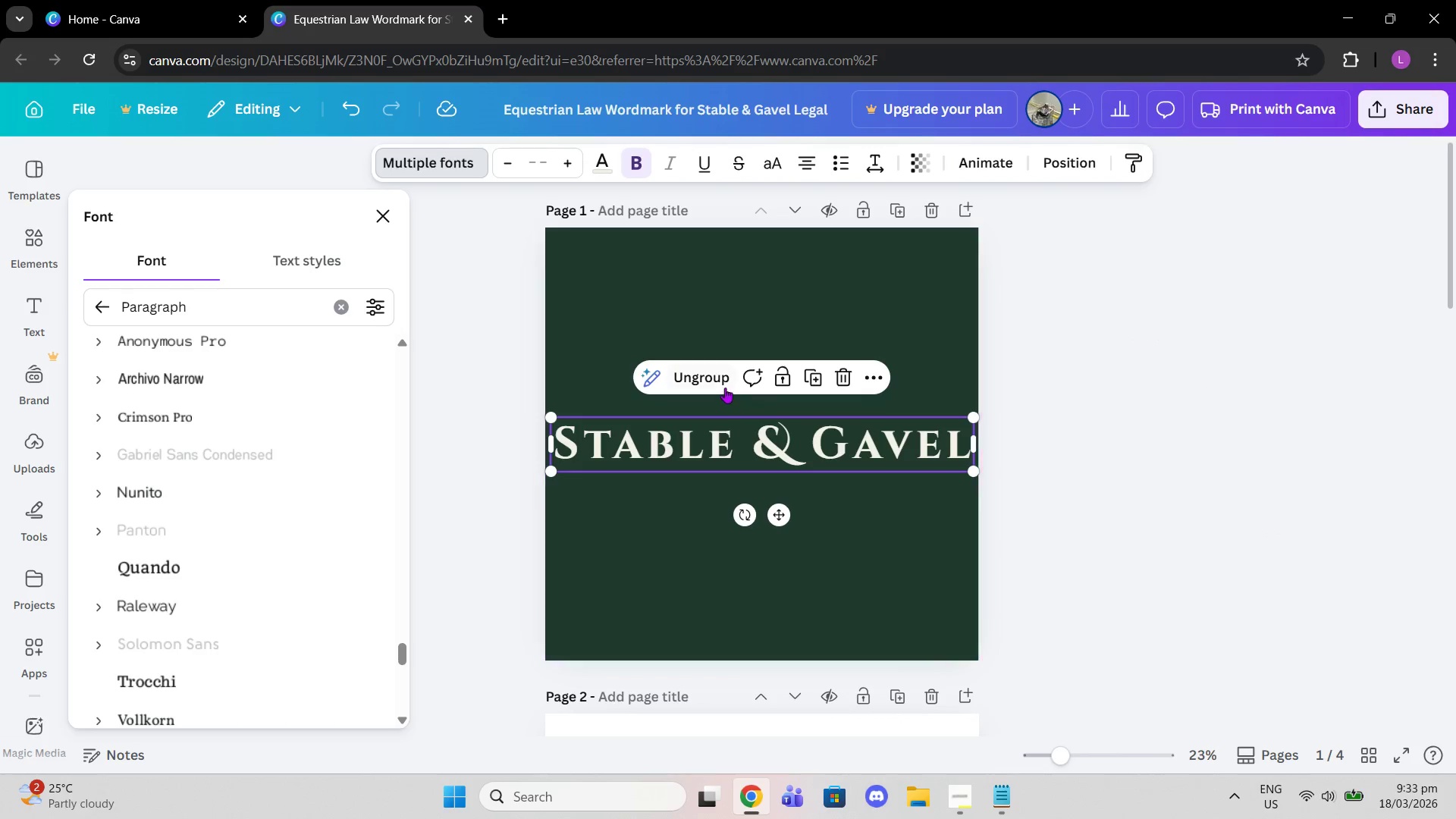 
left_click([718, 382])
 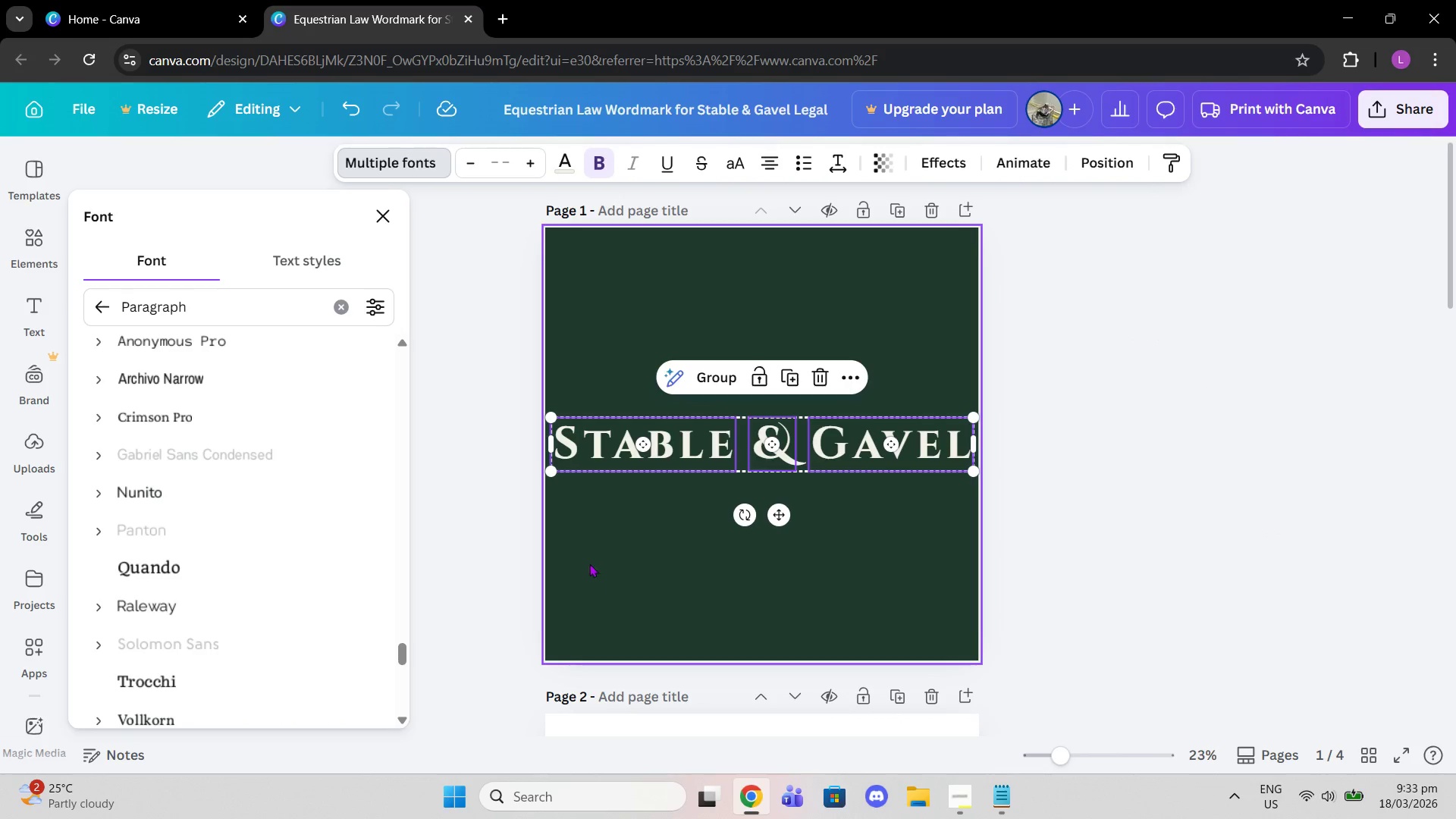 
left_click([491, 524])
 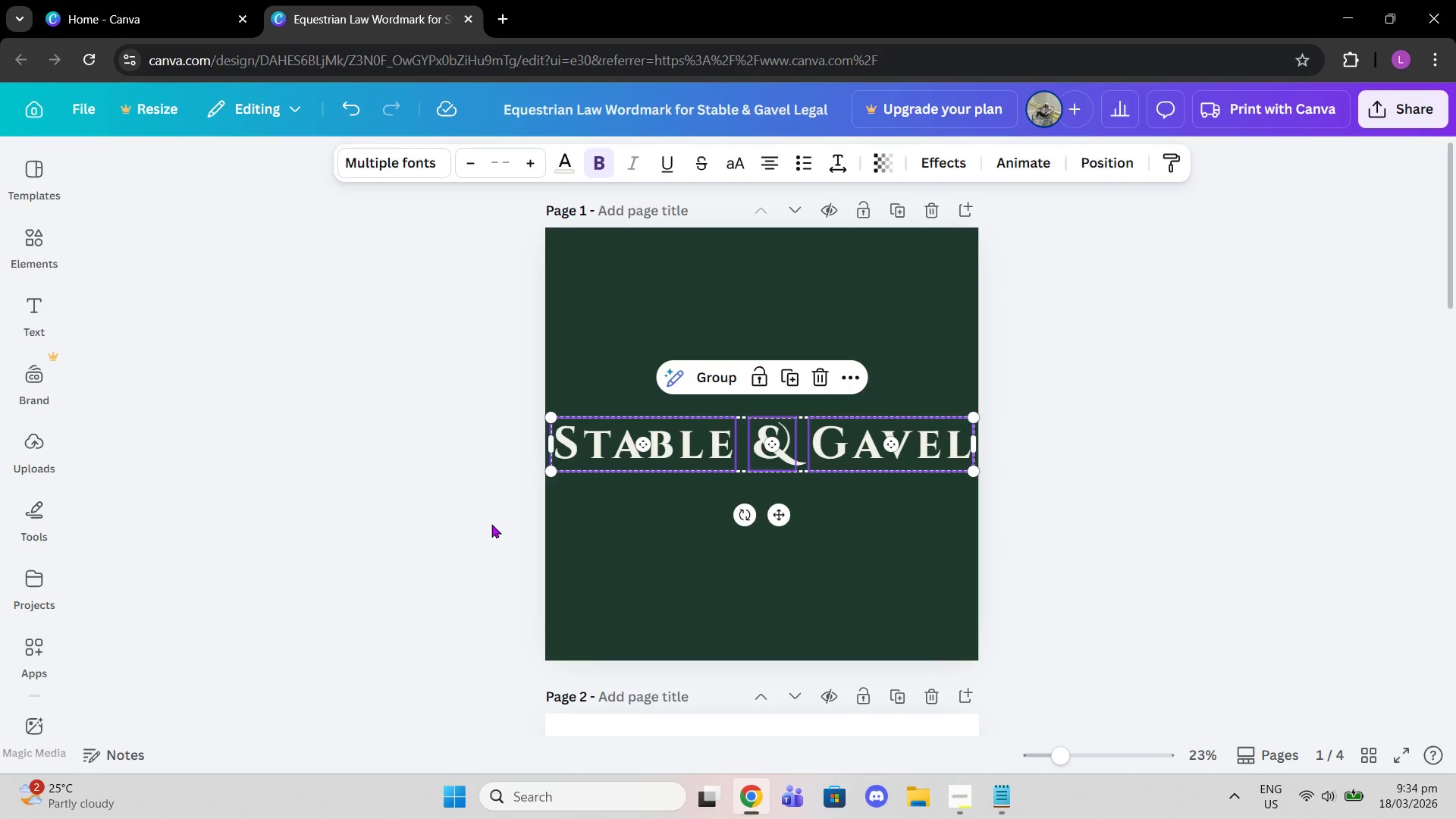 
left_click([491, 524])
 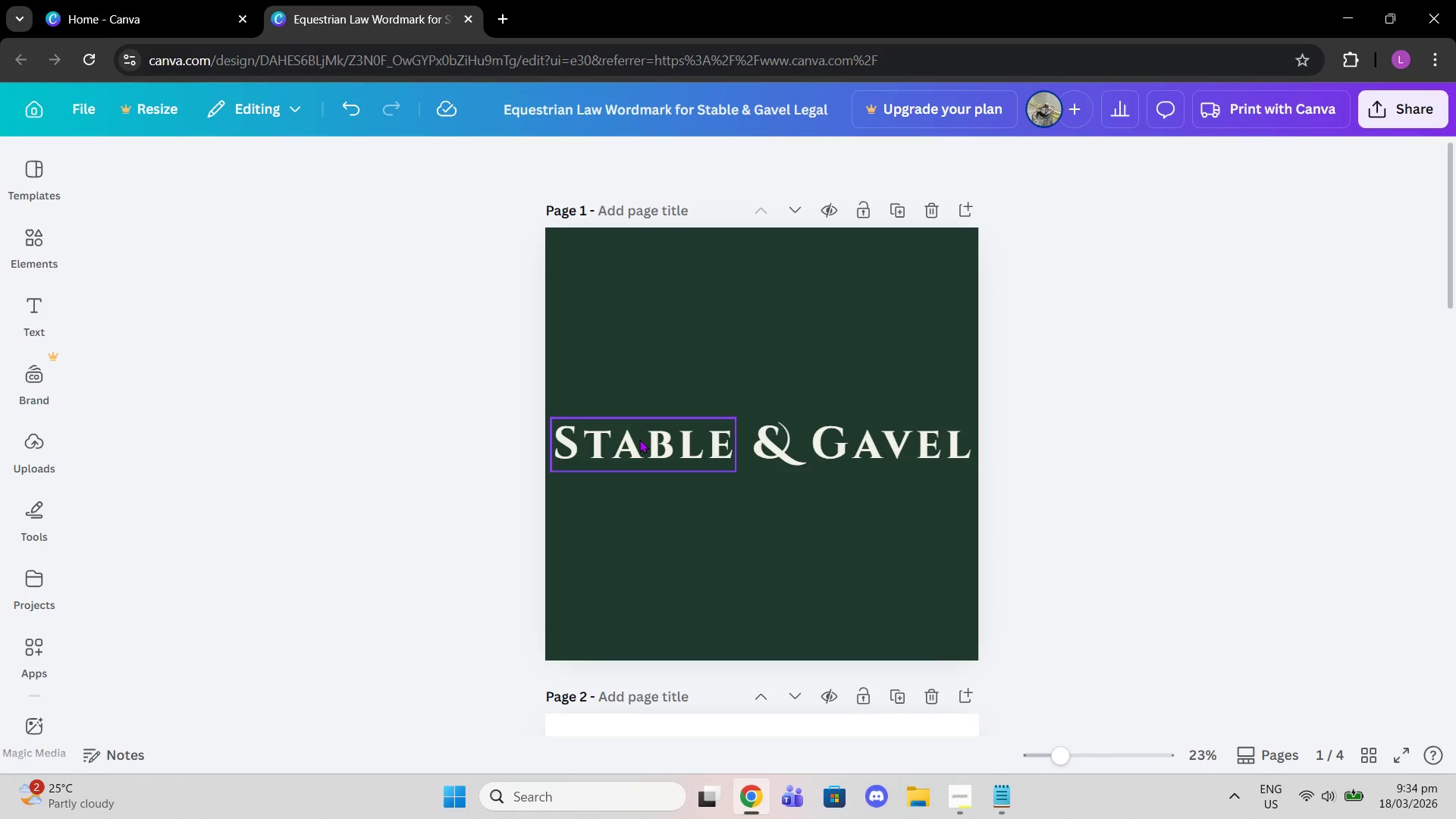 
left_click([639, 439])
 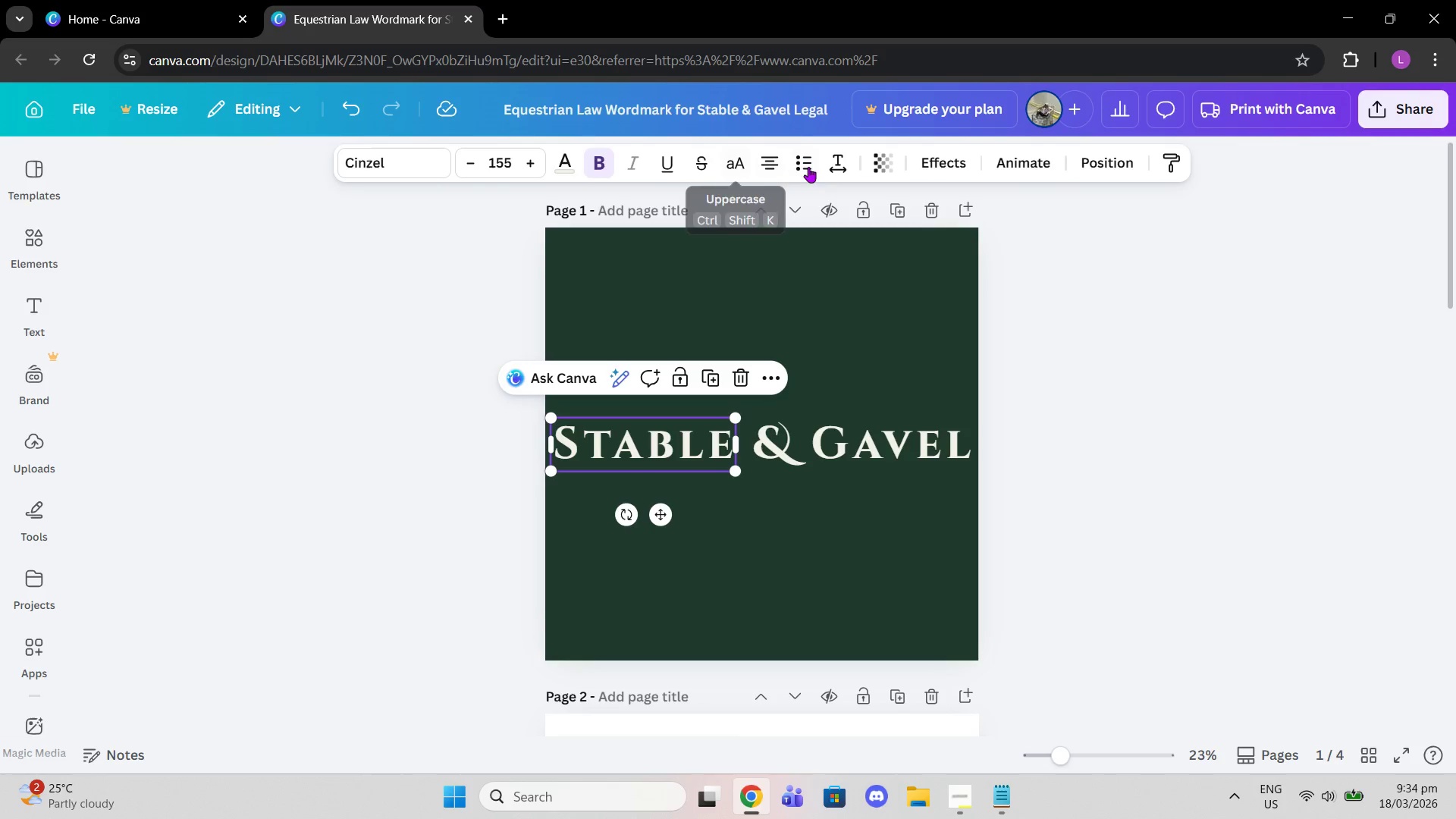 
left_click([837, 167])
 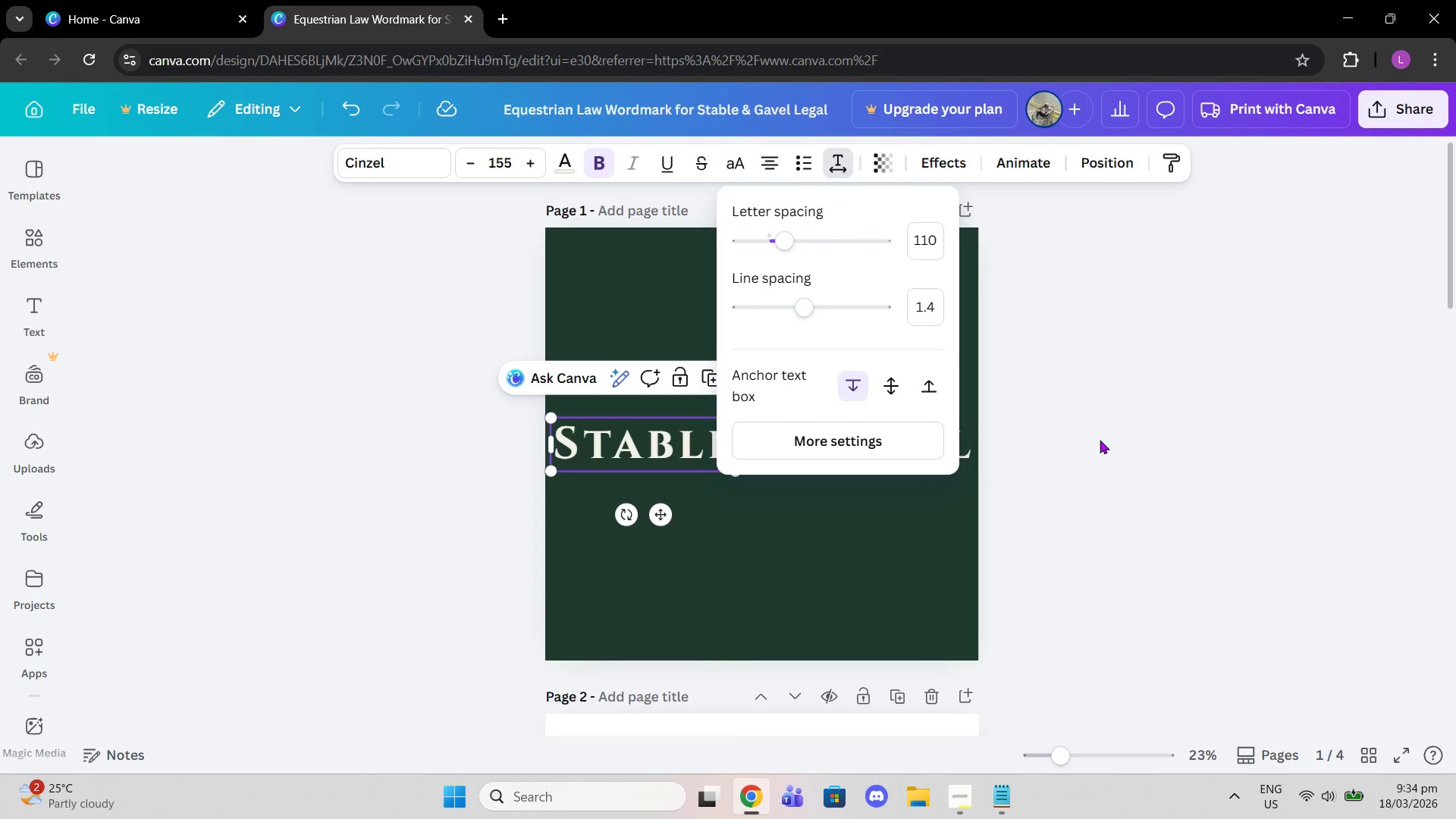 
left_click([1112, 434])
 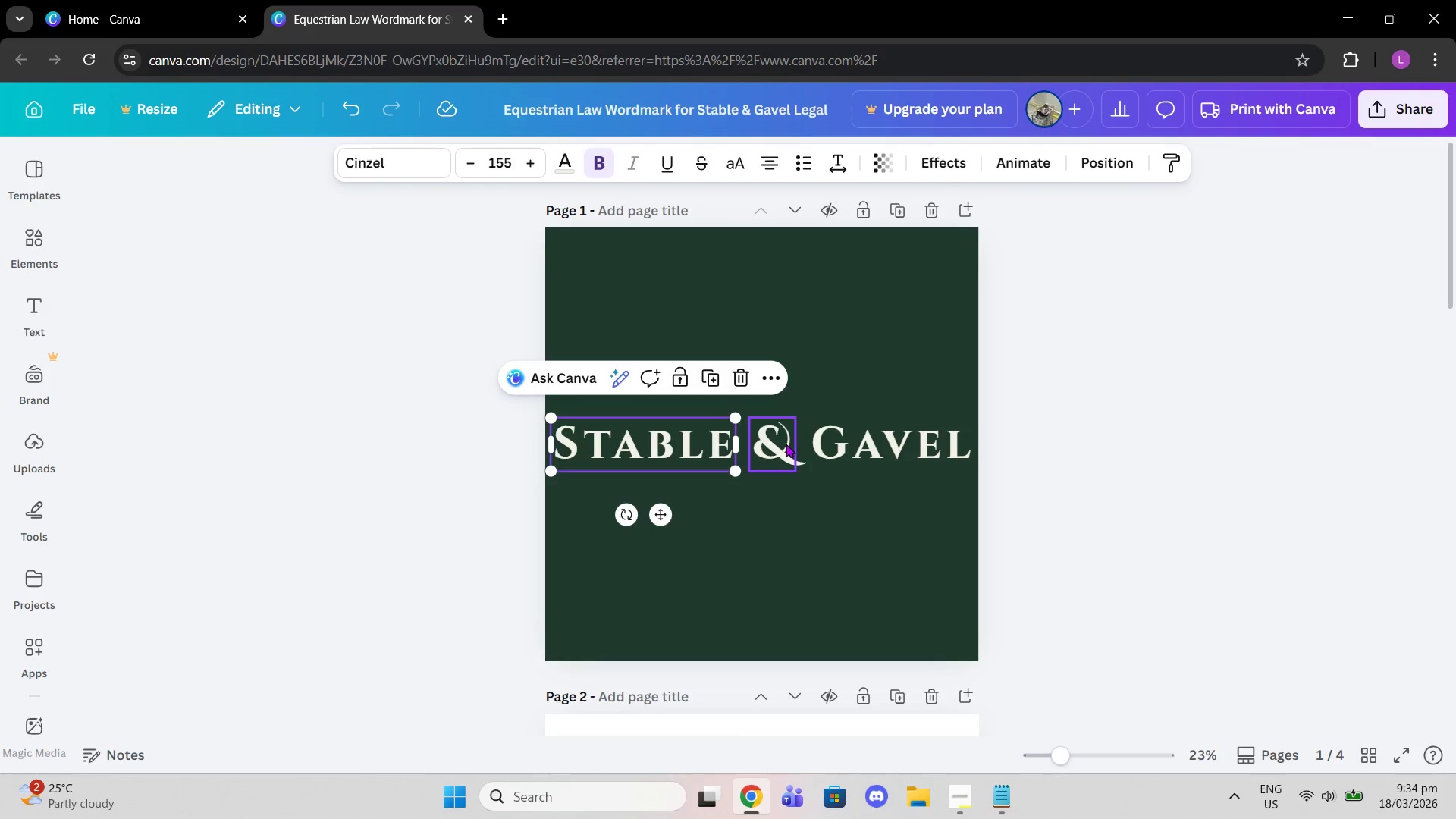 
left_click([786, 444])
 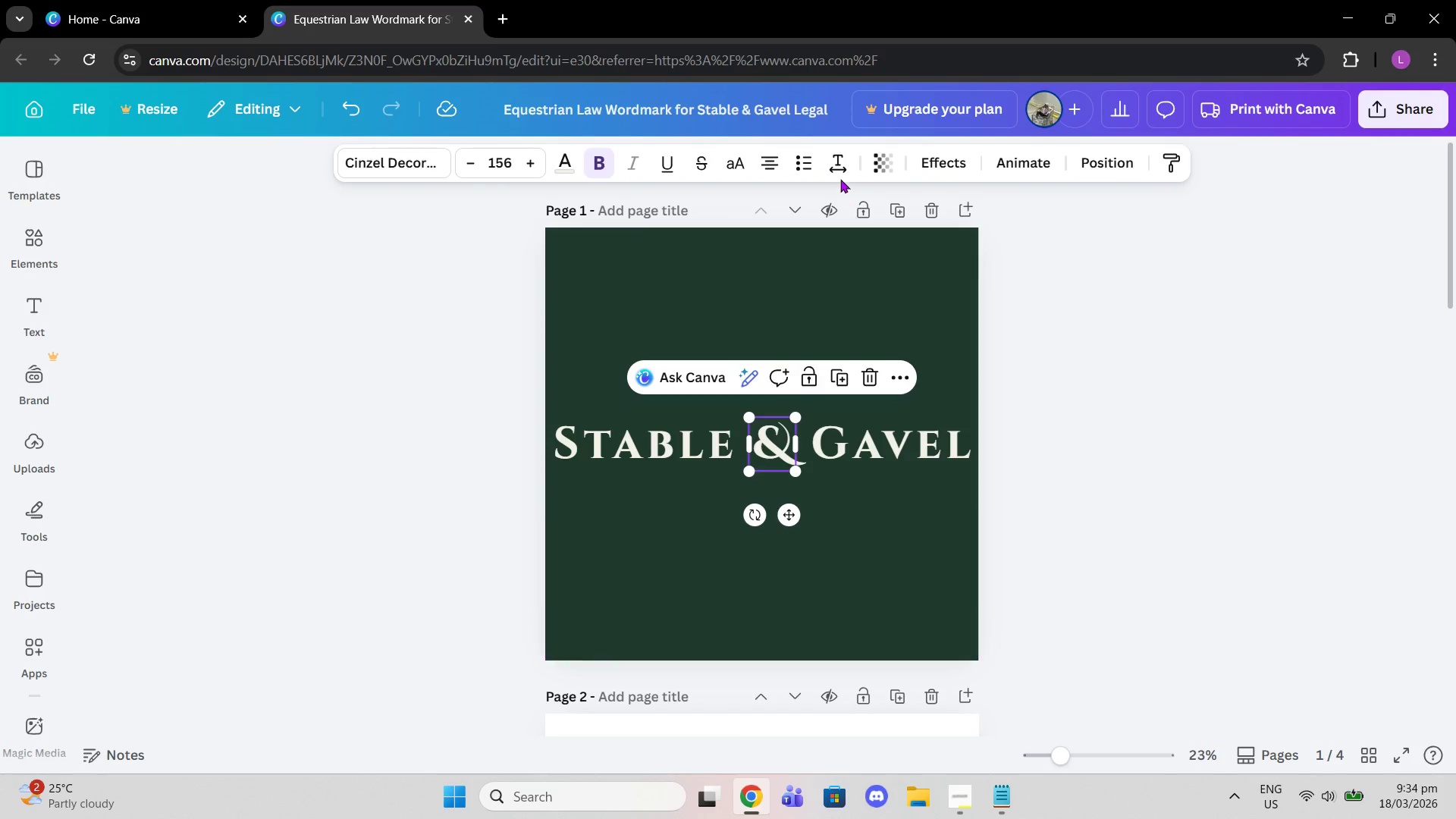 
left_click([835, 168])
 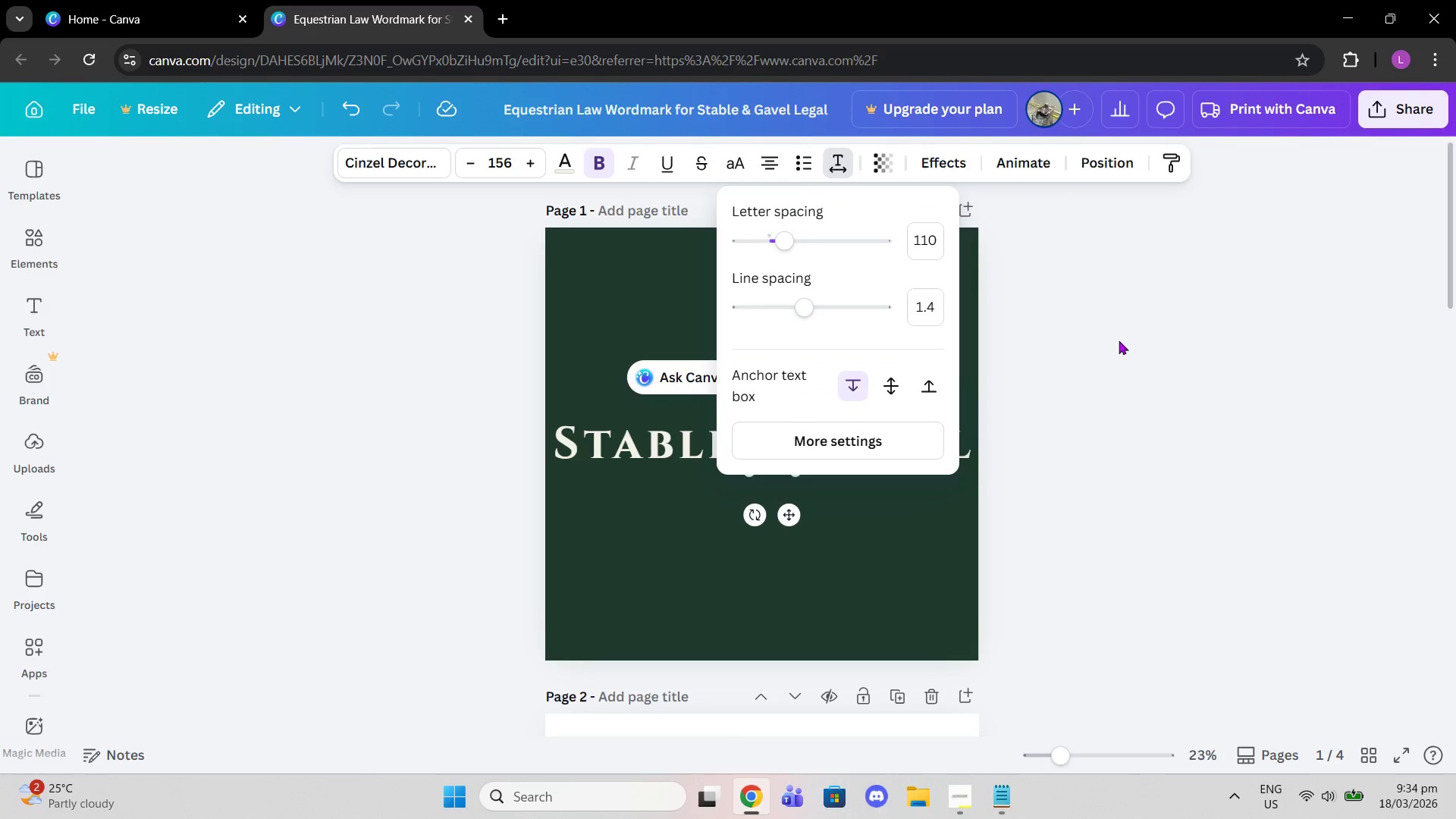 
left_click([1120, 342])
 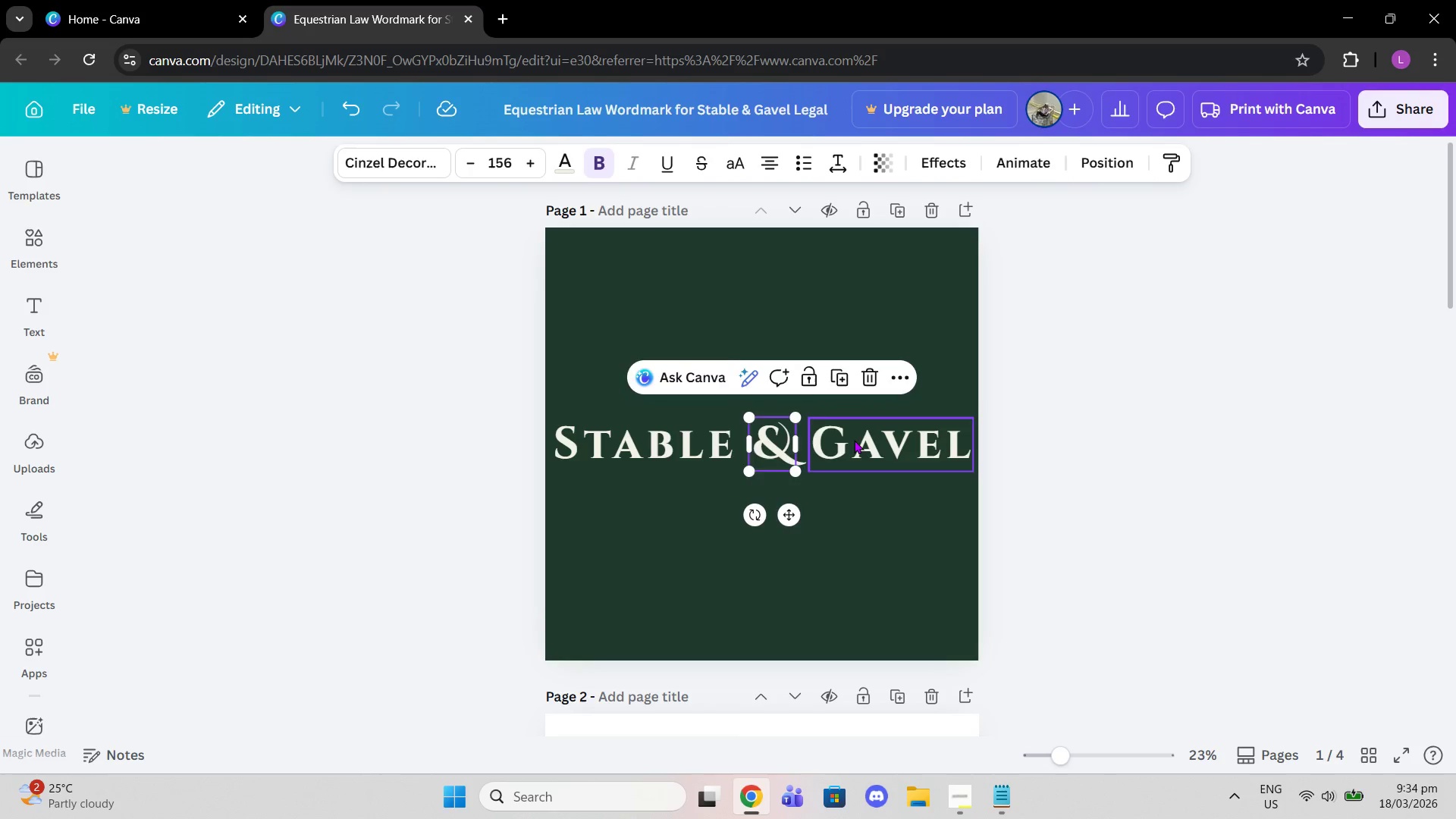 
left_click([853, 441])
 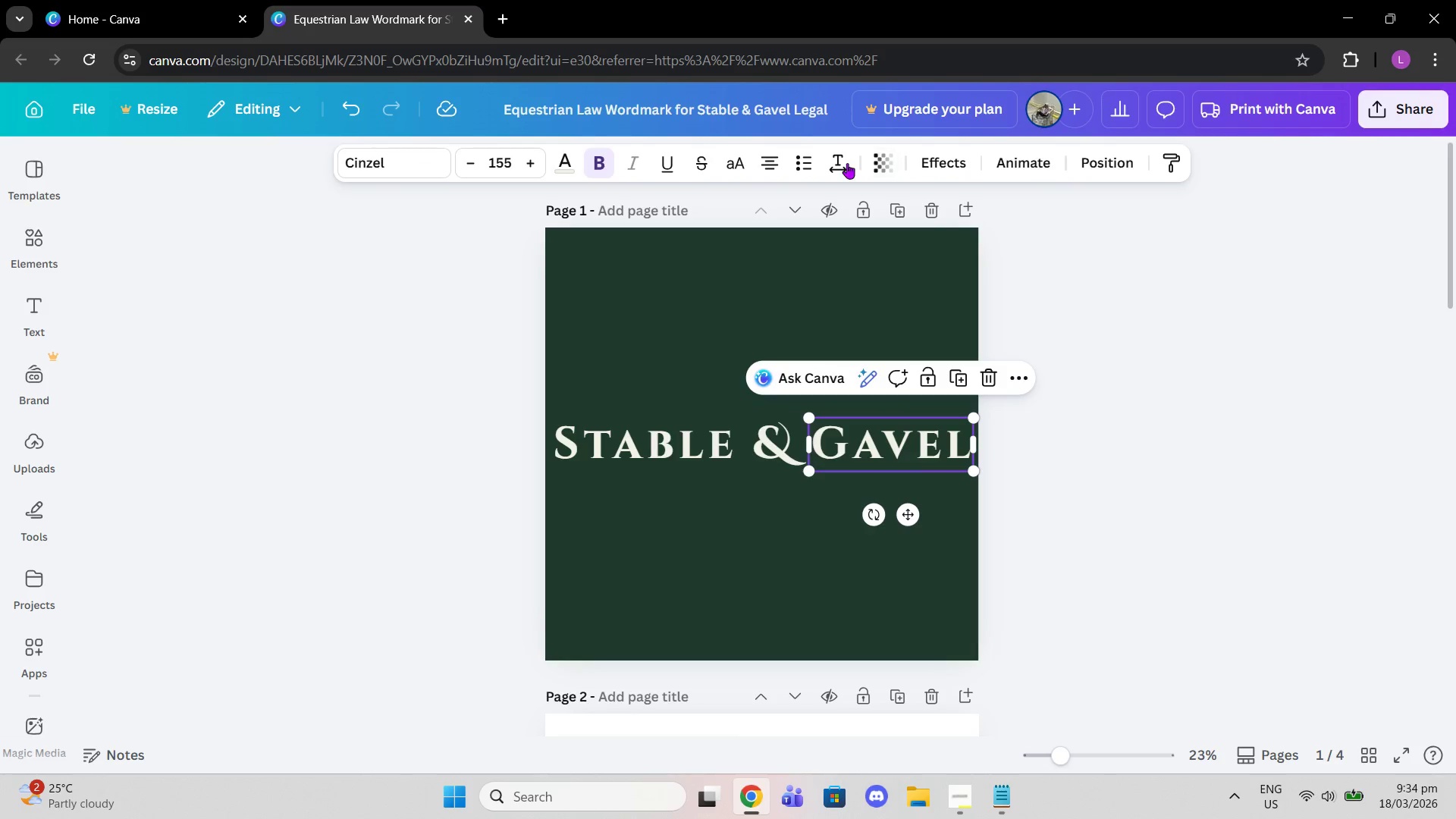 
left_click([846, 163])
 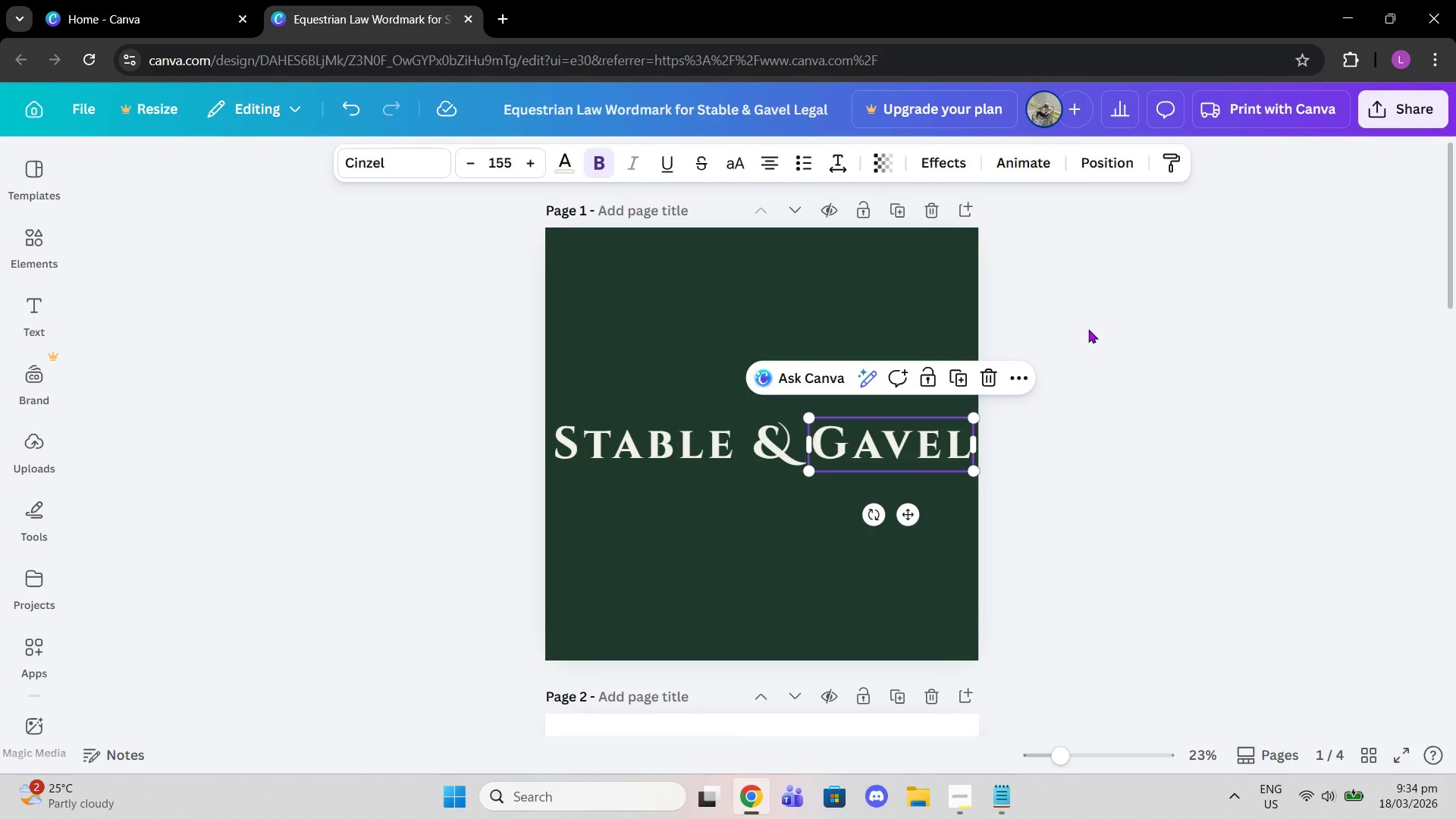 
double_click([1088, 329])
 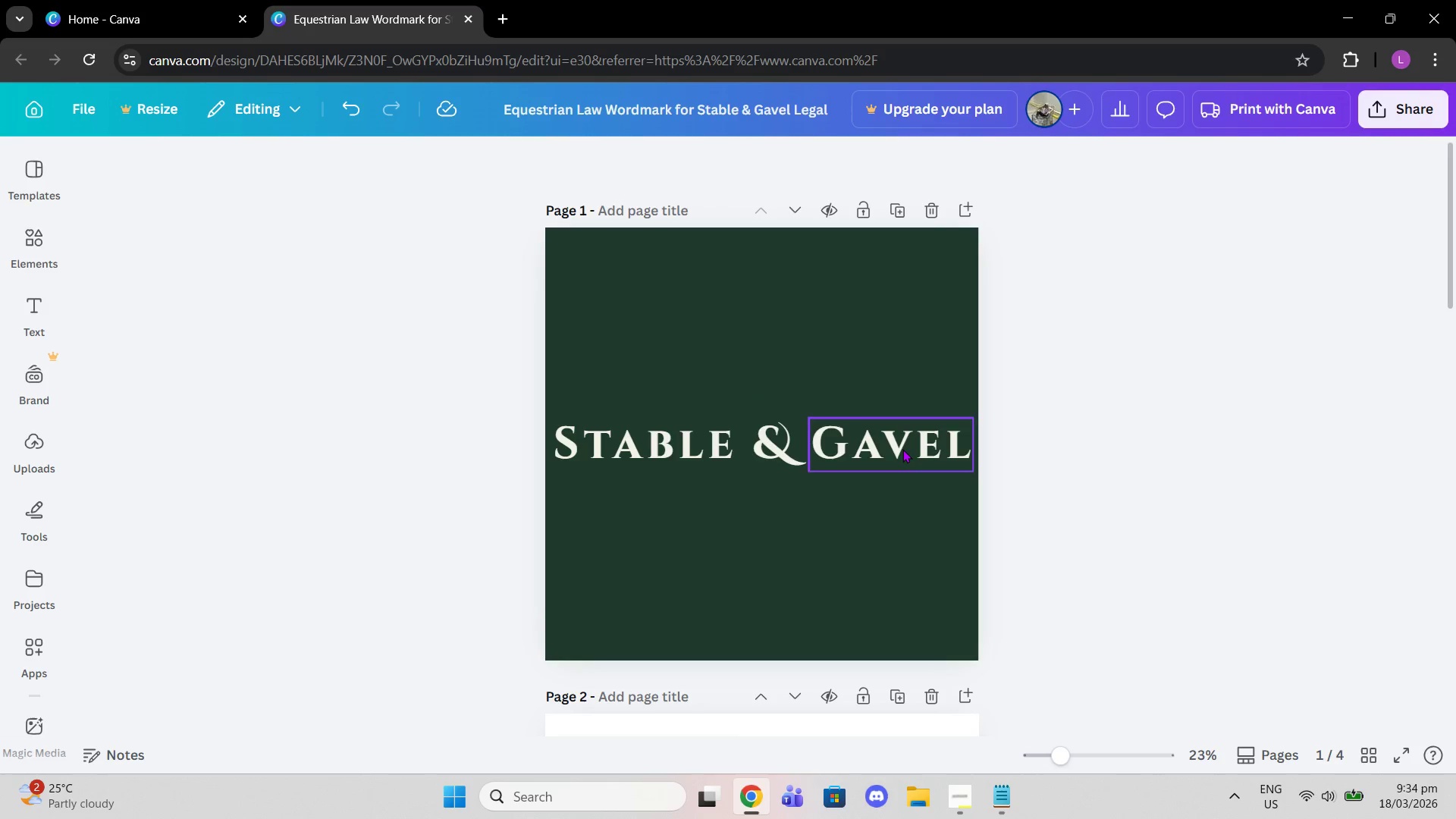 
left_click([902, 449])
 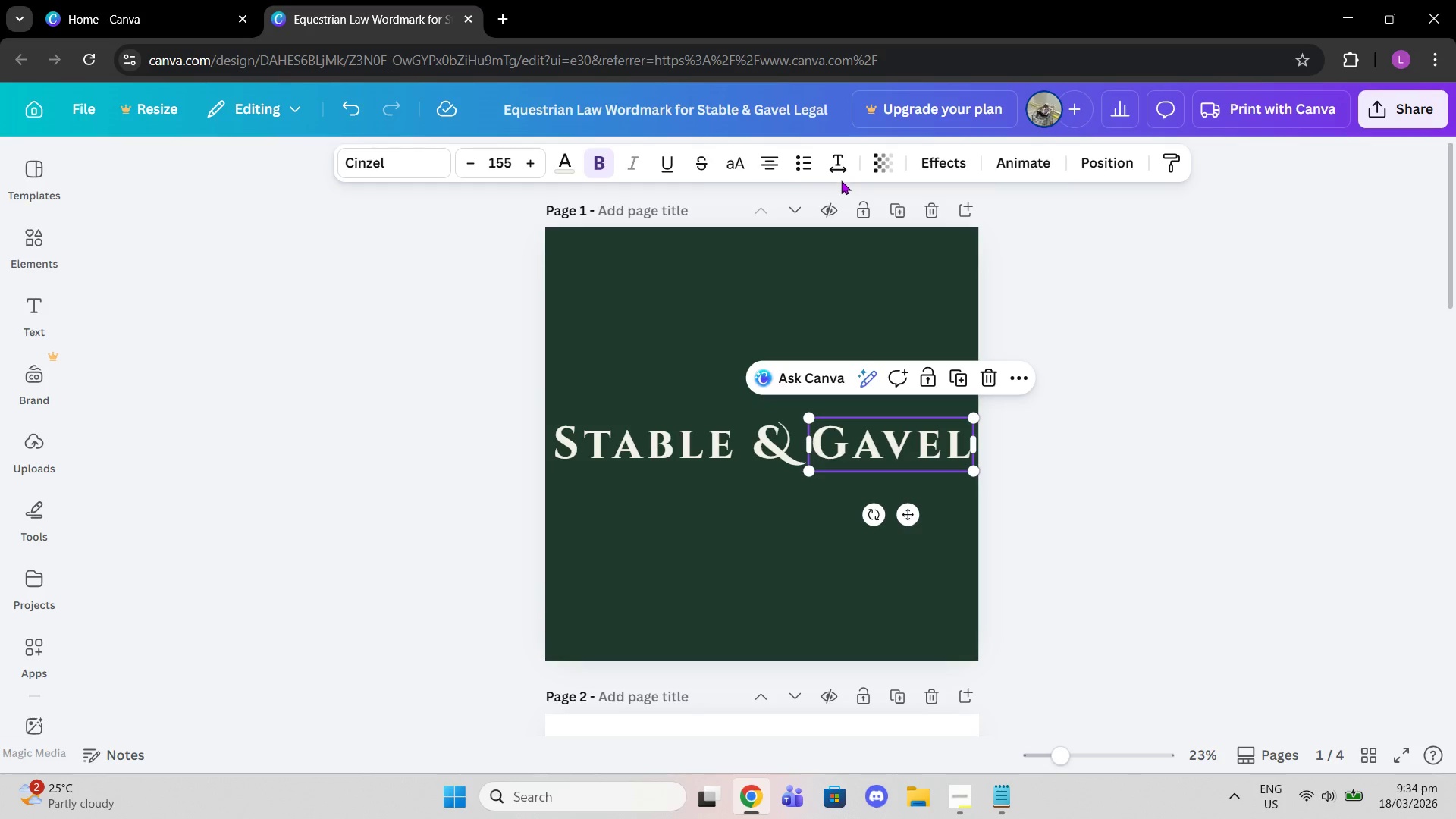 
left_click([839, 175])
 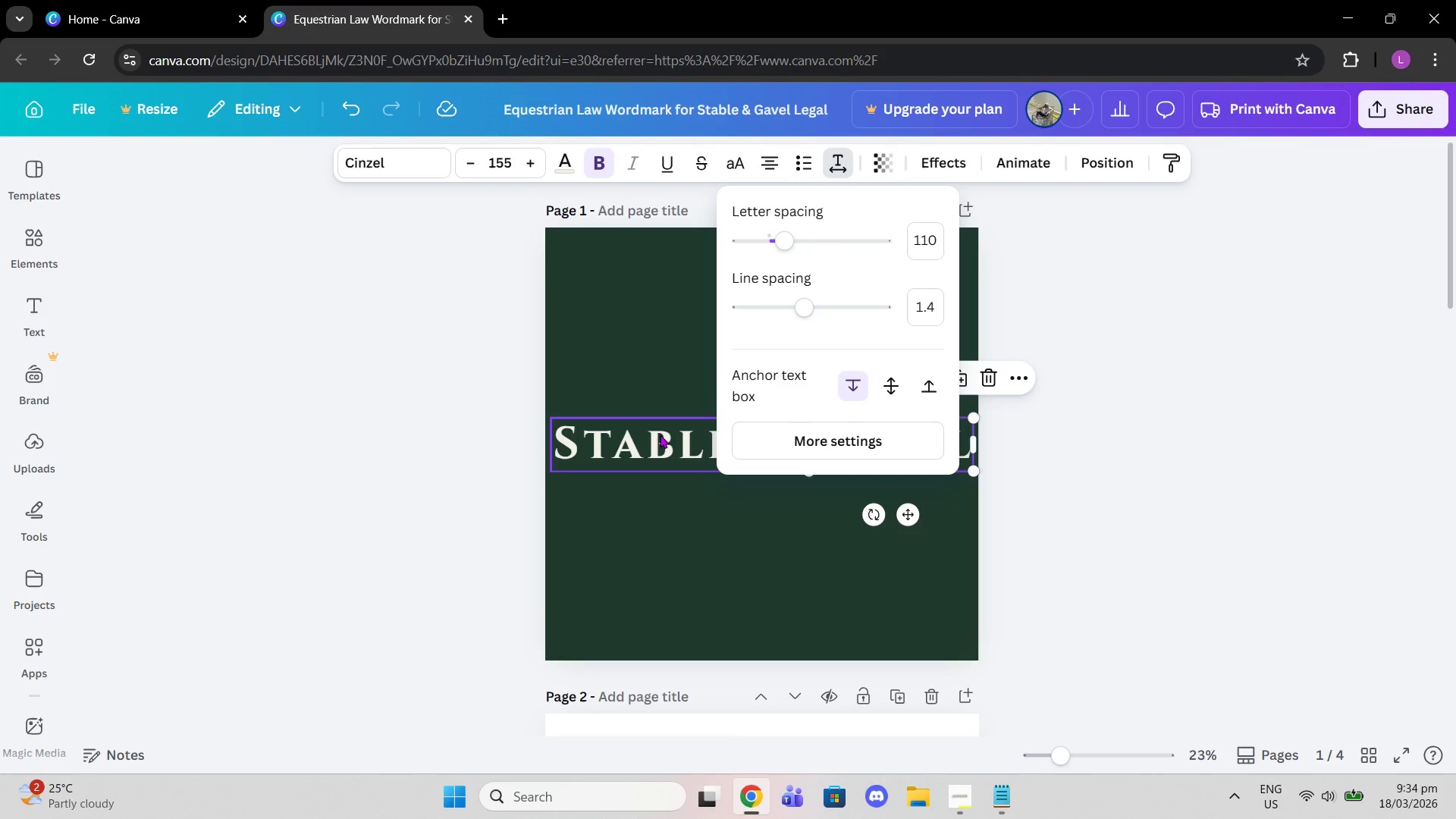 
left_click([655, 442])
 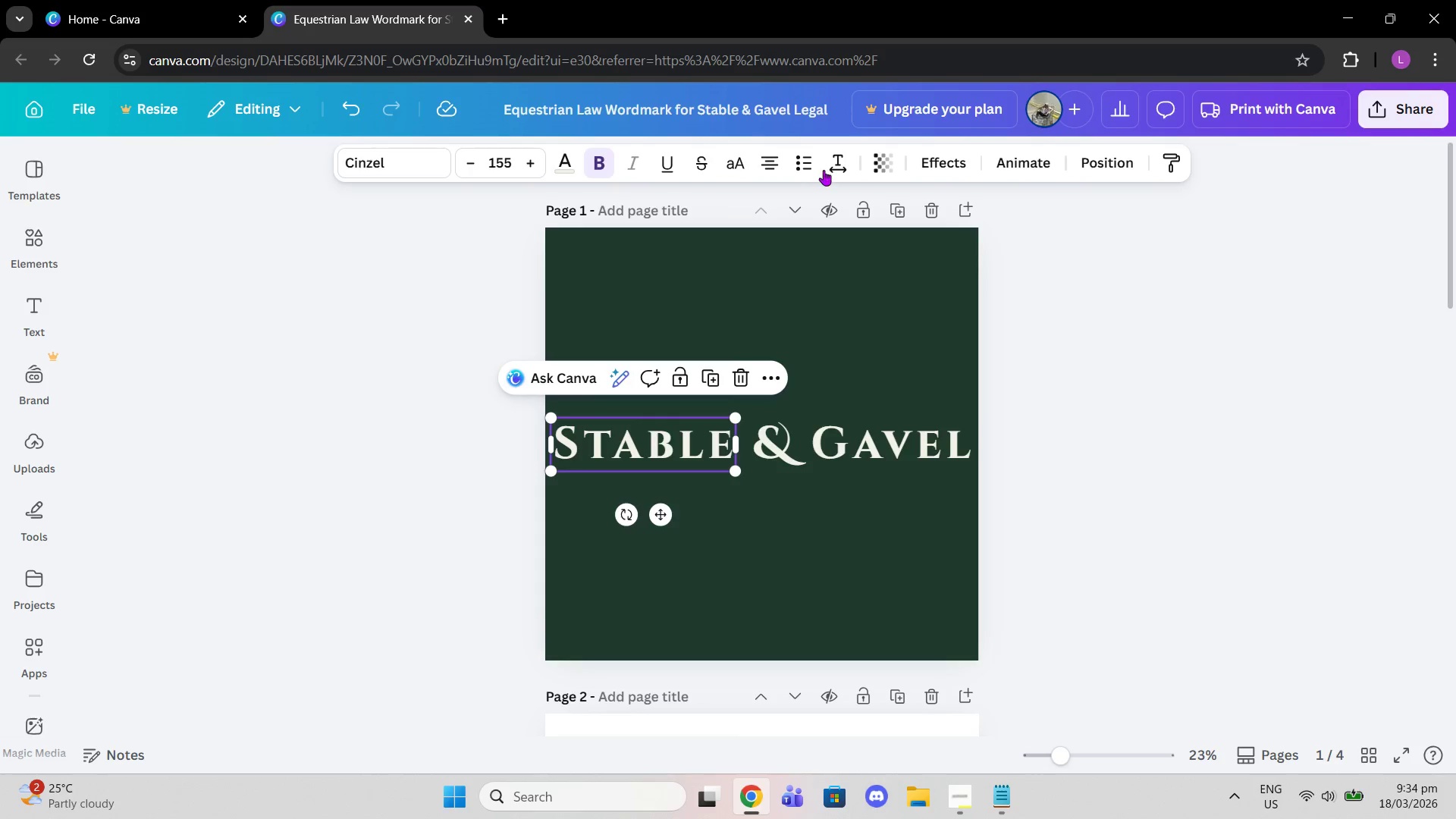 
left_click([831, 164])
 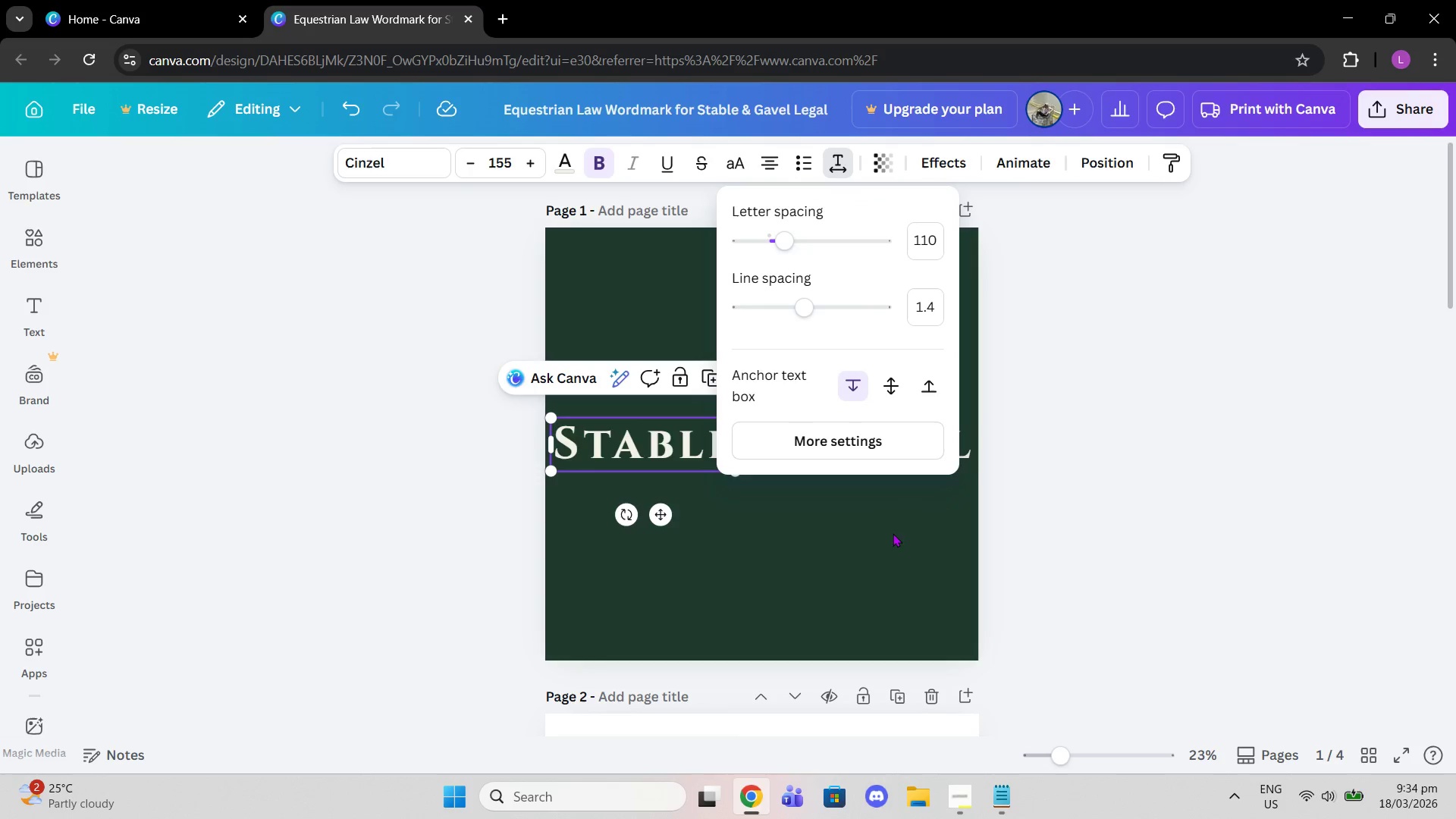 
left_click([1073, 489])
 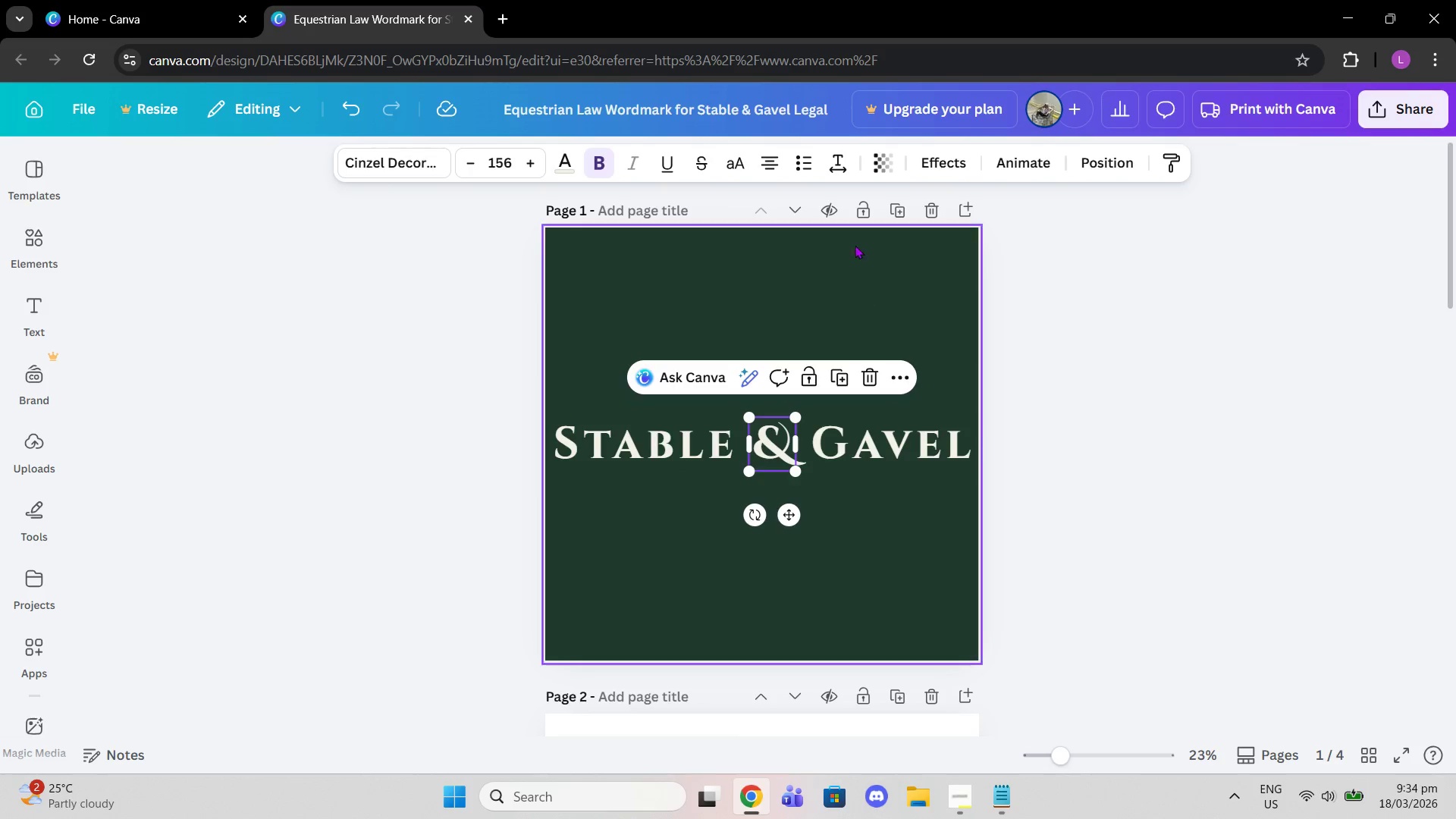 
left_click([833, 165])
 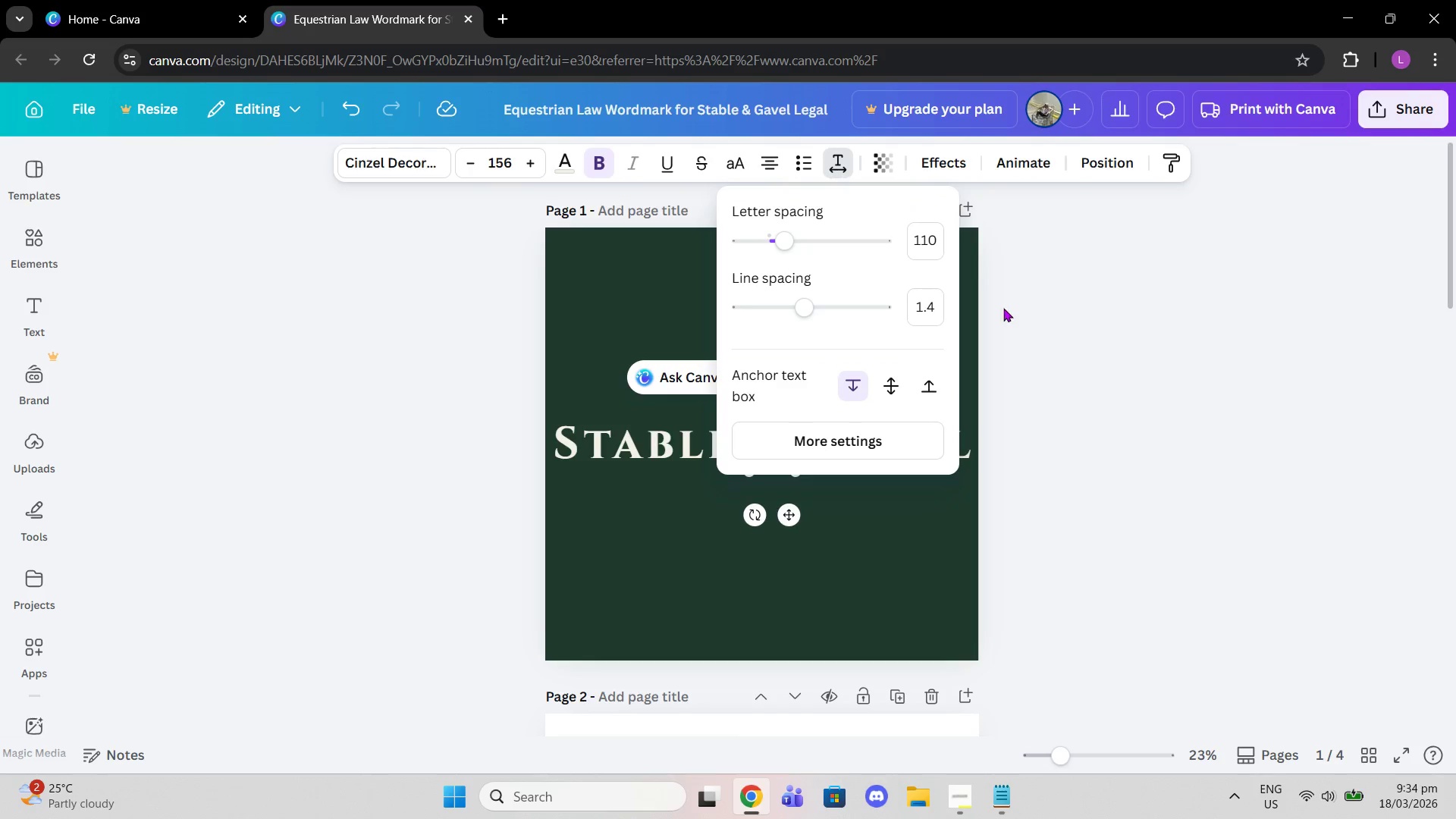 
left_click([1024, 318])
 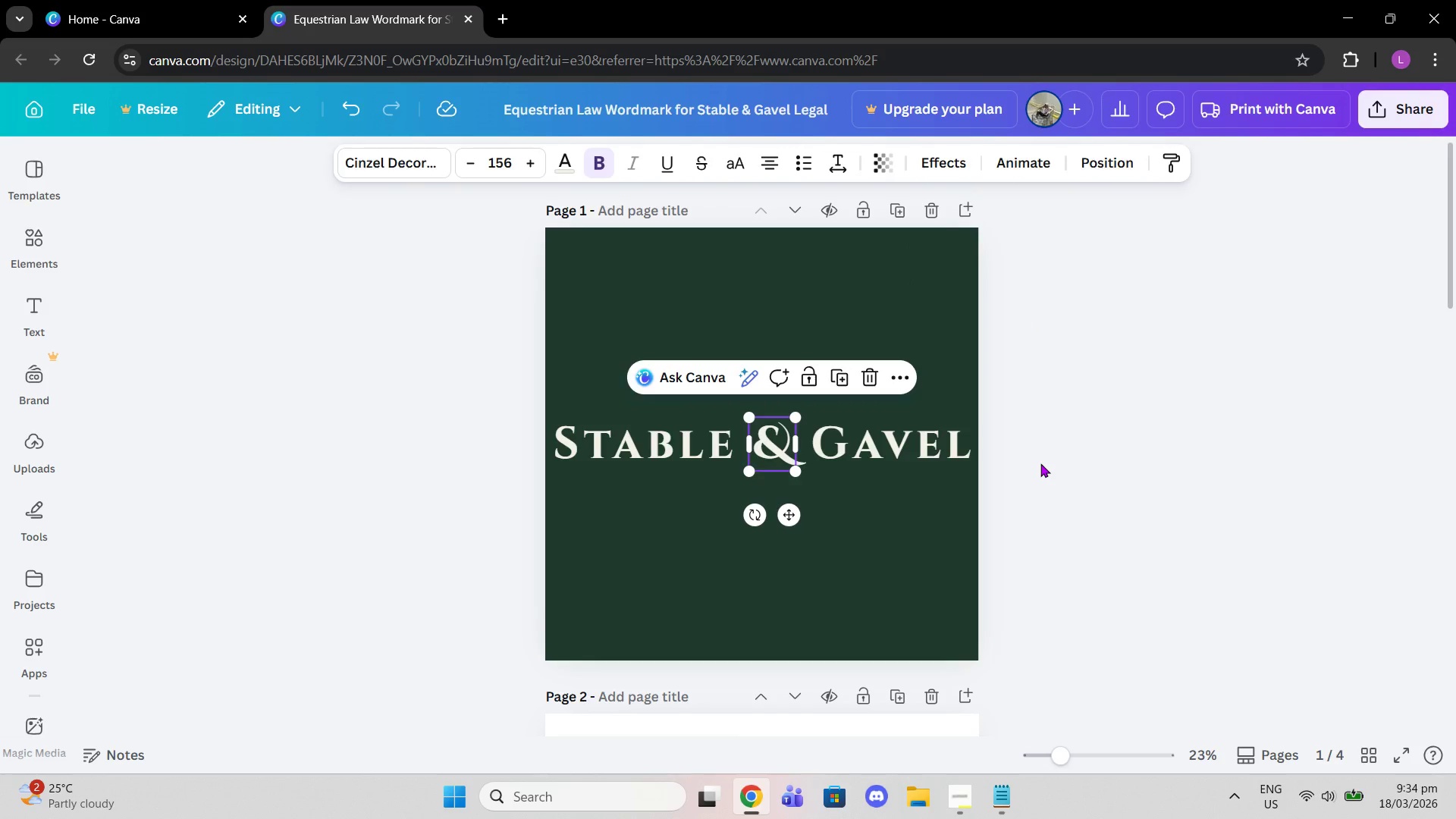 
left_click([1040, 463])
 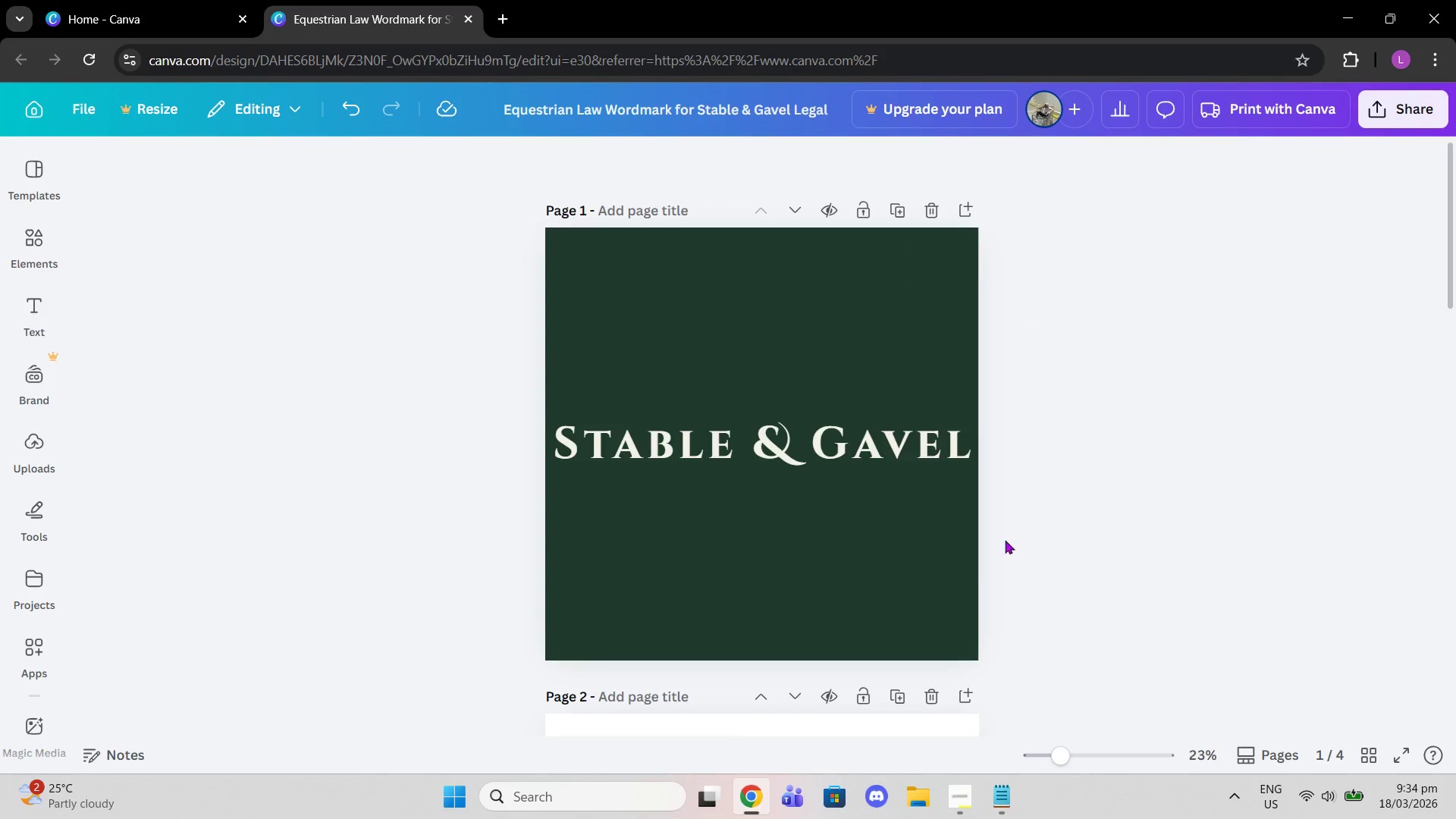 
scroll: coordinate [969, 605], scroll_direction: down, amount: 2.0
 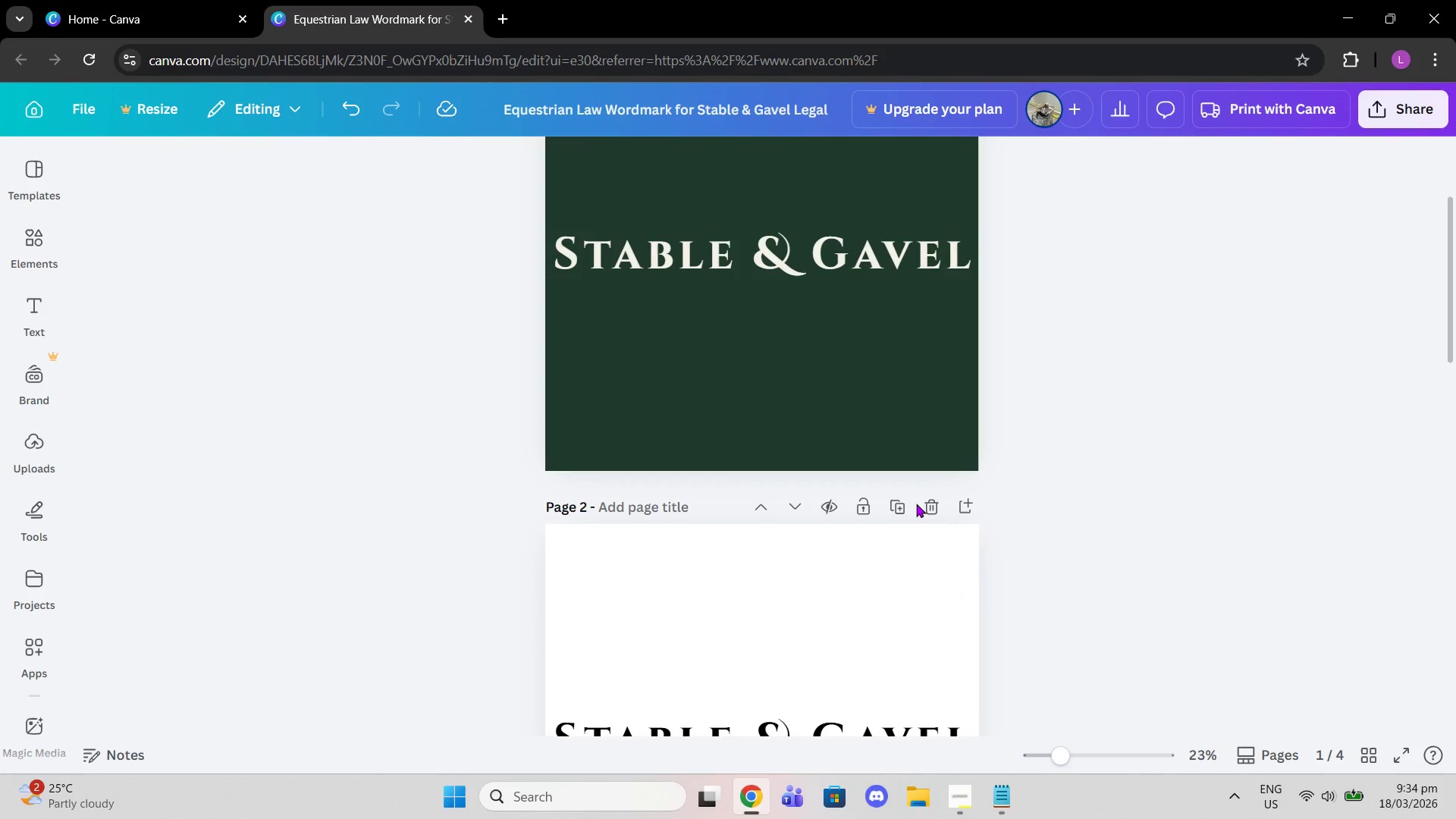 
left_click([900, 500])
 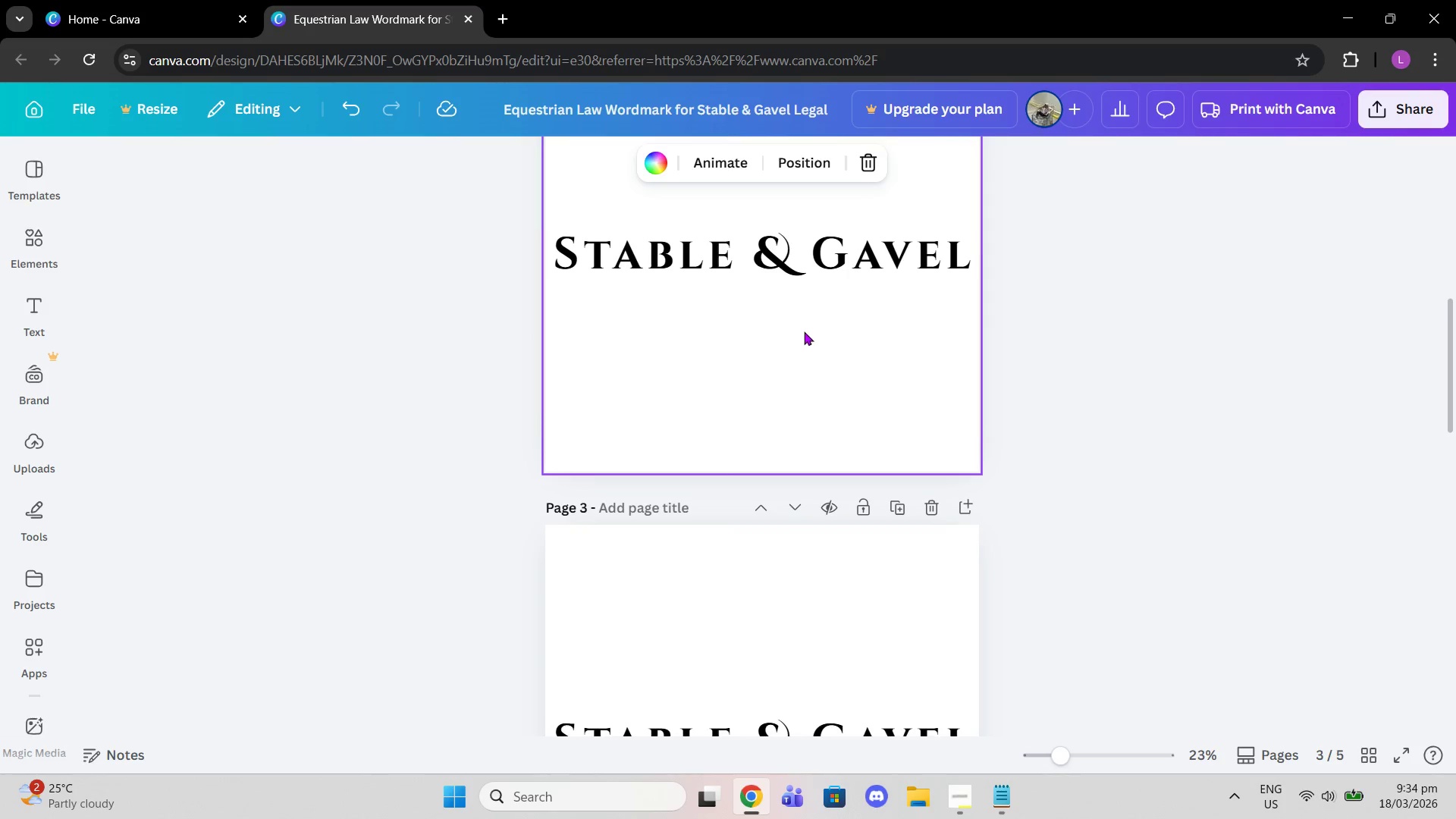 
left_click([796, 398])
 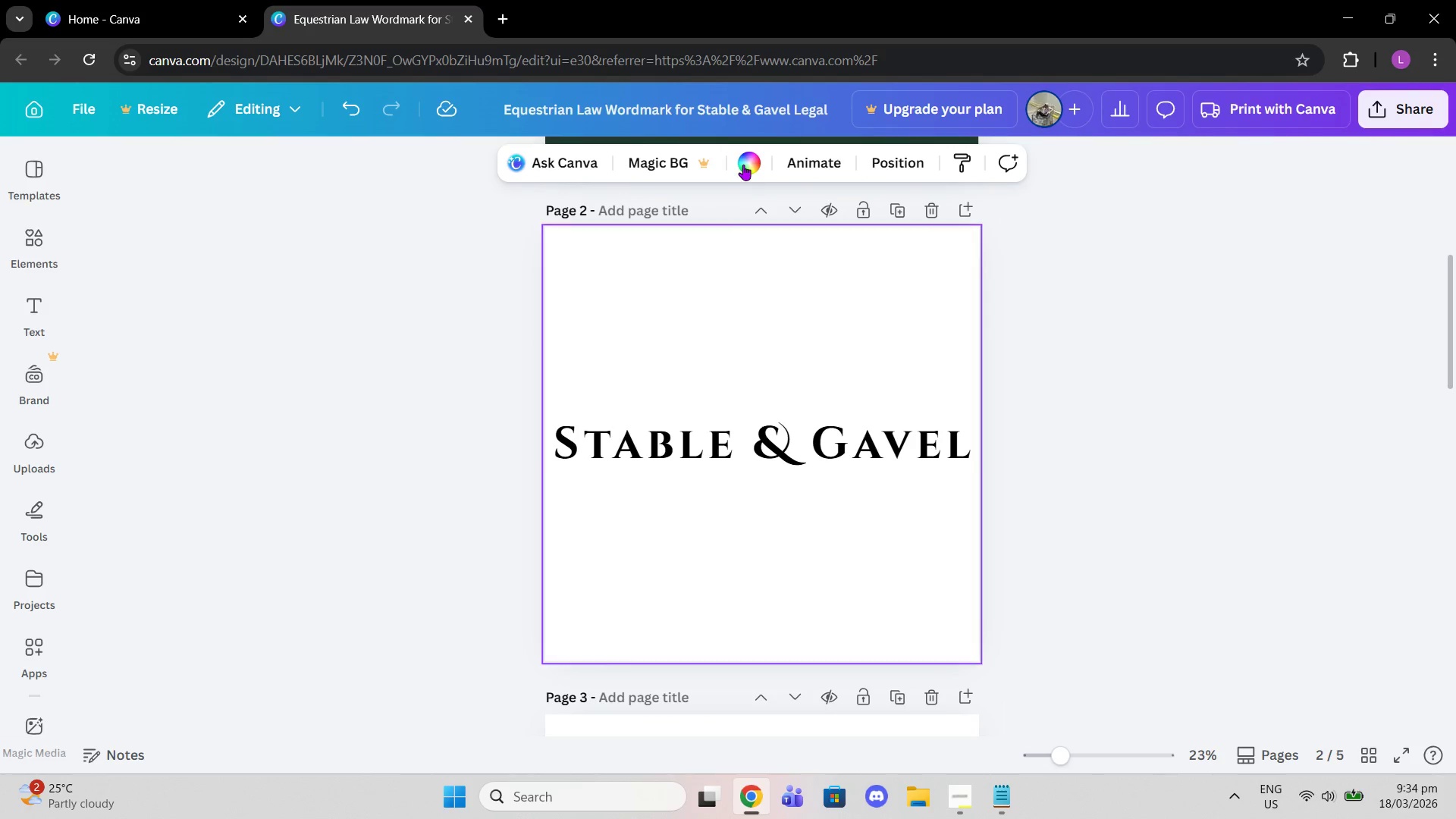 
scroll: coordinate [817, 497], scroll_direction: up, amount: 2.0
 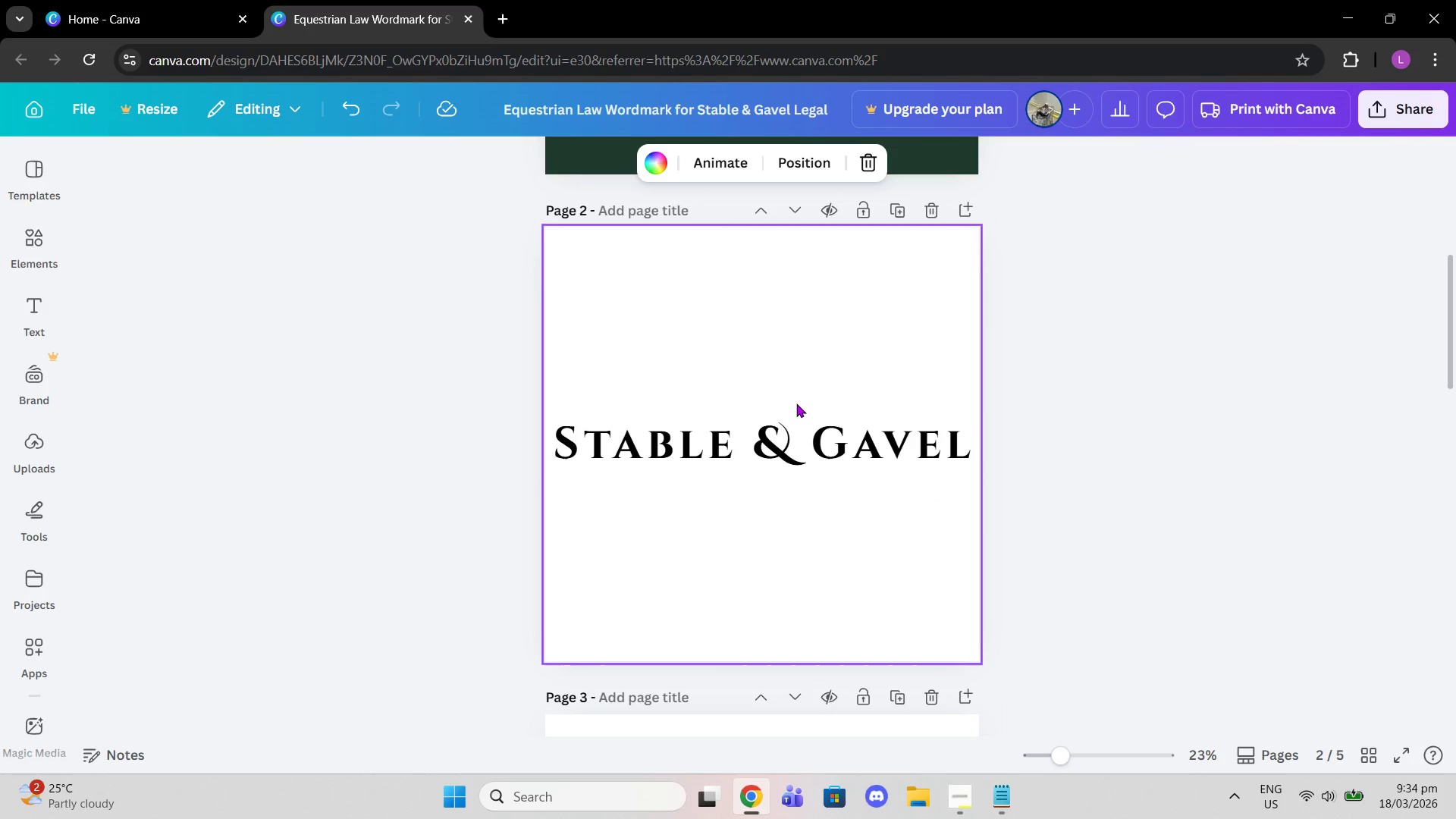 
left_click([742, 162])
 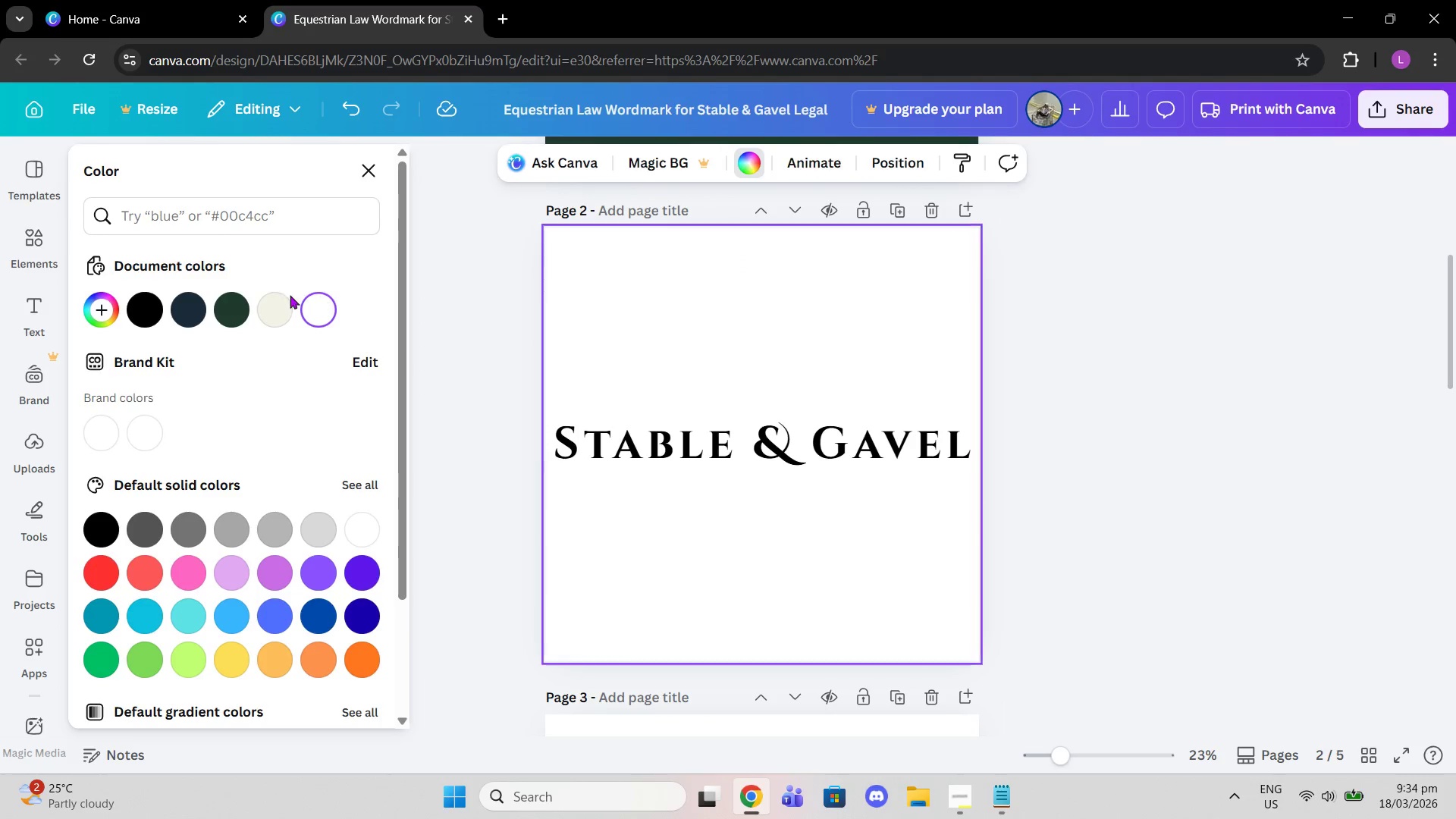 
left_click([226, 311])
 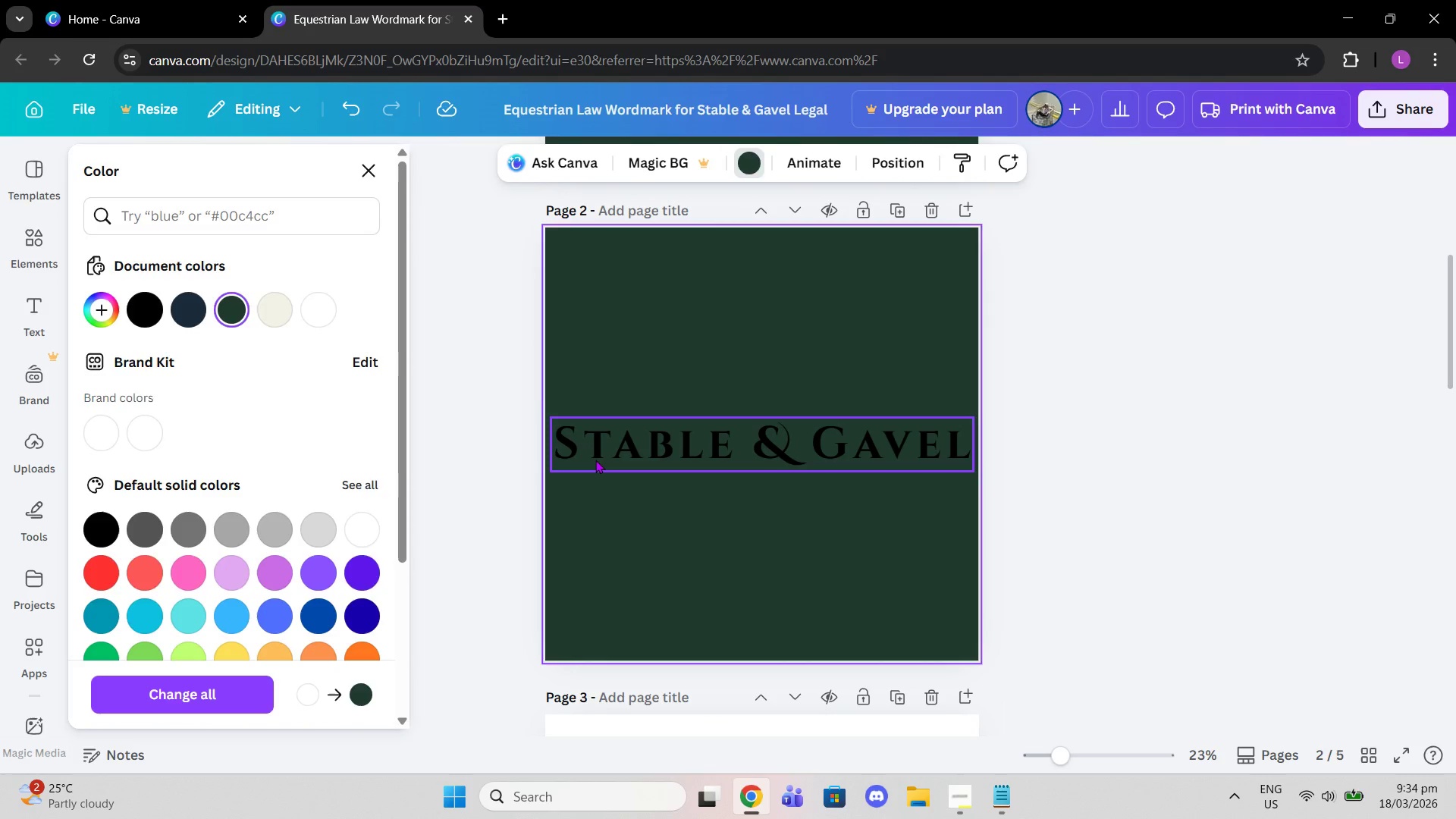 
left_click([595, 460])
 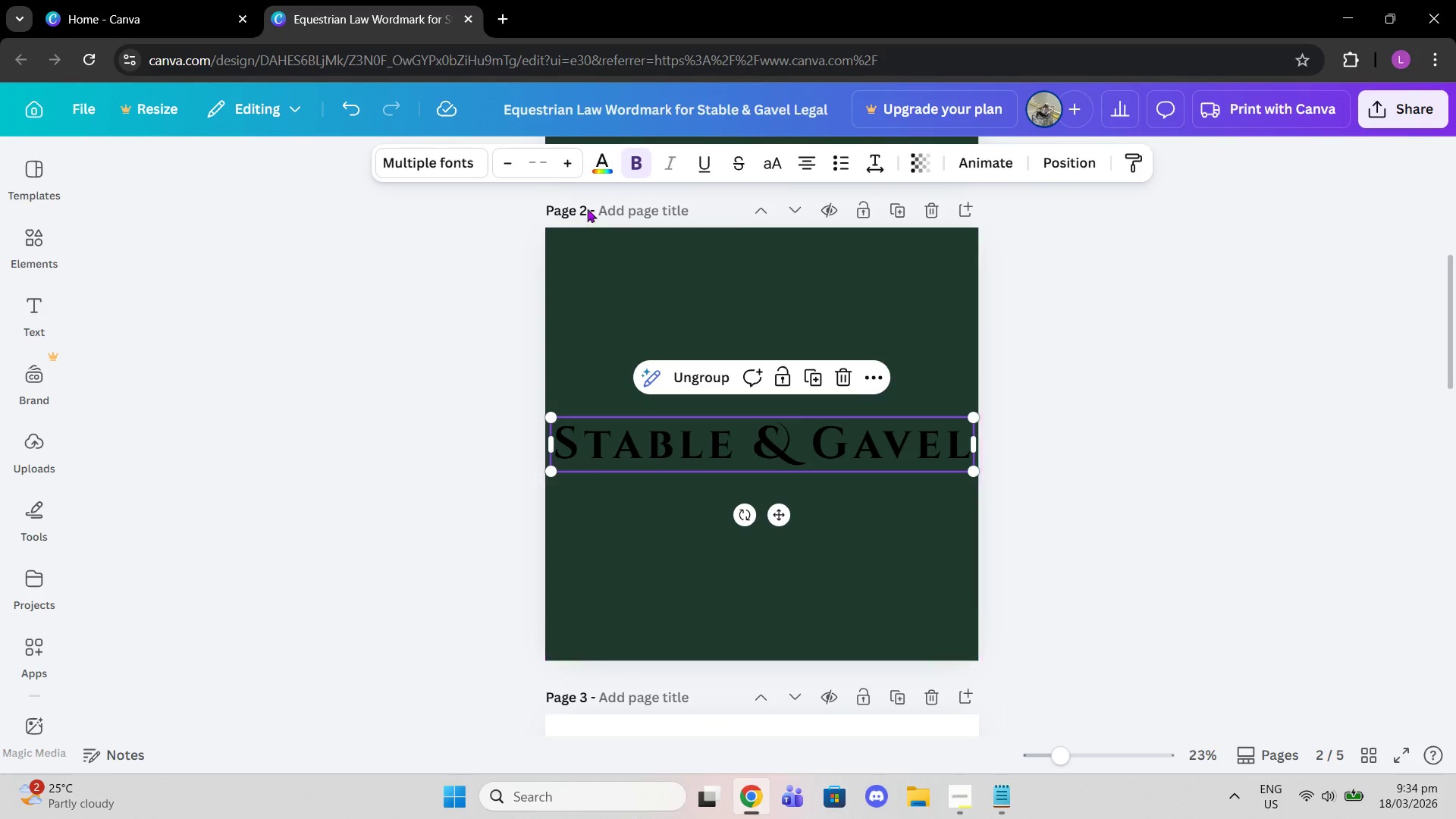 
left_click([596, 177])
 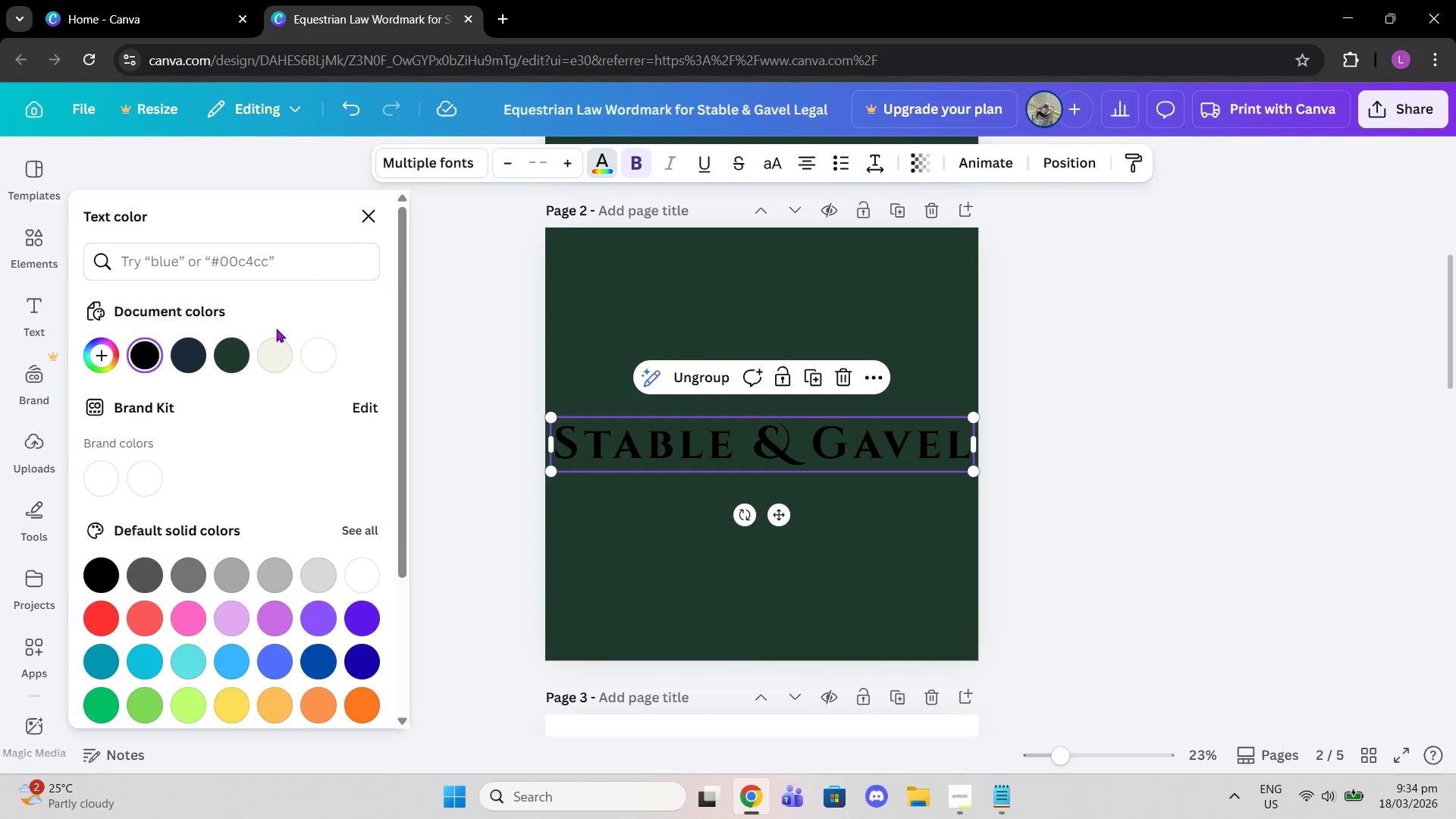 
left_click([278, 363])
 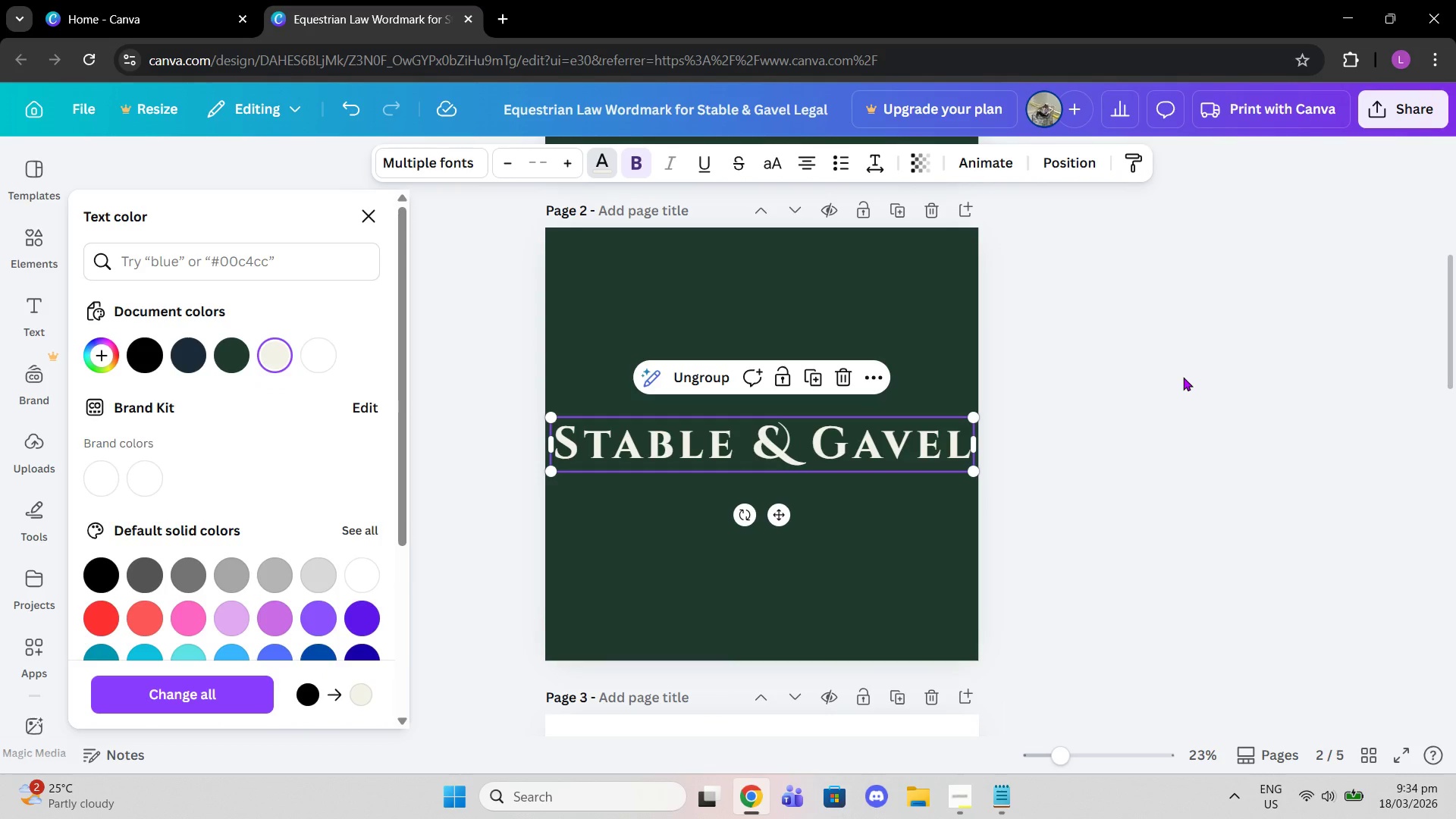 
double_click([1183, 377])
 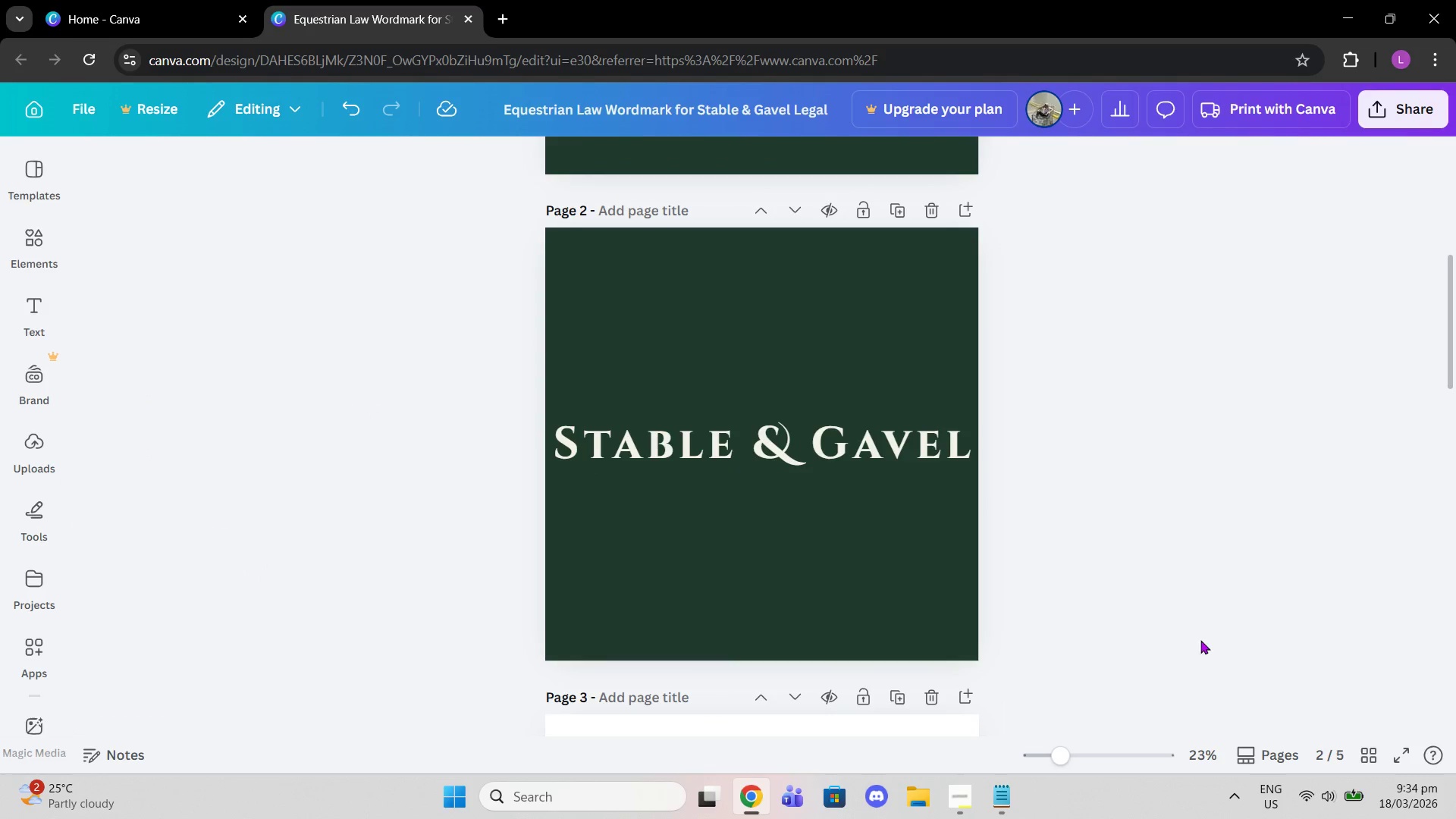 
scroll: coordinate [1193, 583], scroll_direction: up, amount: 5.0
 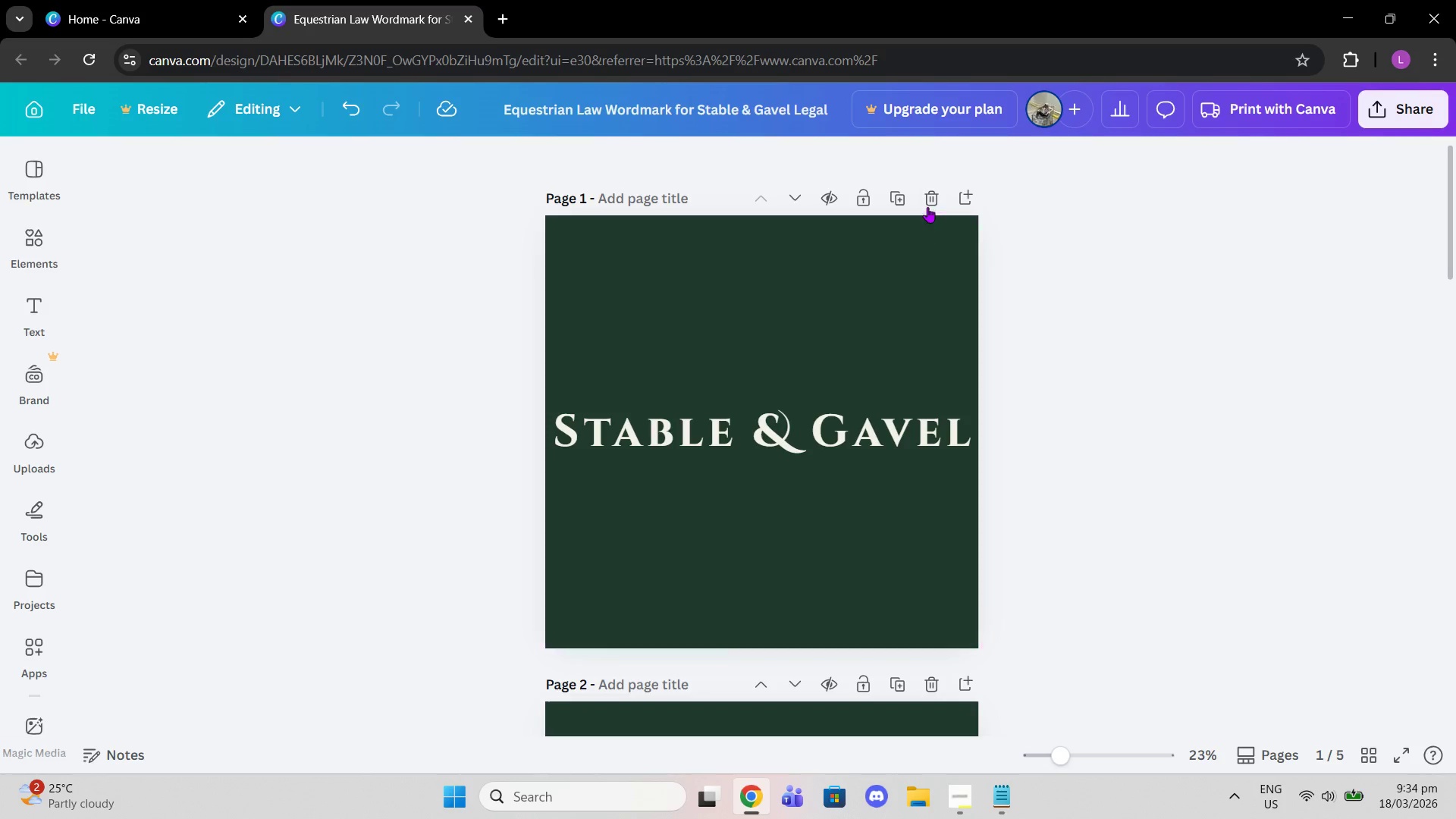 
left_click([927, 203])
 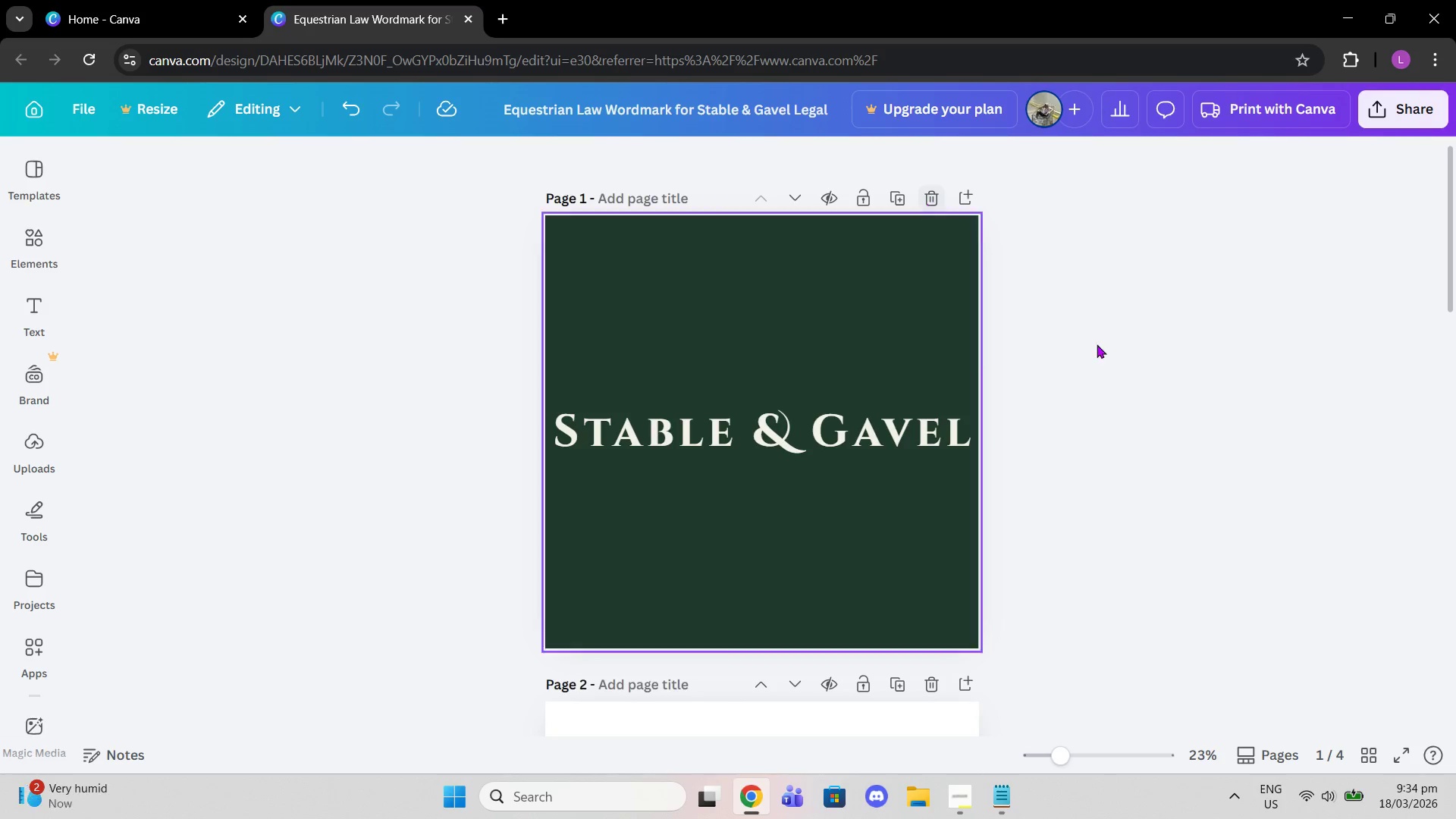 
scroll: coordinate [1175, 490], scroll_direction: down, amount: 18.0
 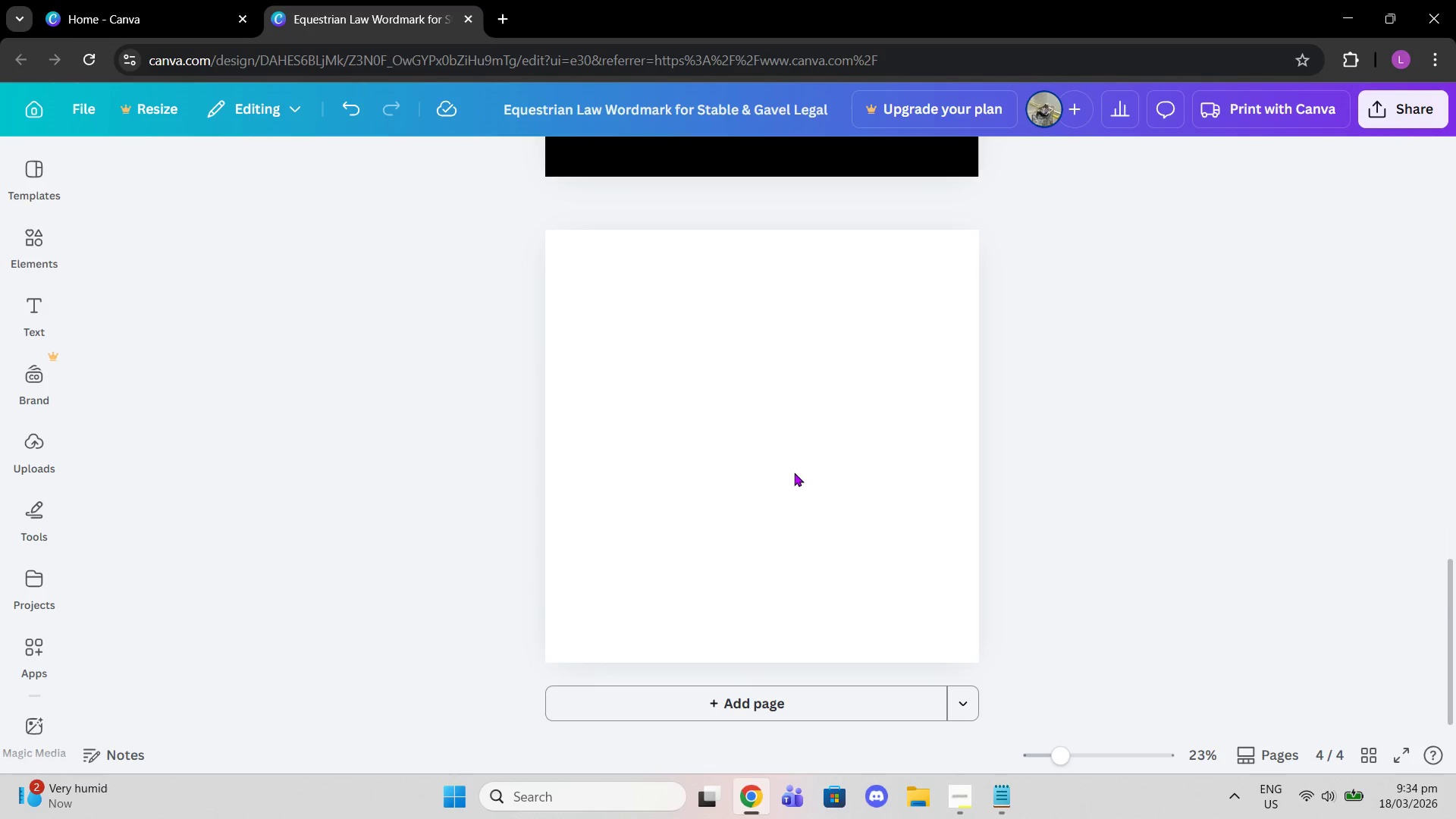 
left_click([794, 472])
 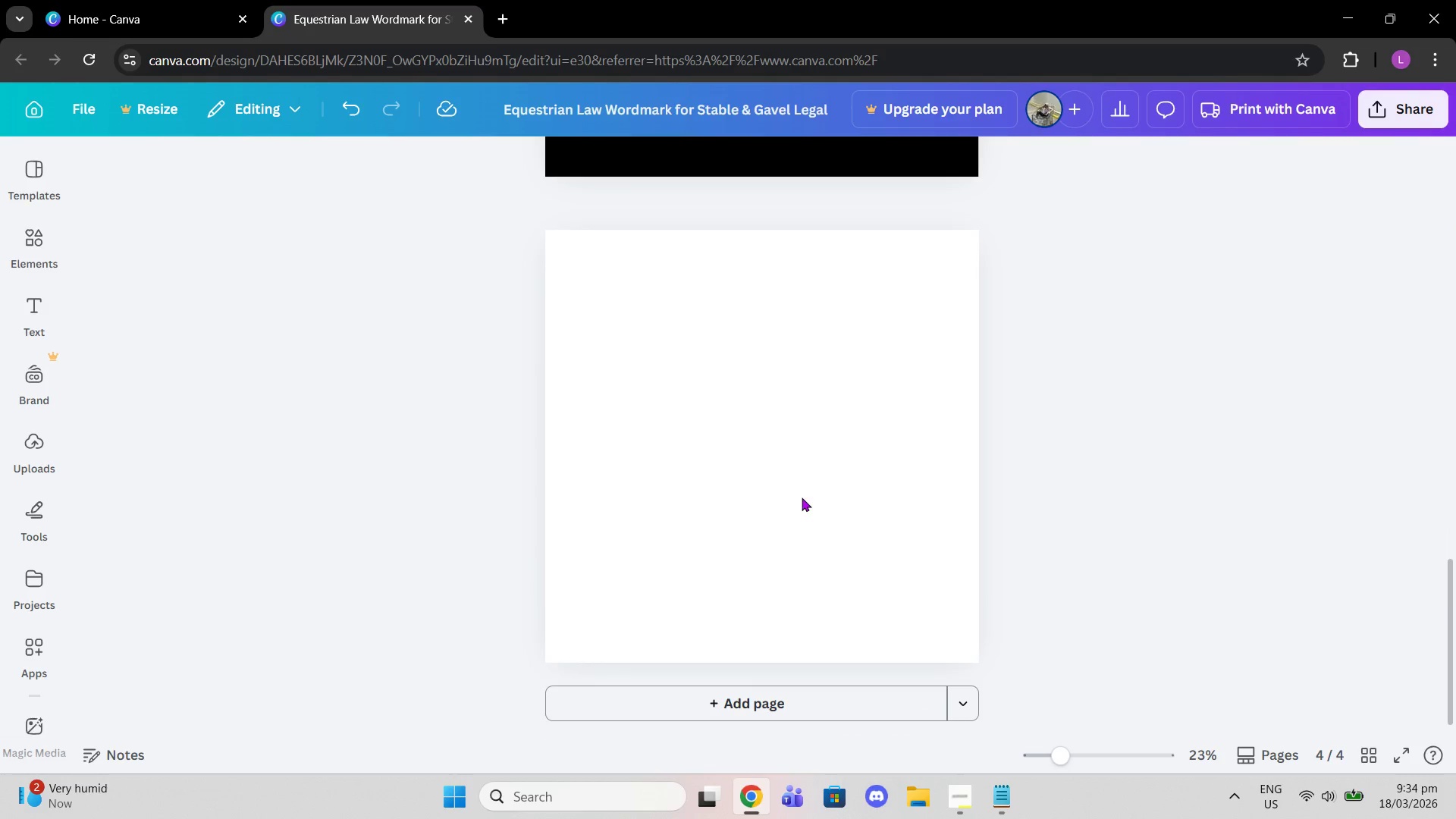 
double_click([802, 497])
 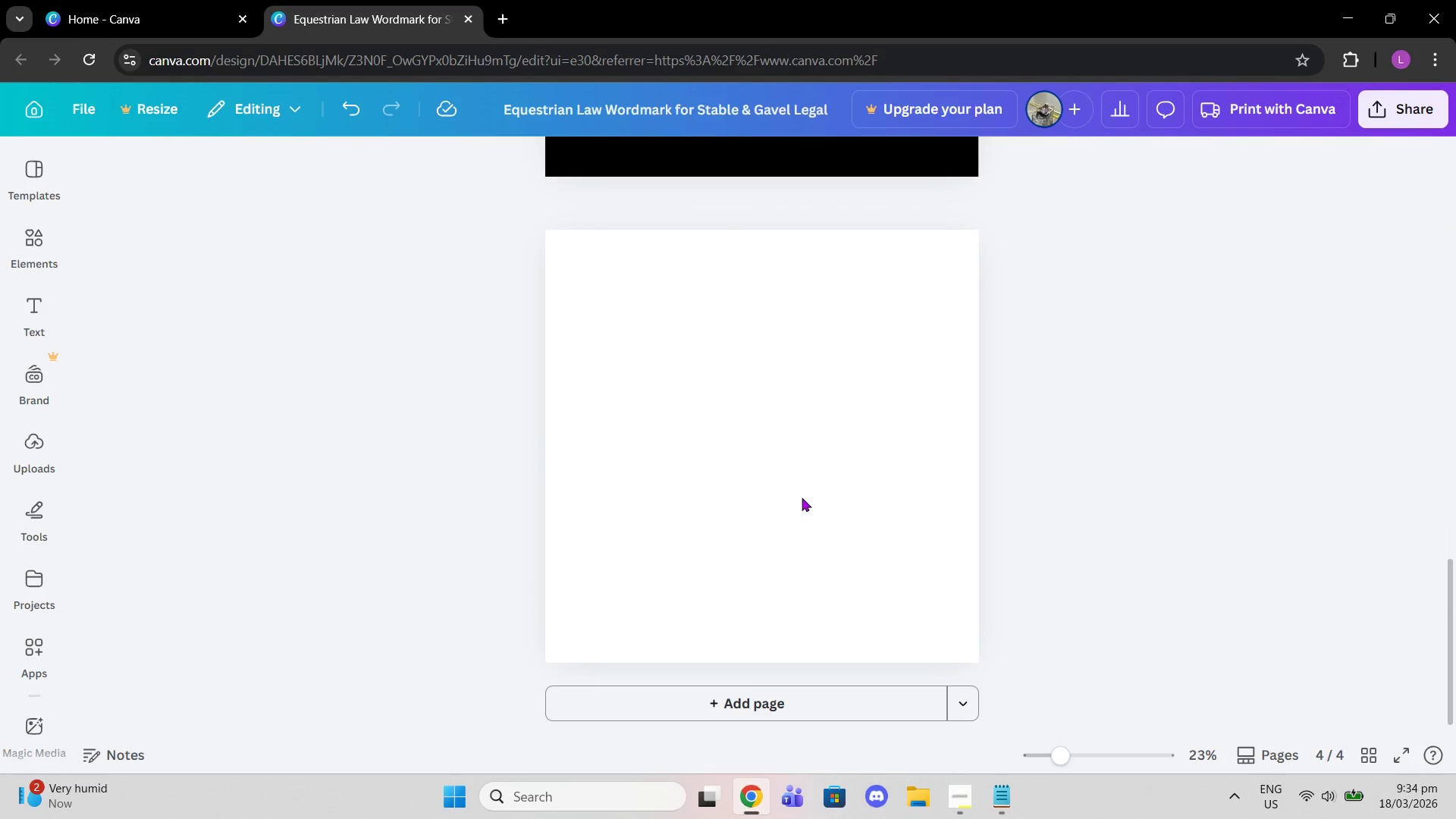 
triple_click([802, 497])
 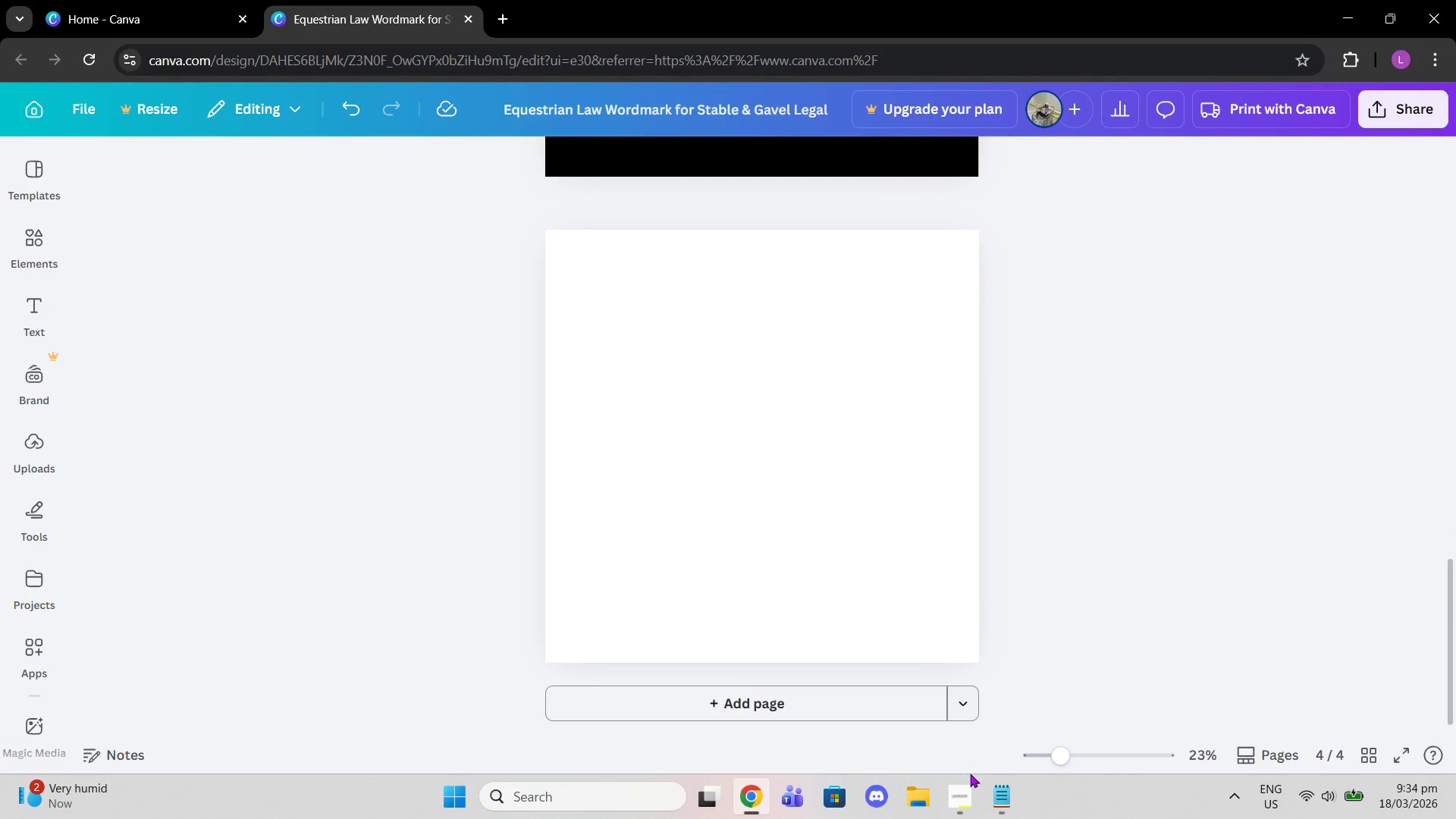 
left_click([969, 803])